 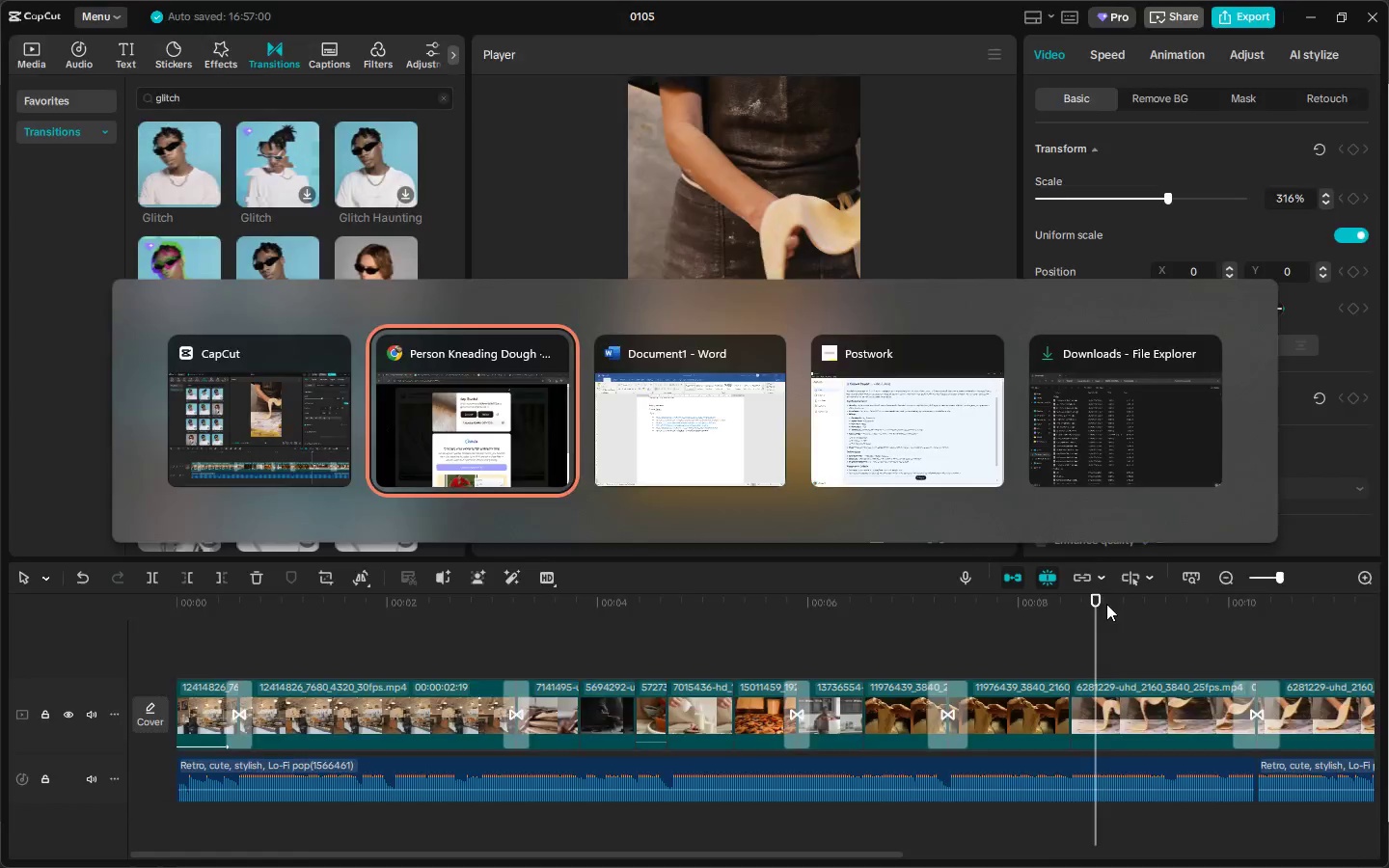 
key(Alt+Tab)
 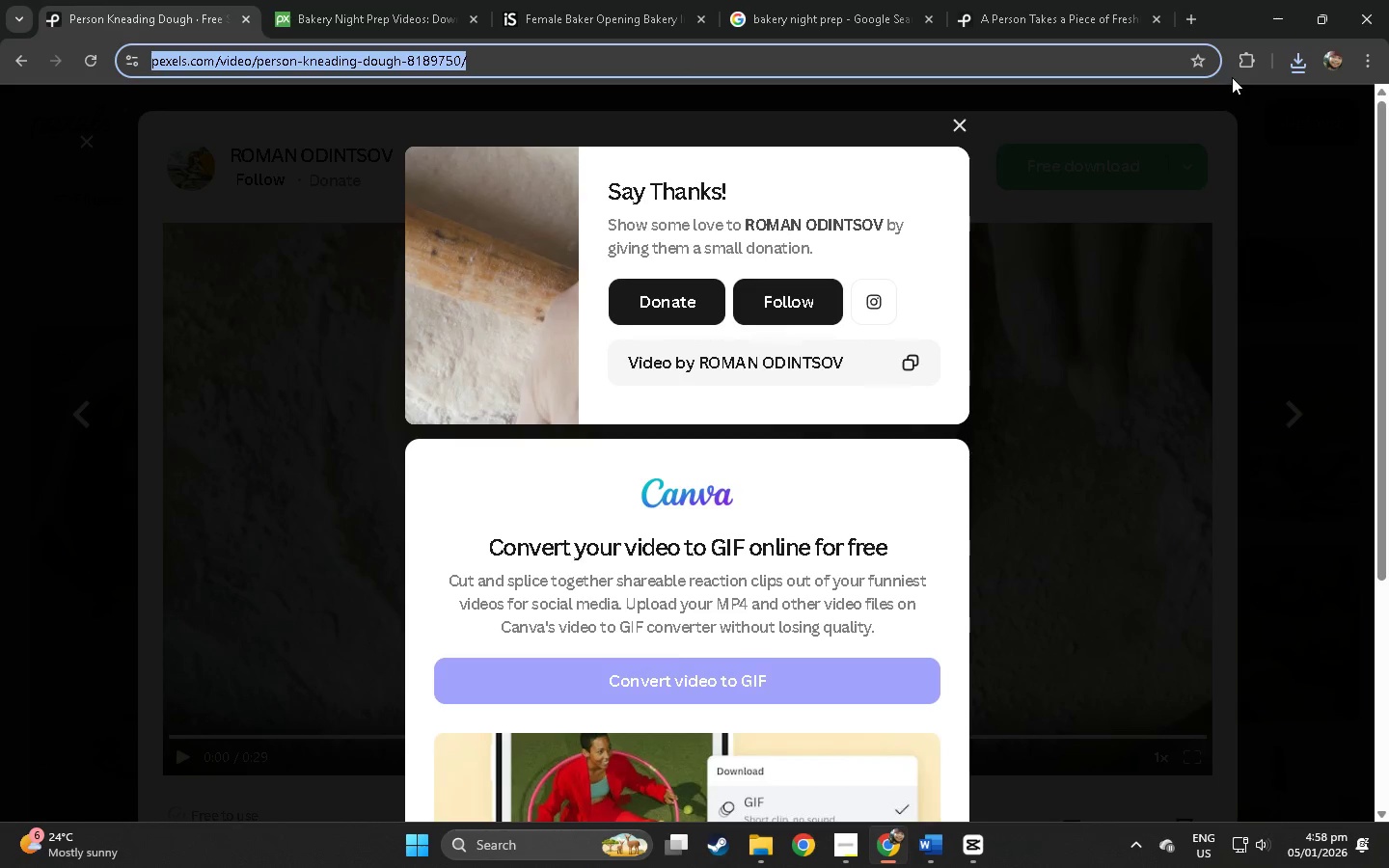 
left_click([1306, 67])
 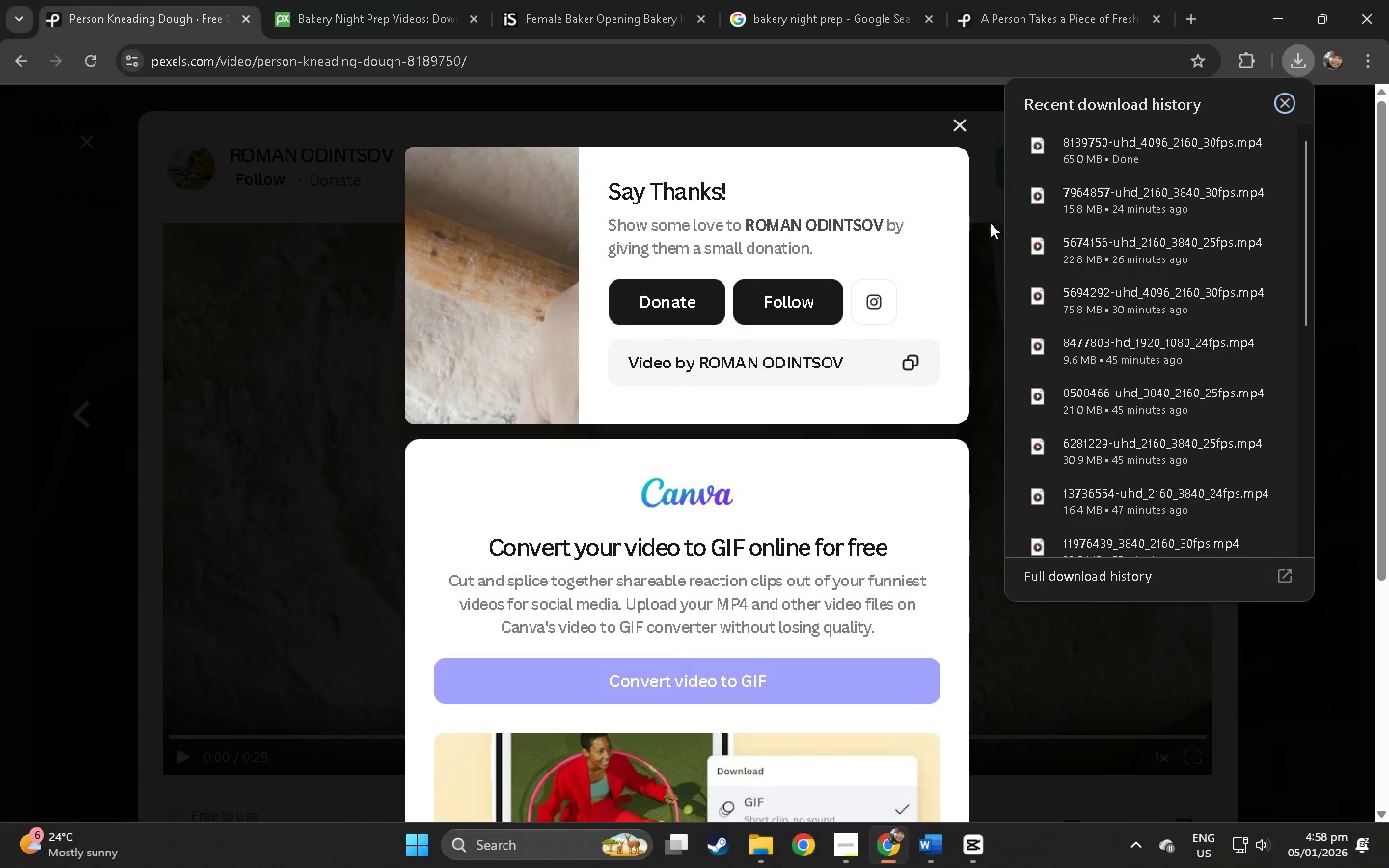 
key(Alt+AltLeft)
 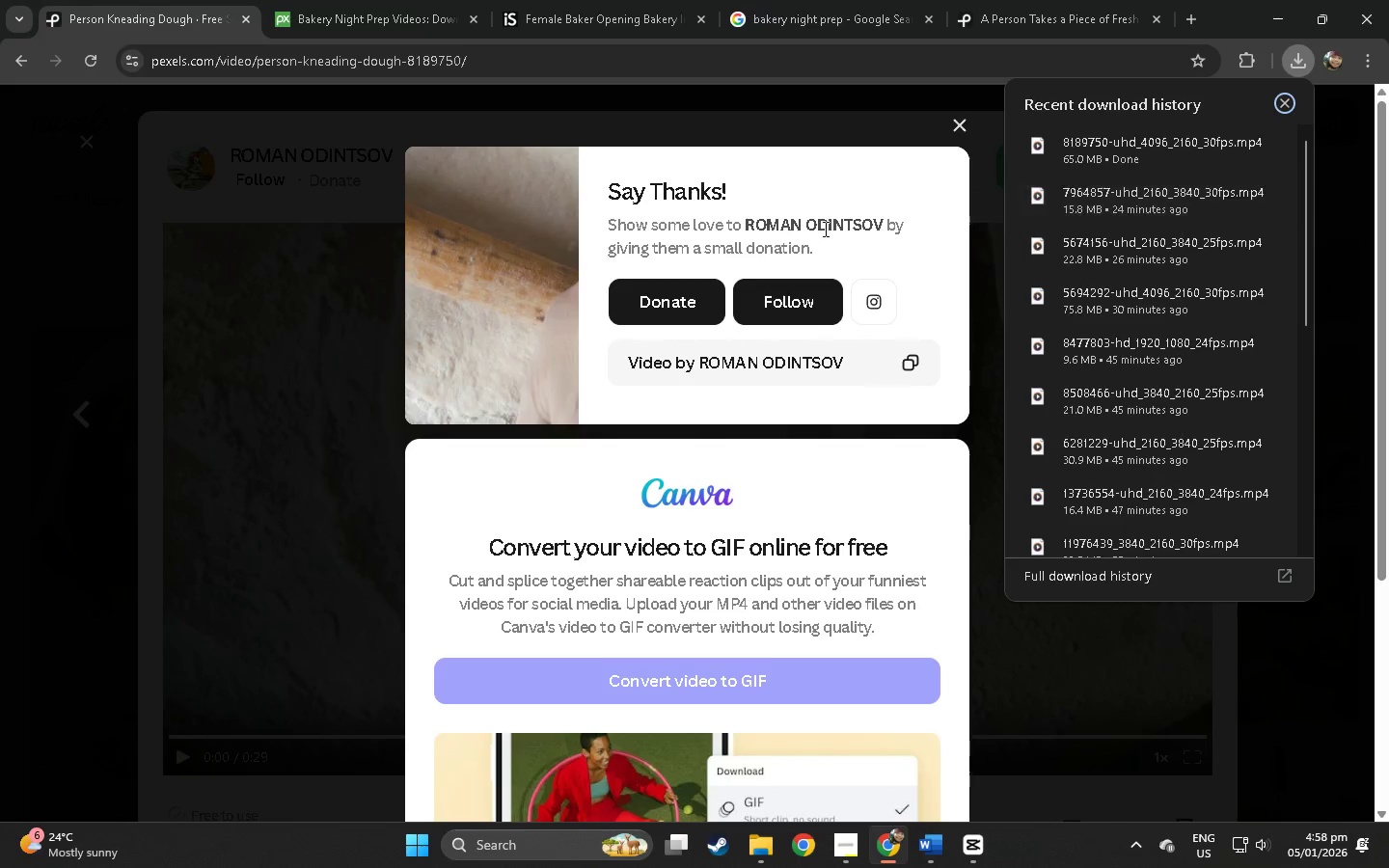 
key(Alt+Tab)
 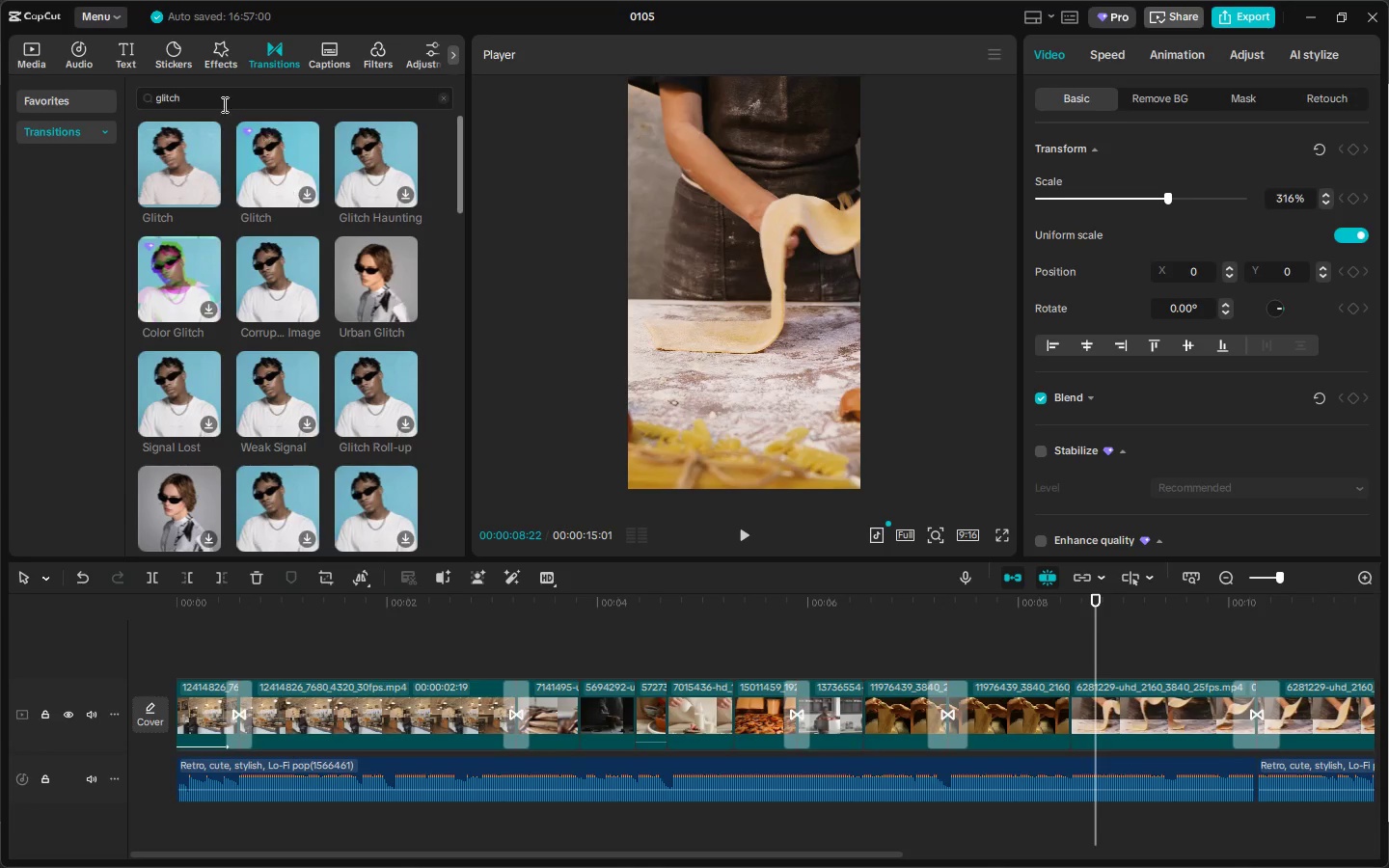 
left_click([16, 64])
 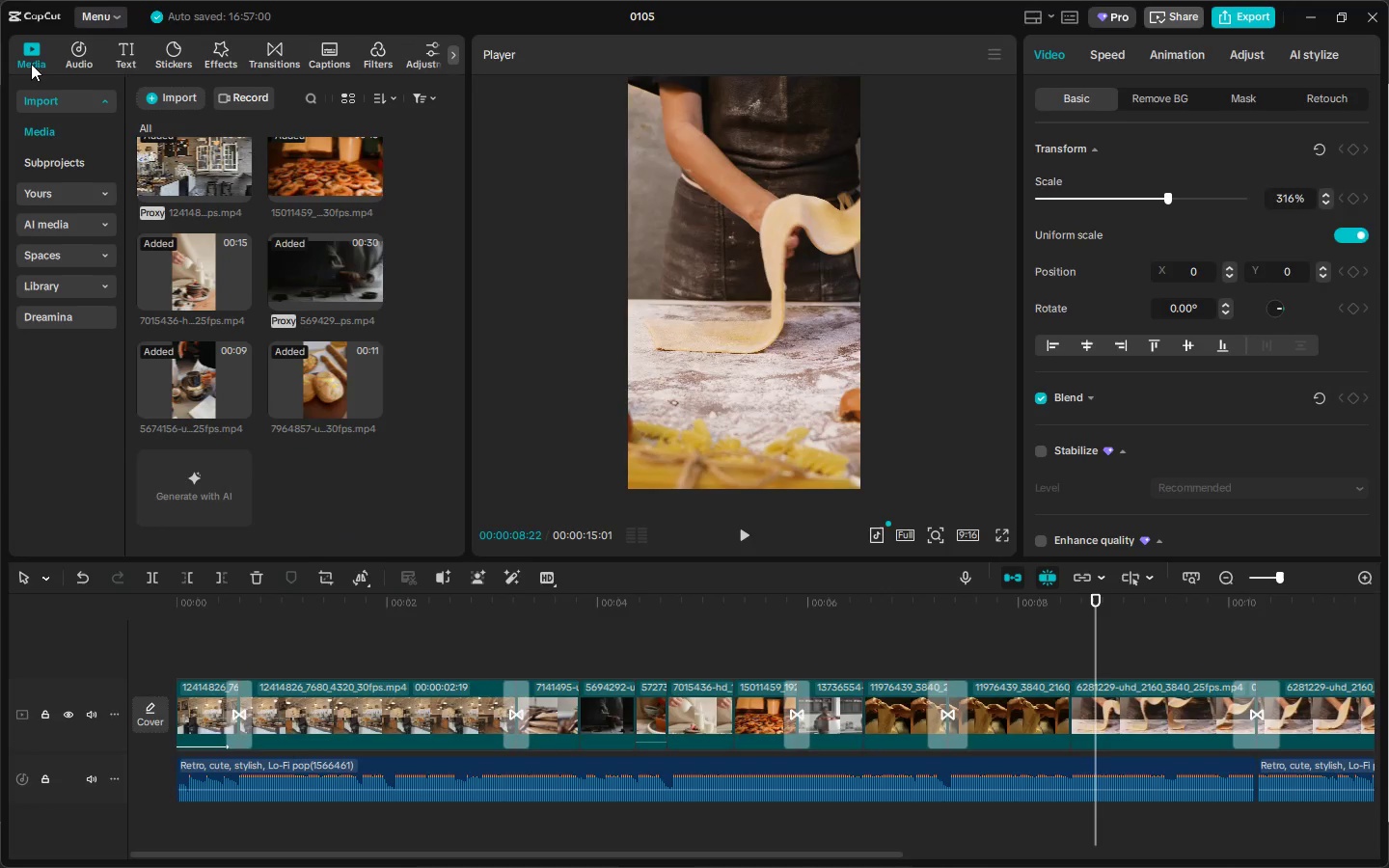 
key(Alt+AltLeft)
 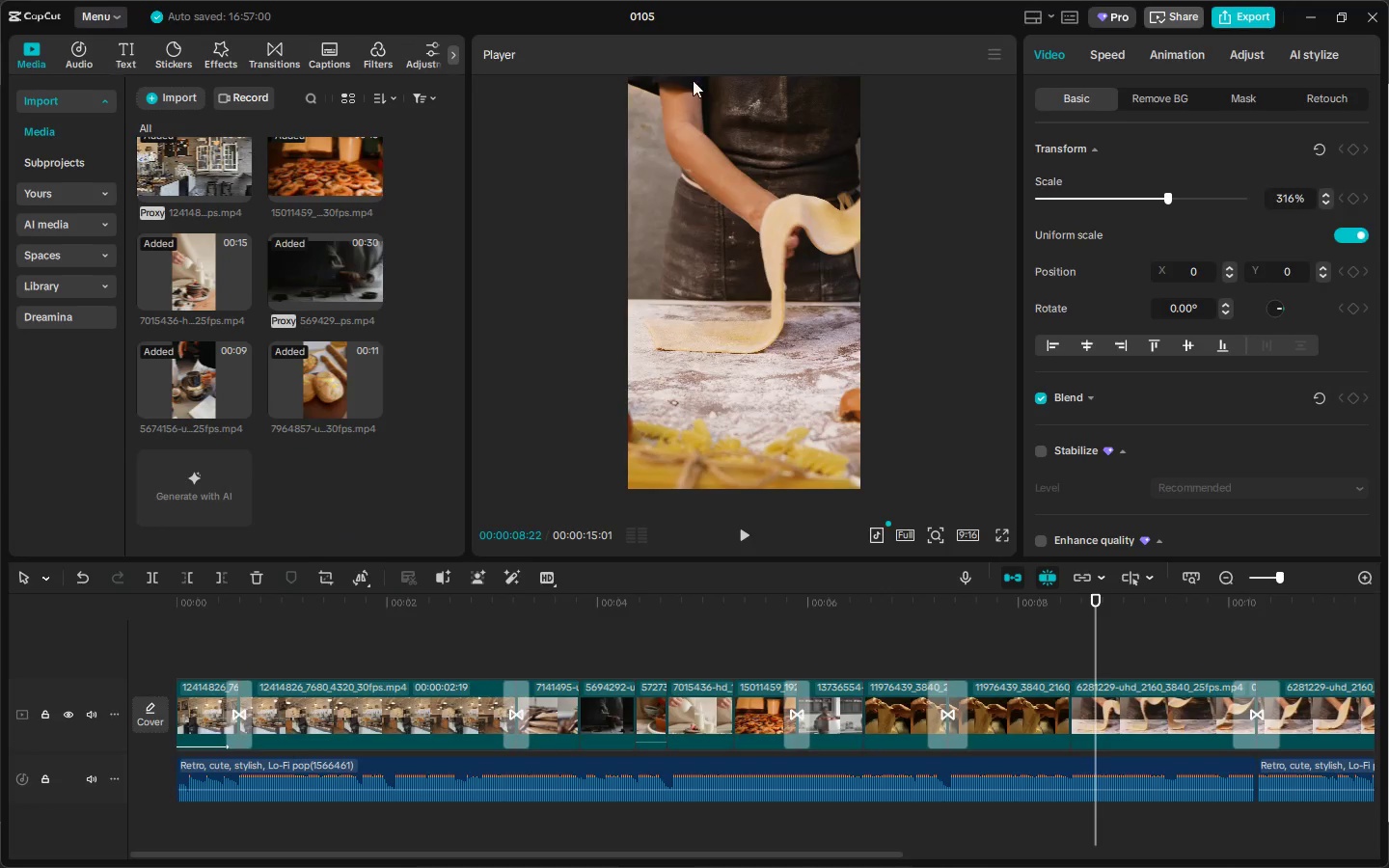 
key(Alt+Tab)
 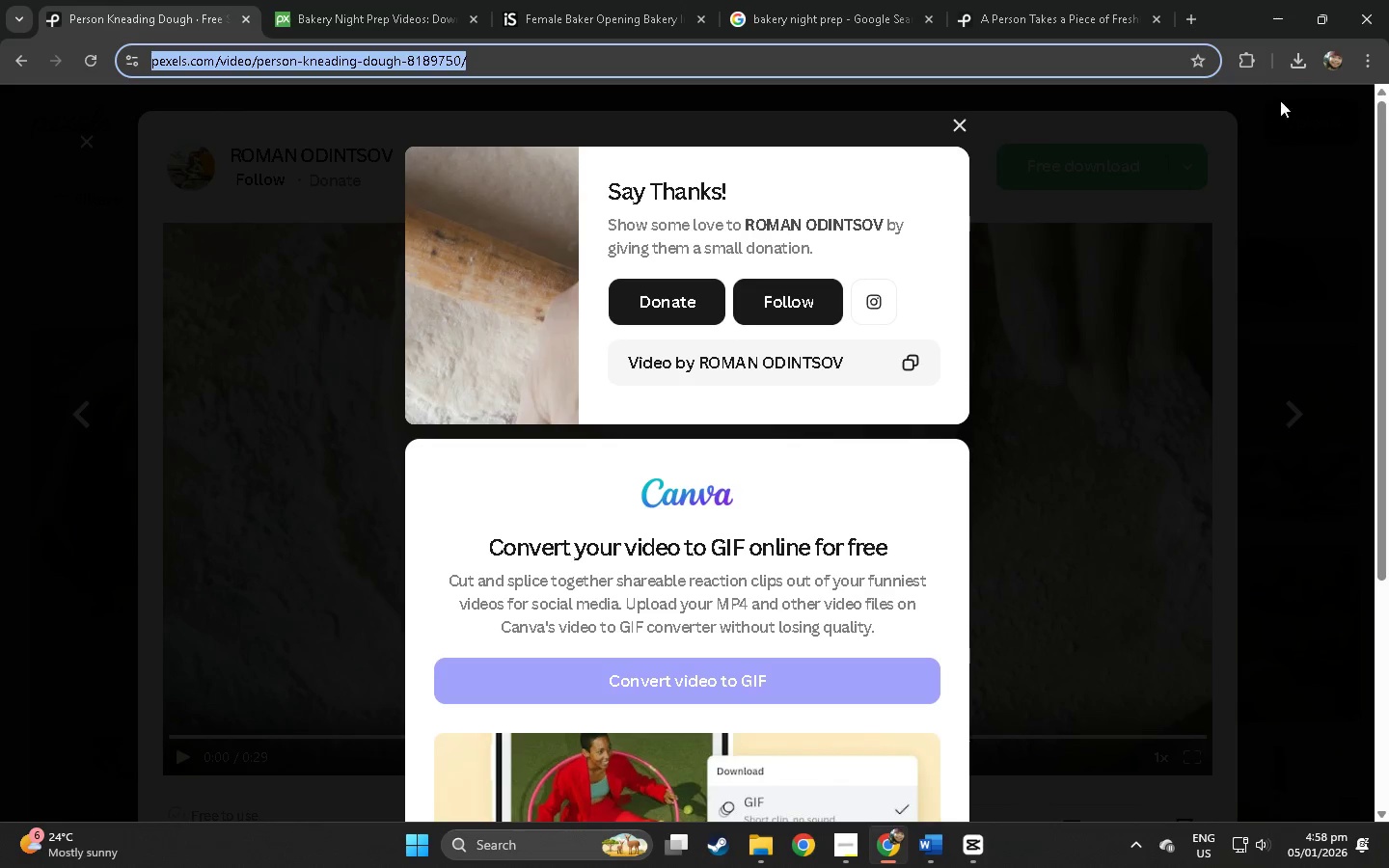 
left_click([1290, 74])
 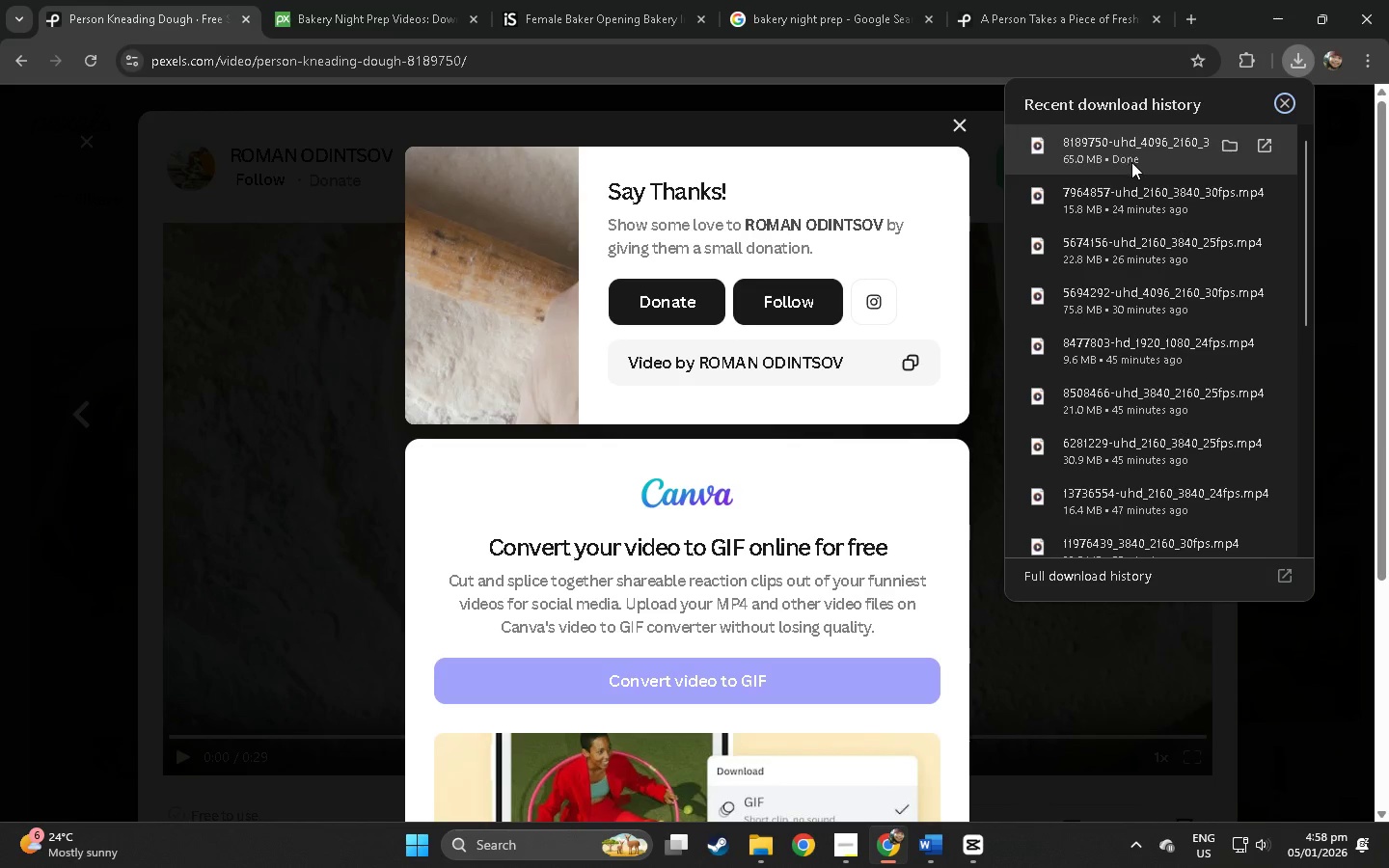 
left_click_drag(start_coordinate=[1130, 161], to_coordinate=[355, 468])
 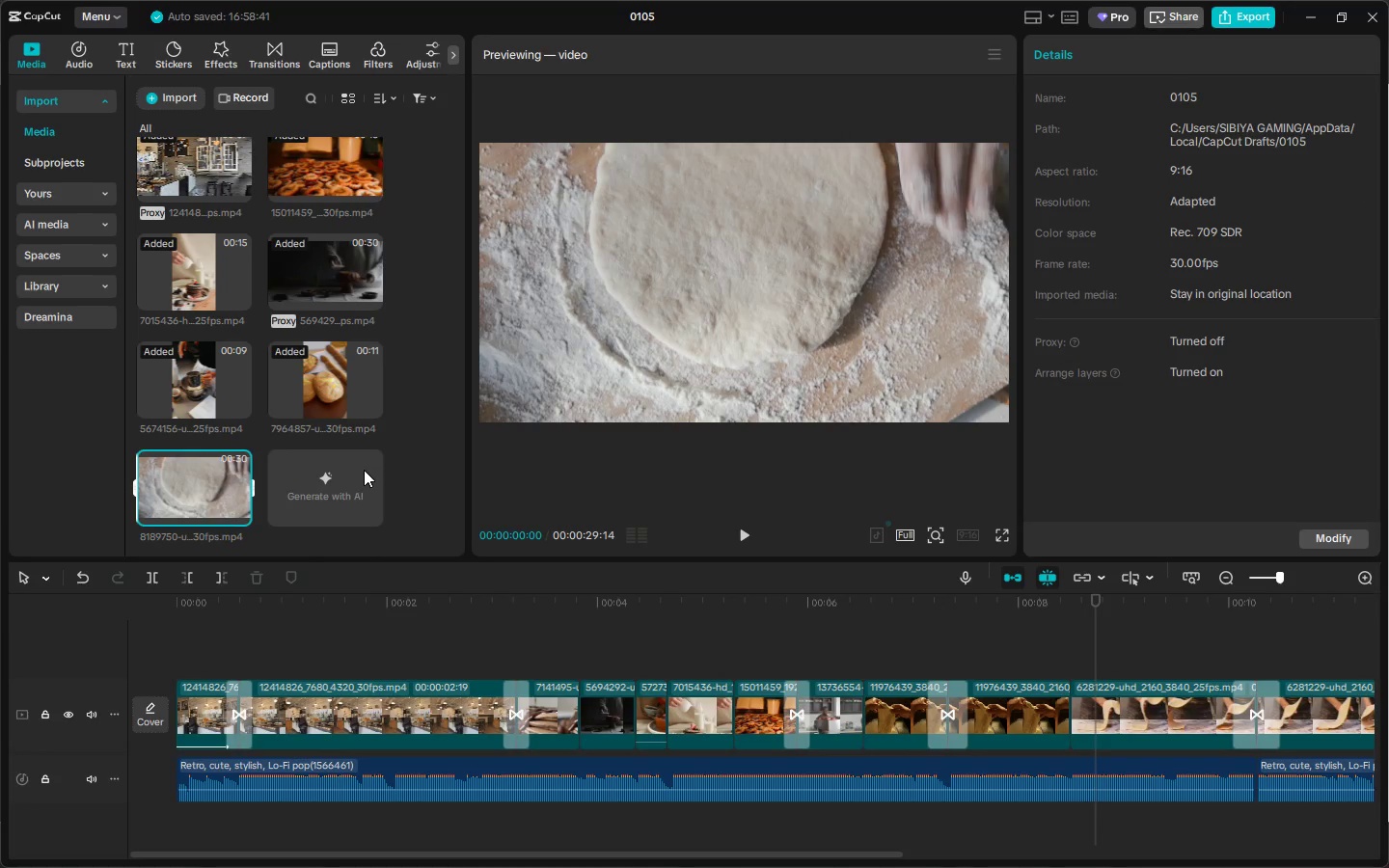 
key(Alt+AltLeft)
 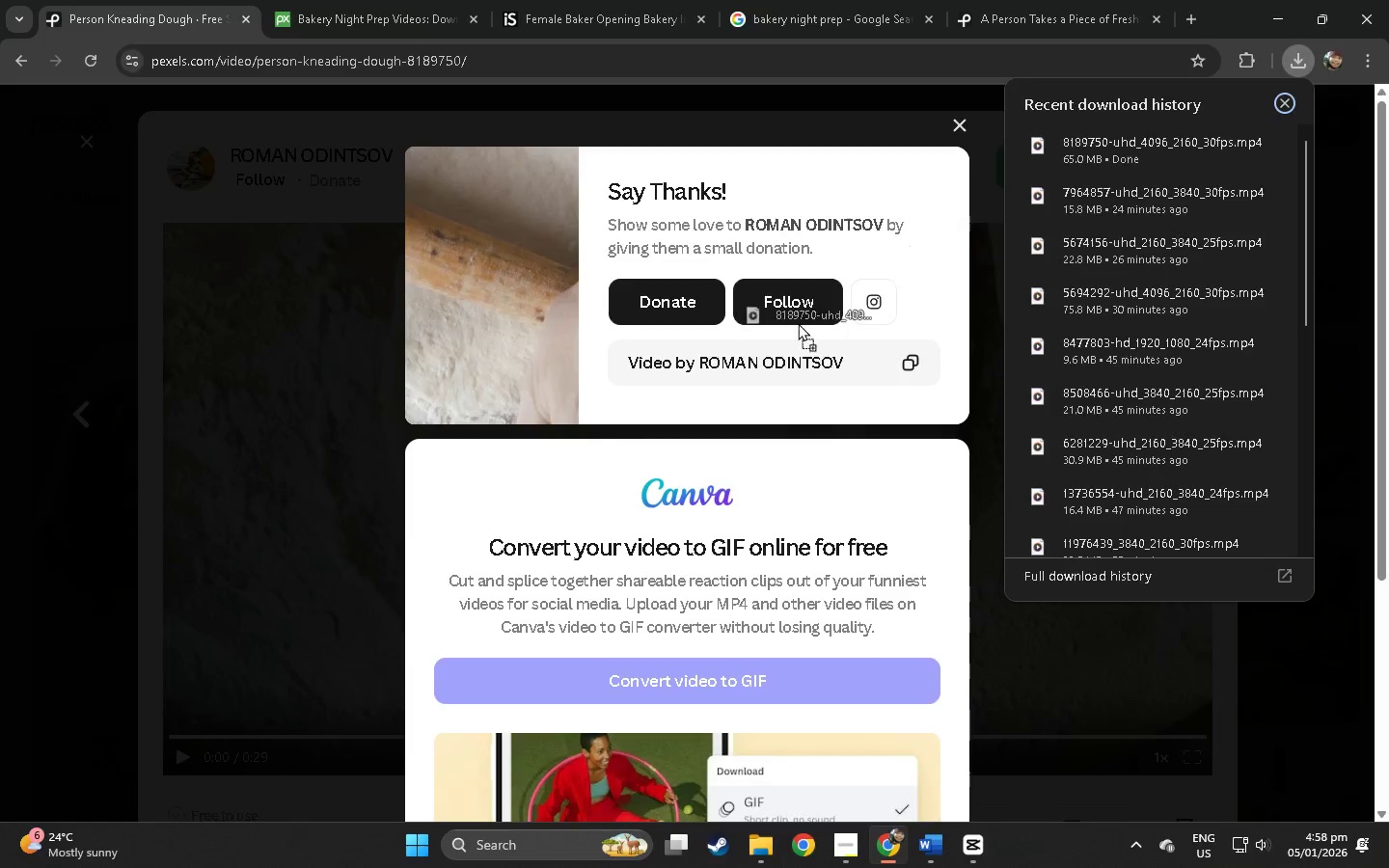 
key(Alt+Tab)
 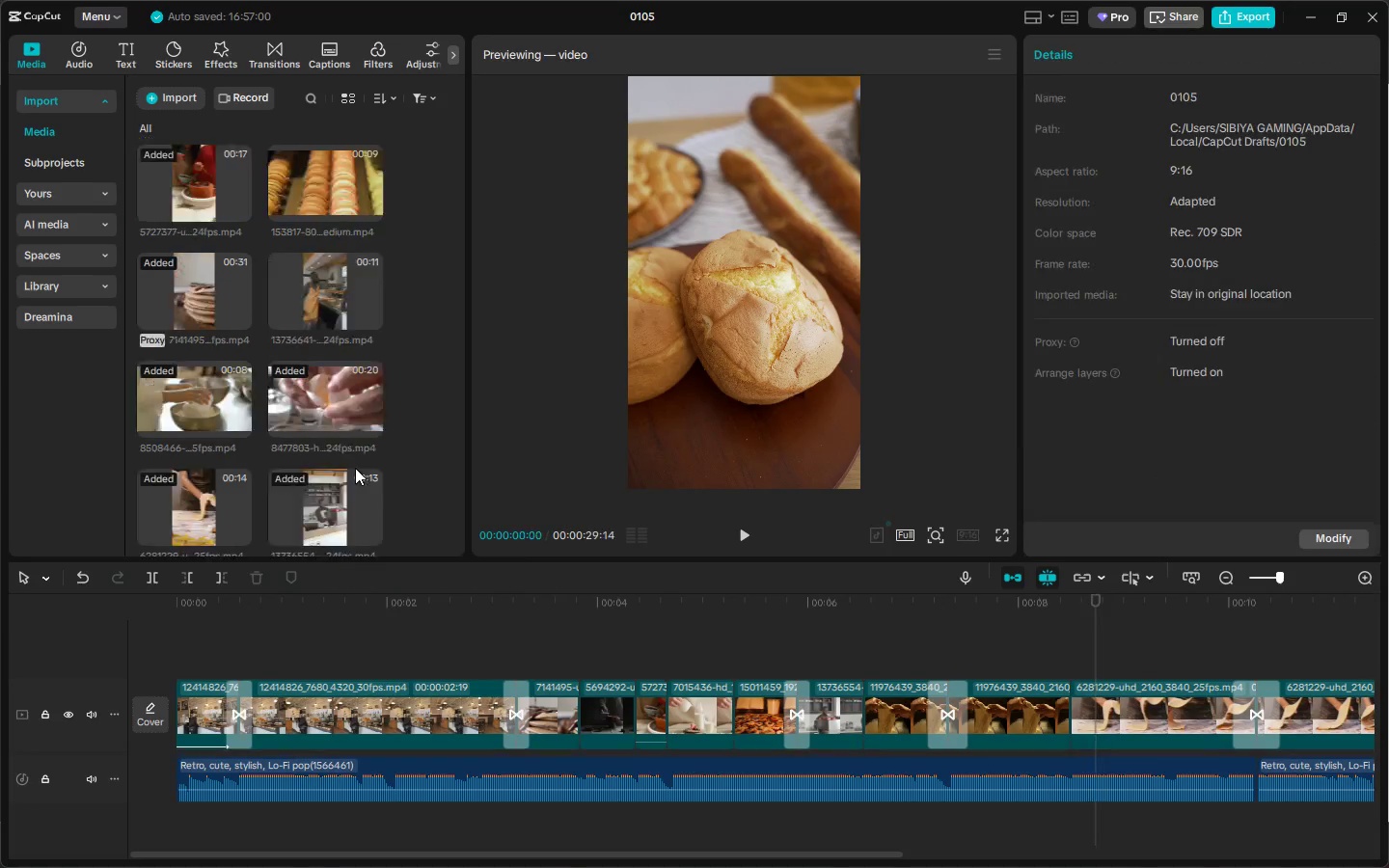 
scroll: coordinate [363, 469], scroll_direction: down, amount: 5.0
 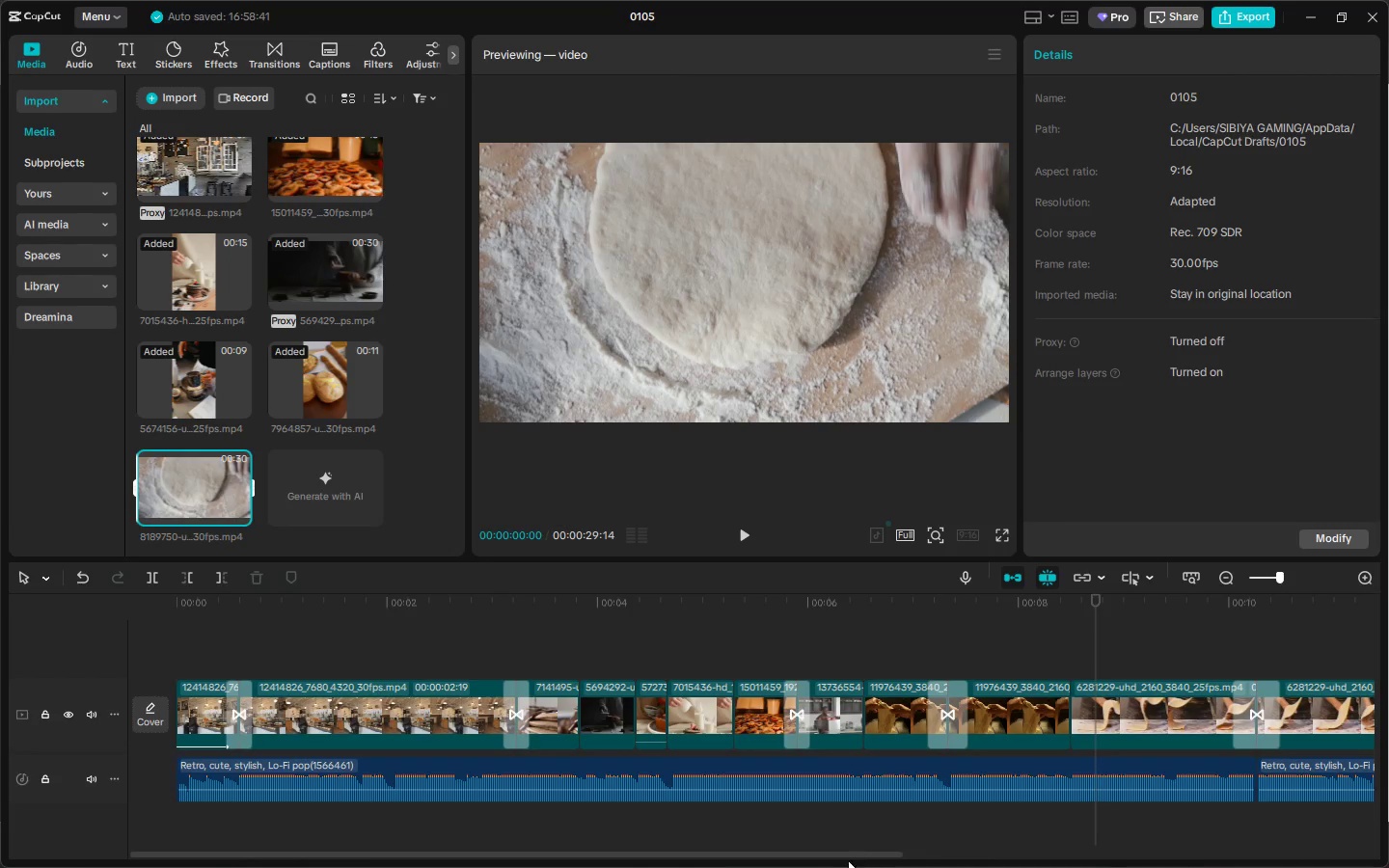 
left_click_drag(start_coordinate=[846, 855], to_coordinate=[1215, 864])
 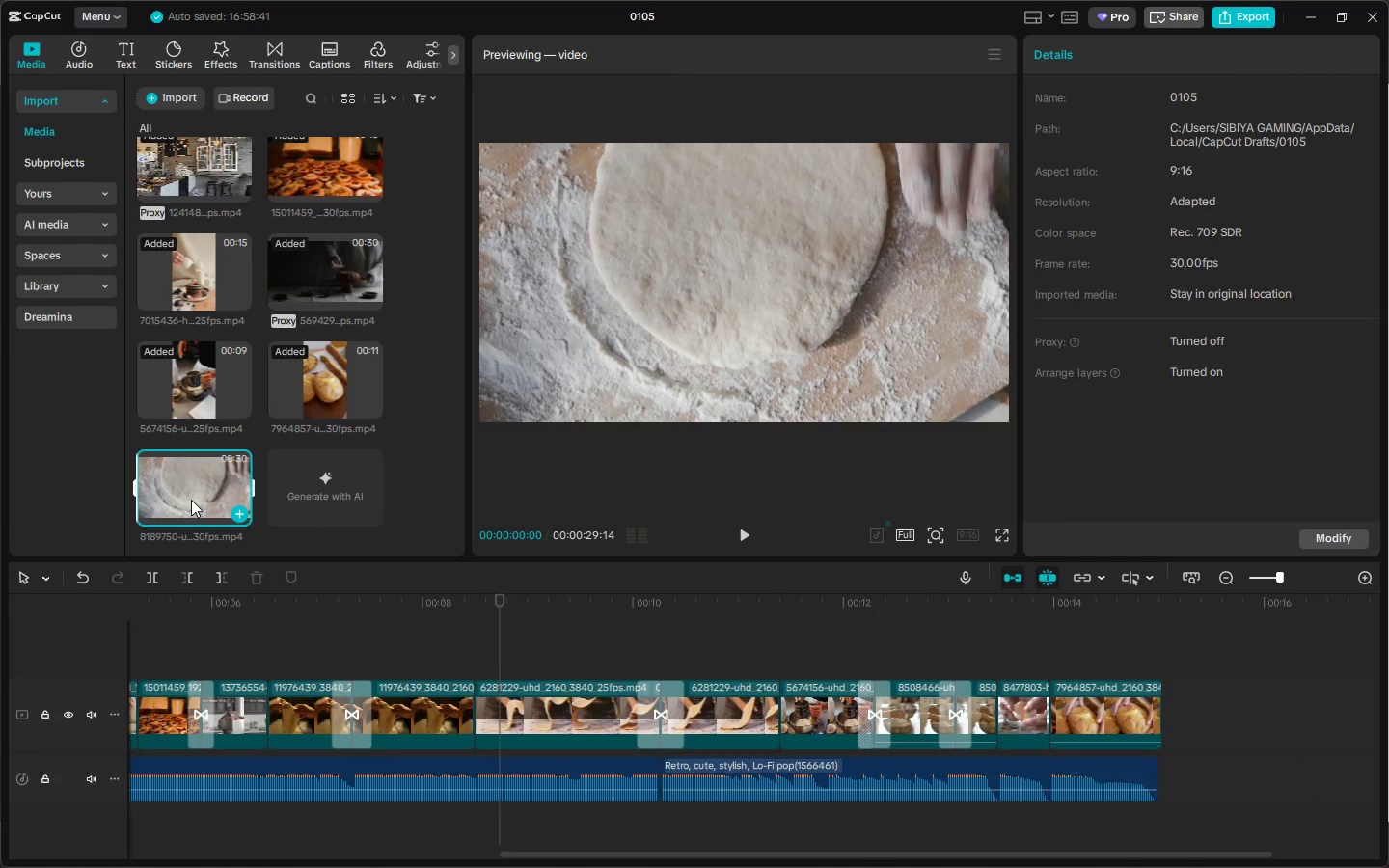 
left_click_drag(start_coordinate=[177, 489], to_coordinate=[1196, 719])
 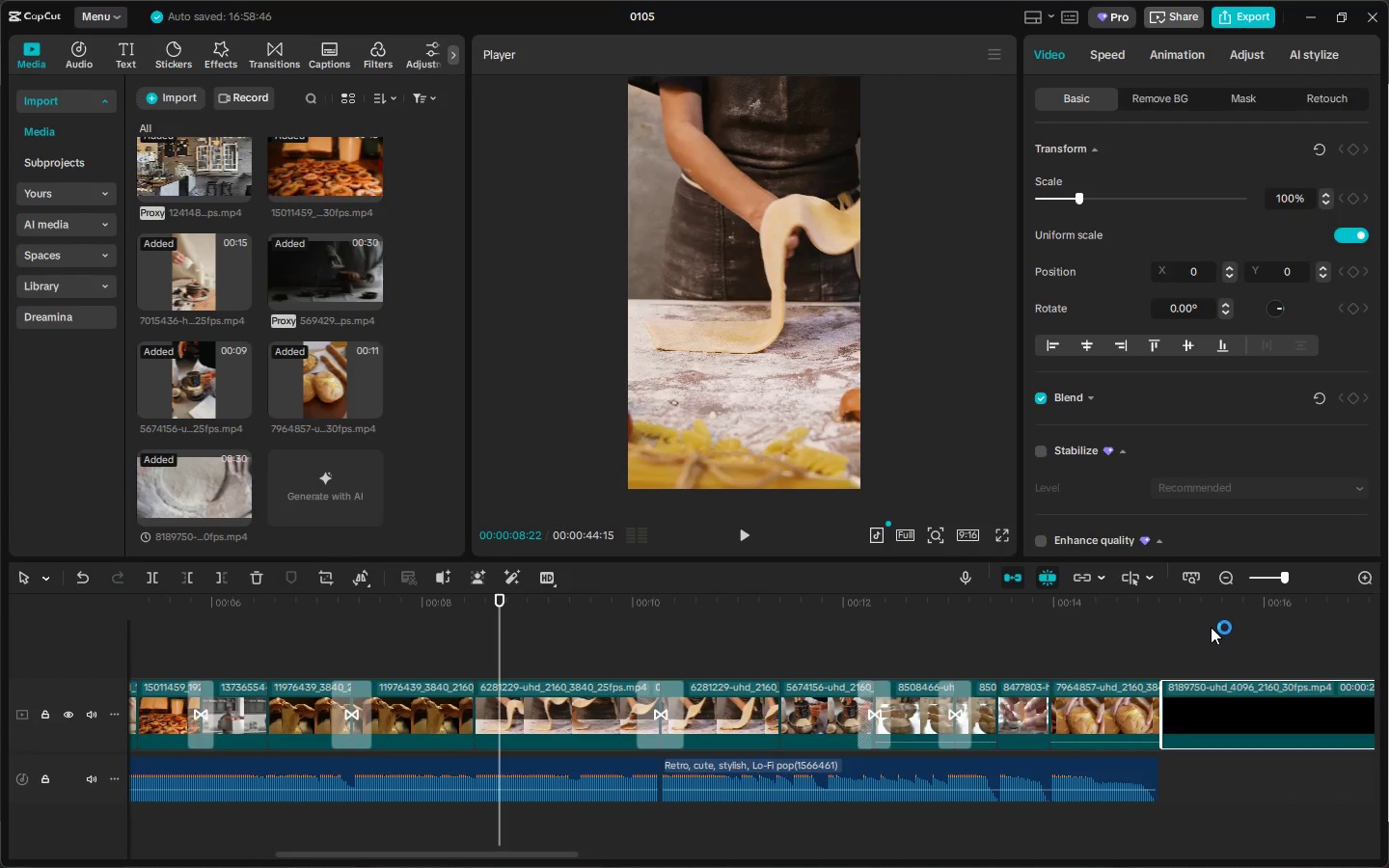 
left_click_drag(start_coordinate=[1212, 627], to_coordinate=[1227, 618])
 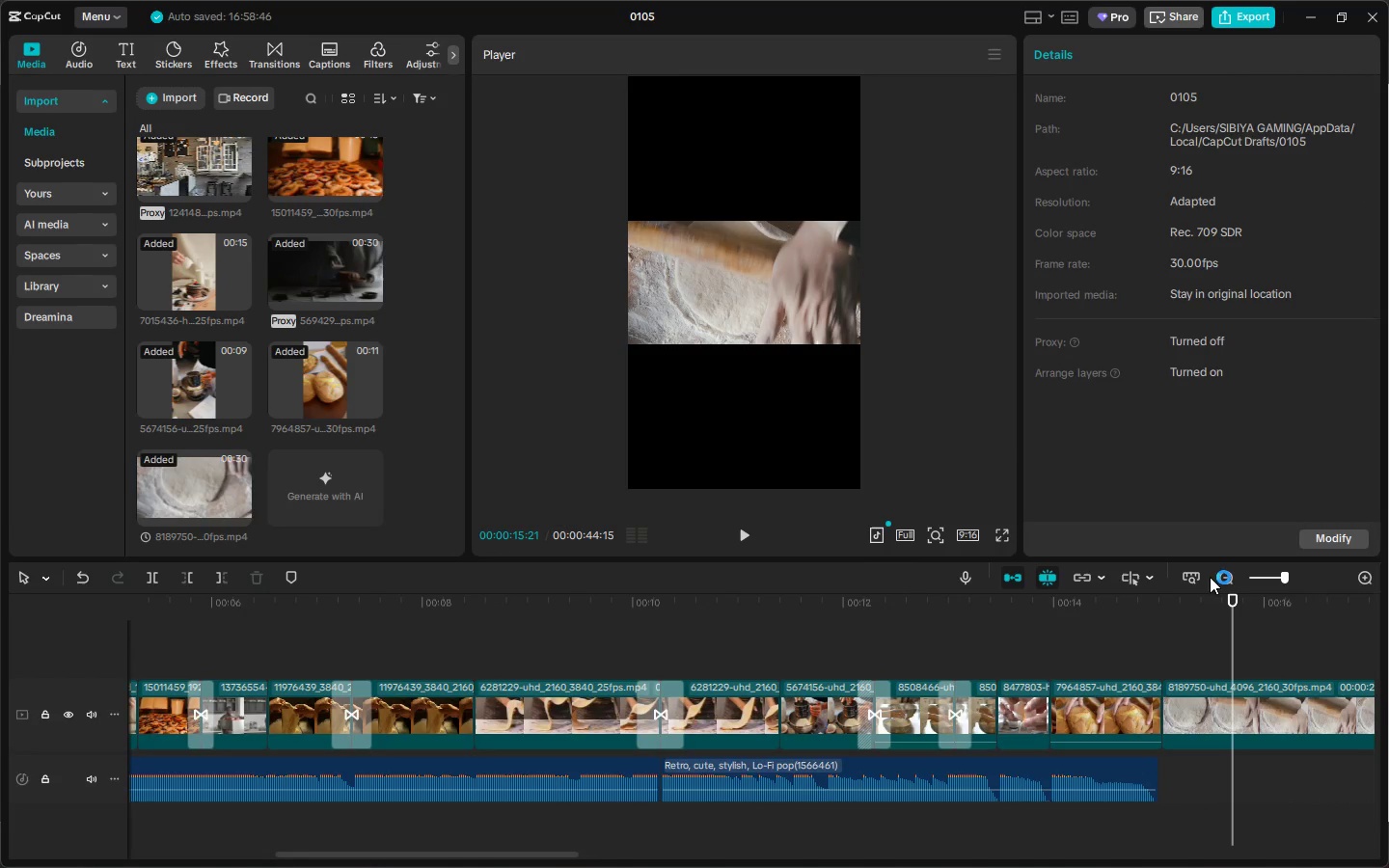 
left_click([784, 313])
 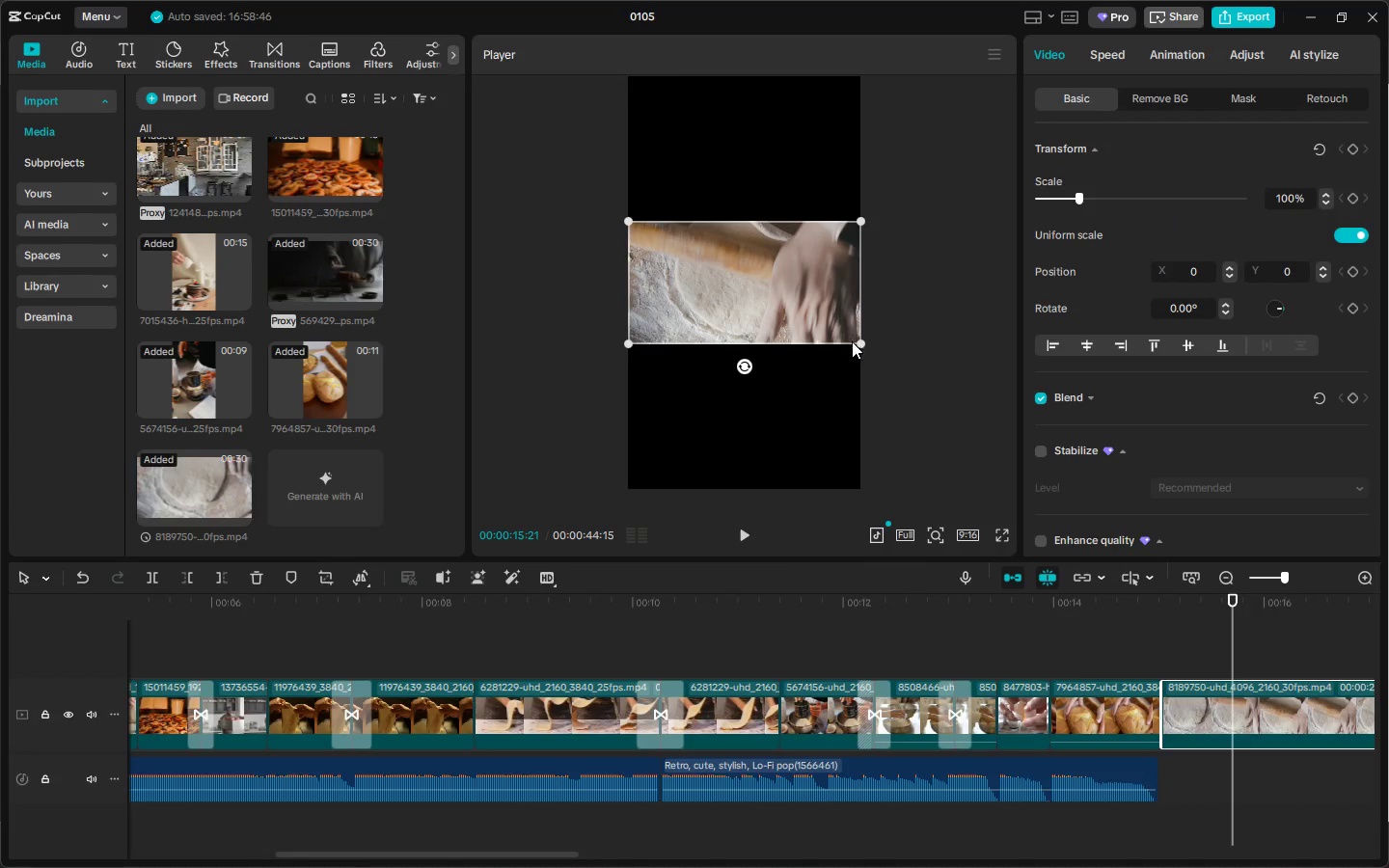 
left_click_drag(start_coordinate=[858, 341], to_coordinate=[1174, 696])
 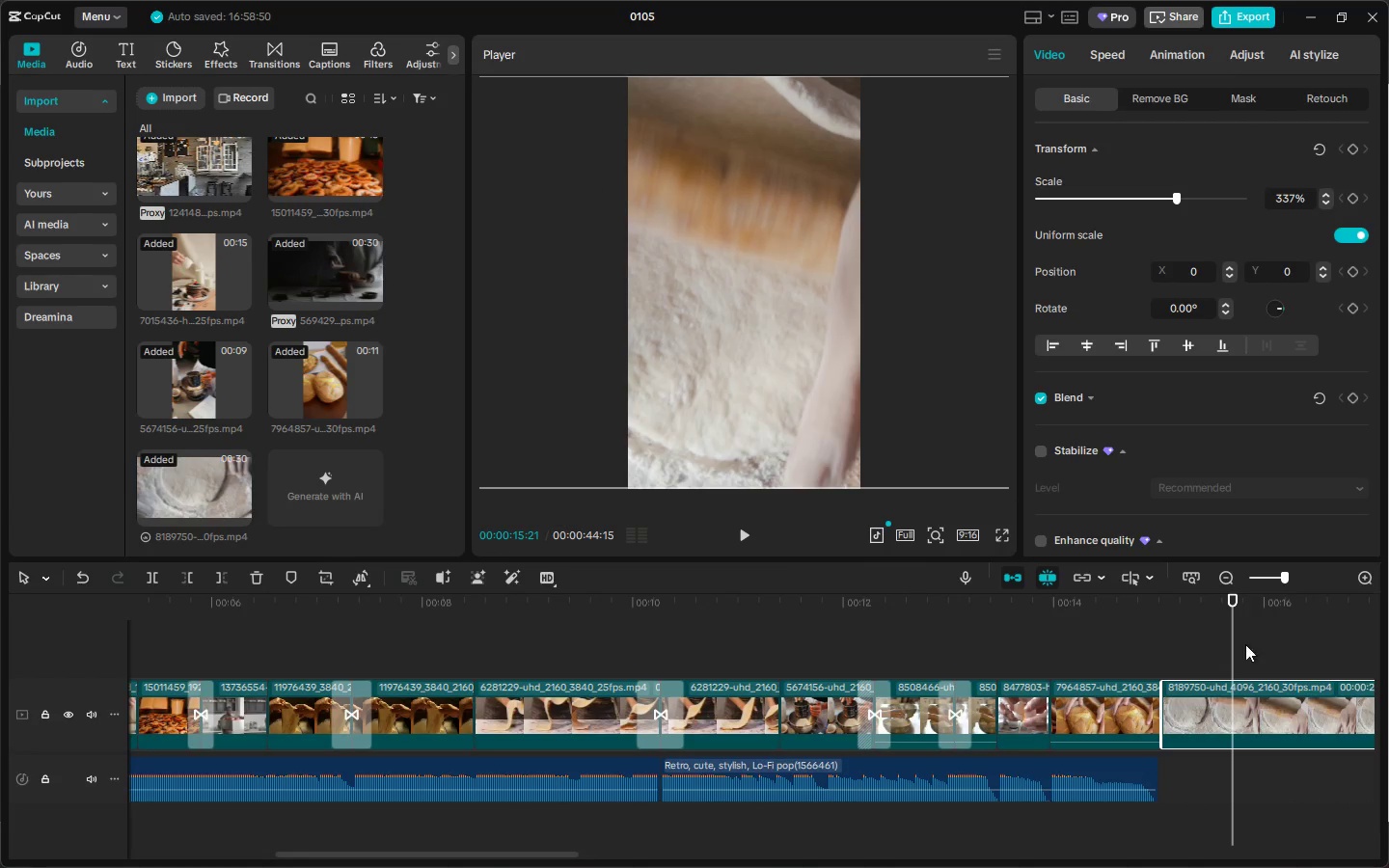 
key(Space)
 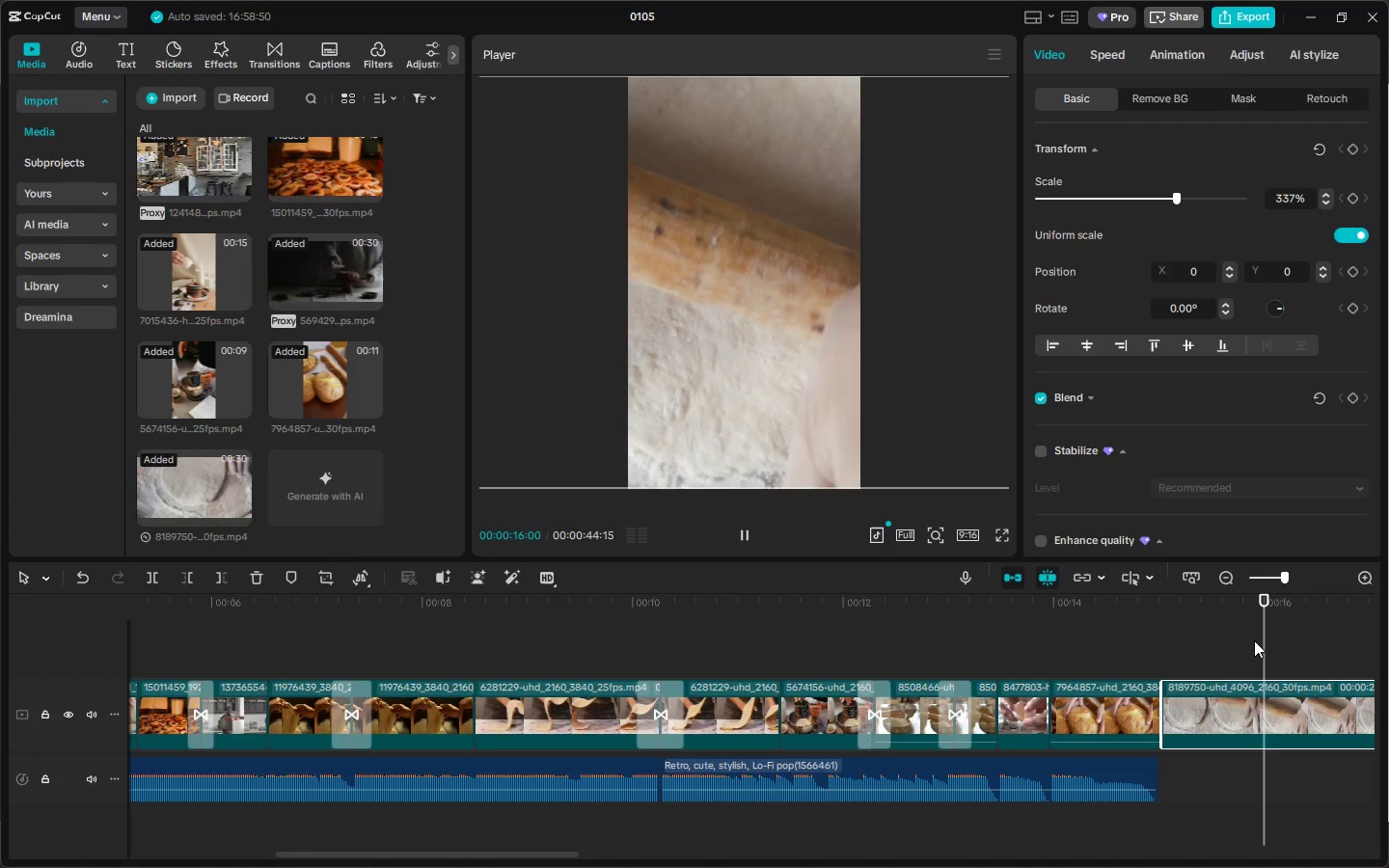 
key(Space)
 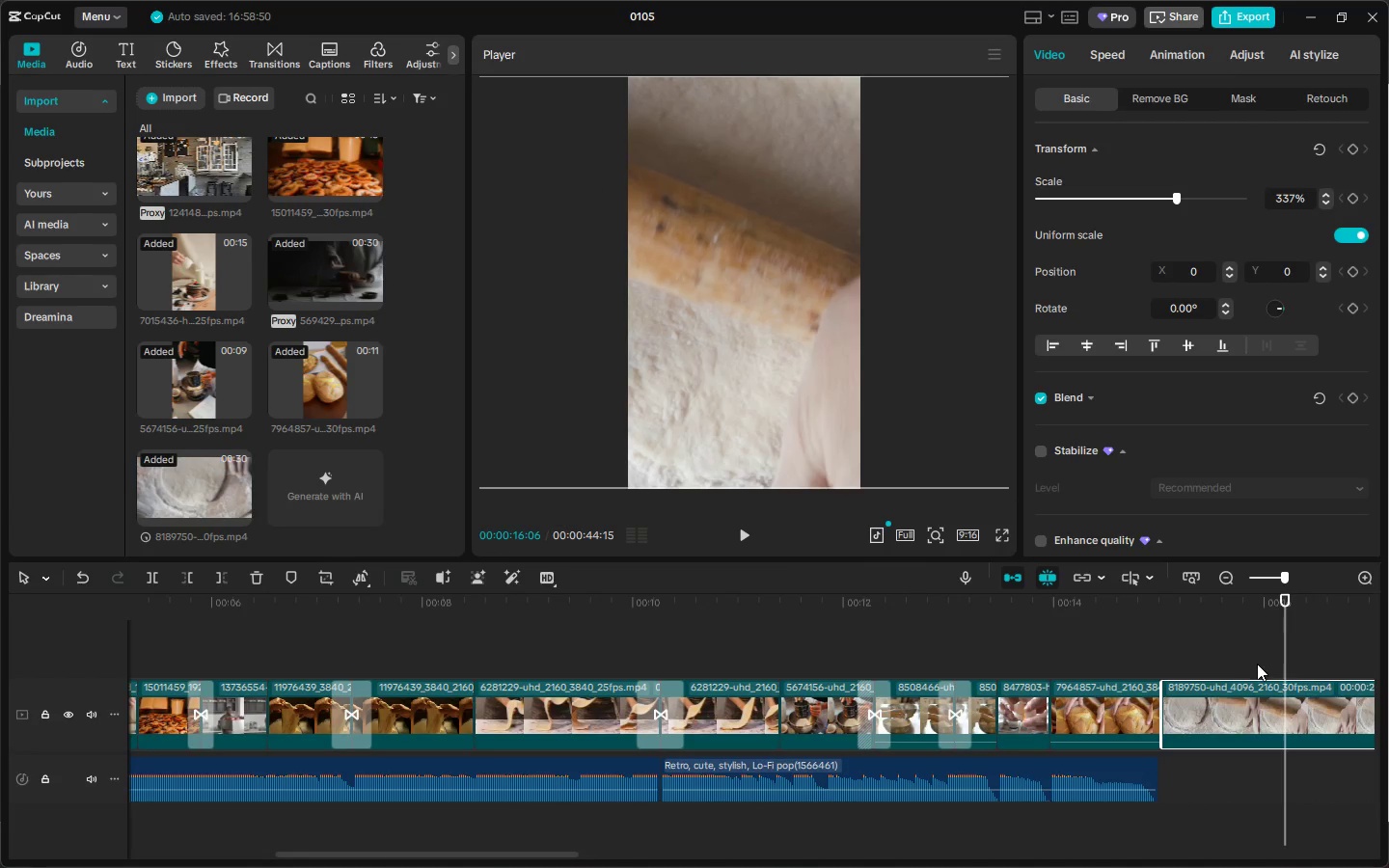 
key(Control+B)
 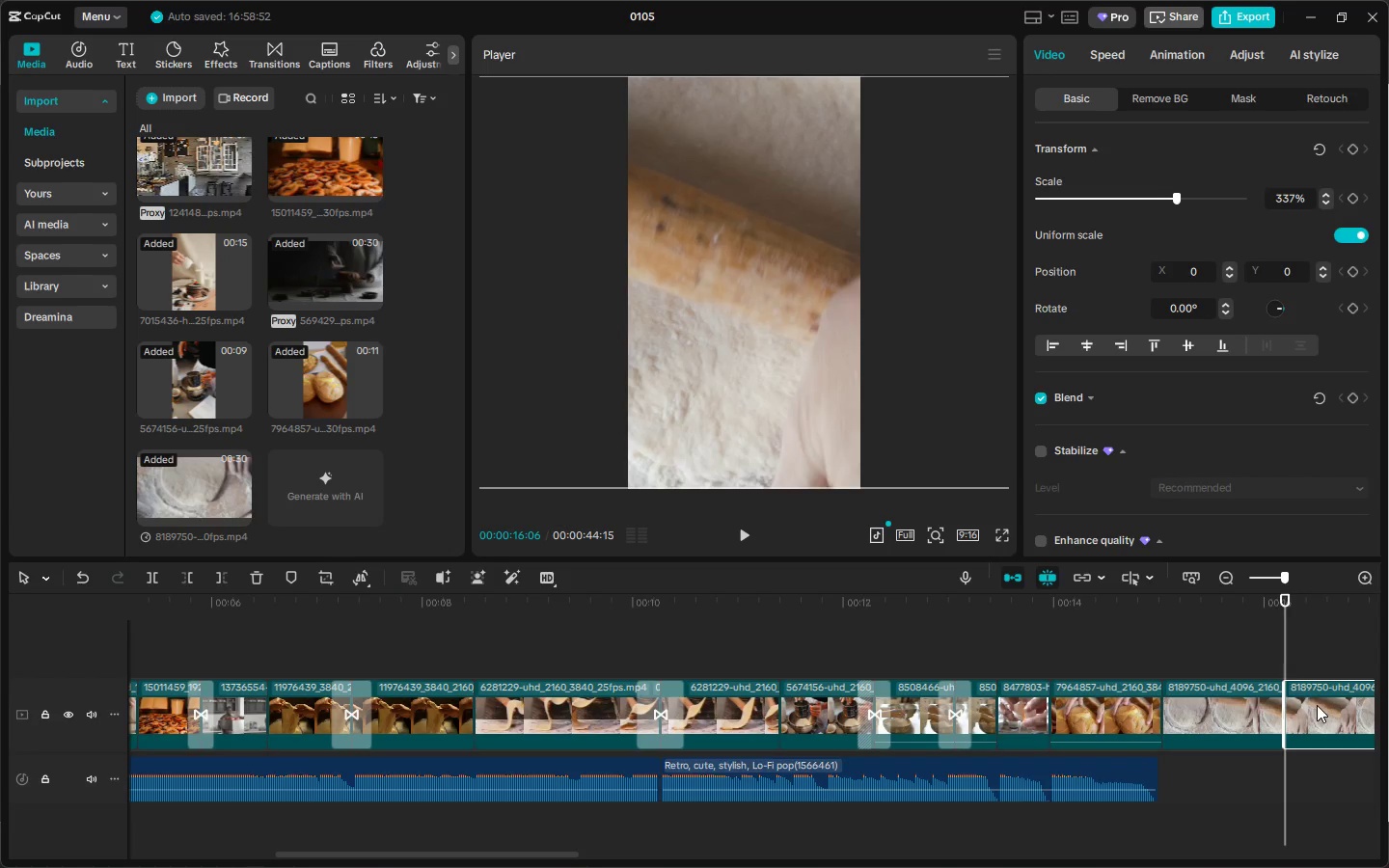 
left_click([1317, 705])
 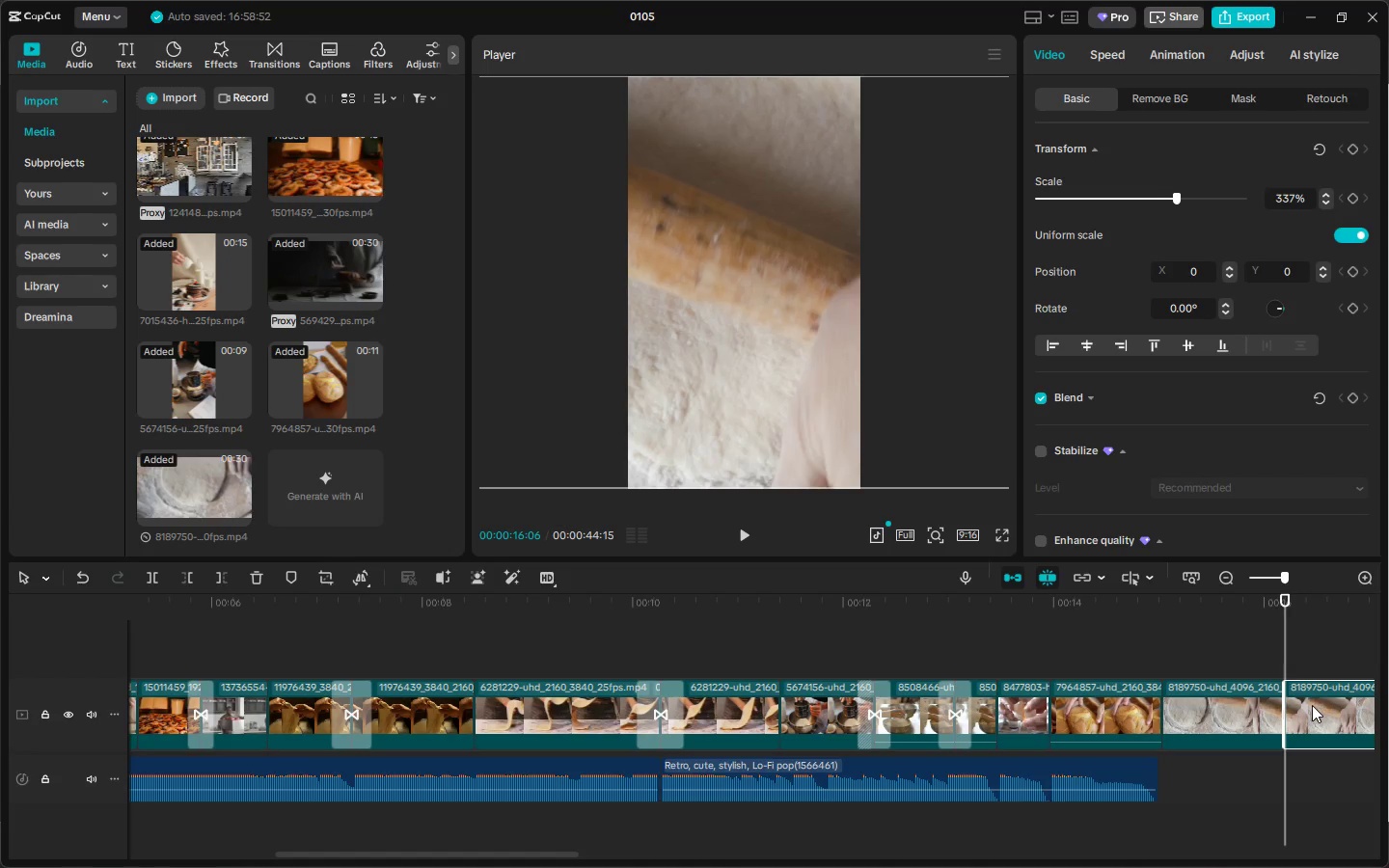 
key(Delete)
 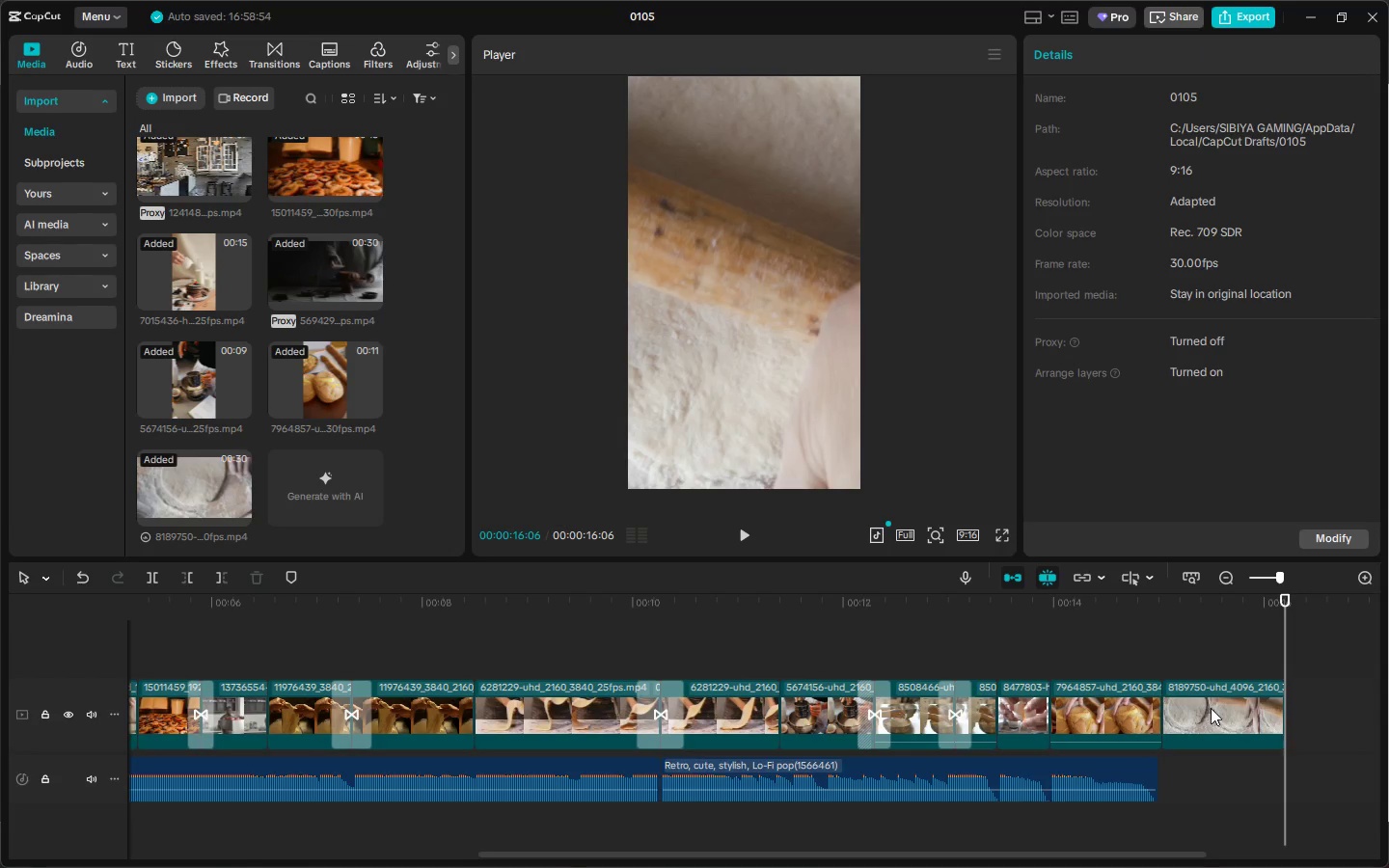 
left_click_drag(start_coordinate=[1234, 704], to_coordinate=[1019, 706])
 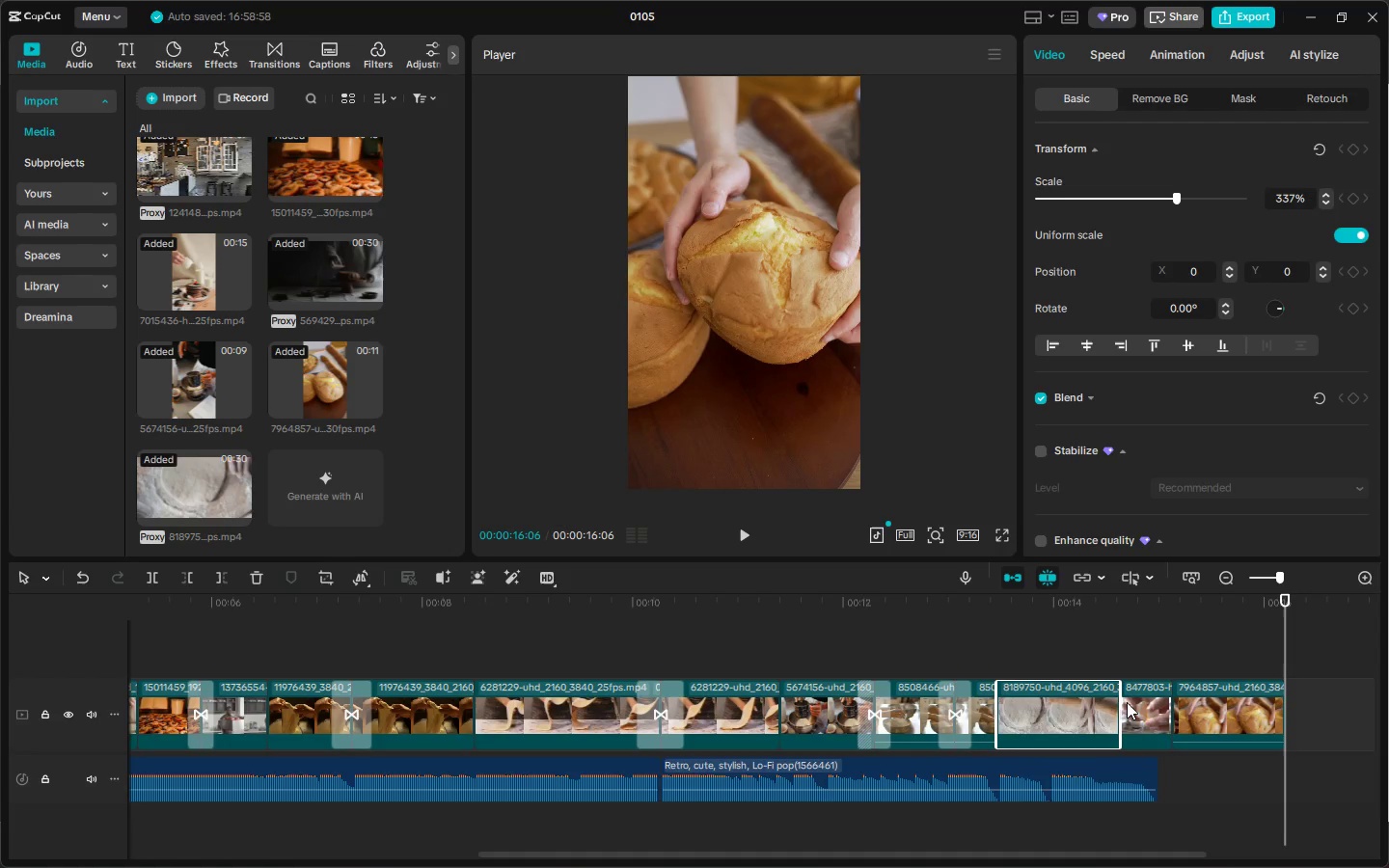 
left_click_drag(start_coordinate=[1121, 702], to_coordinate=[1033, 711])
 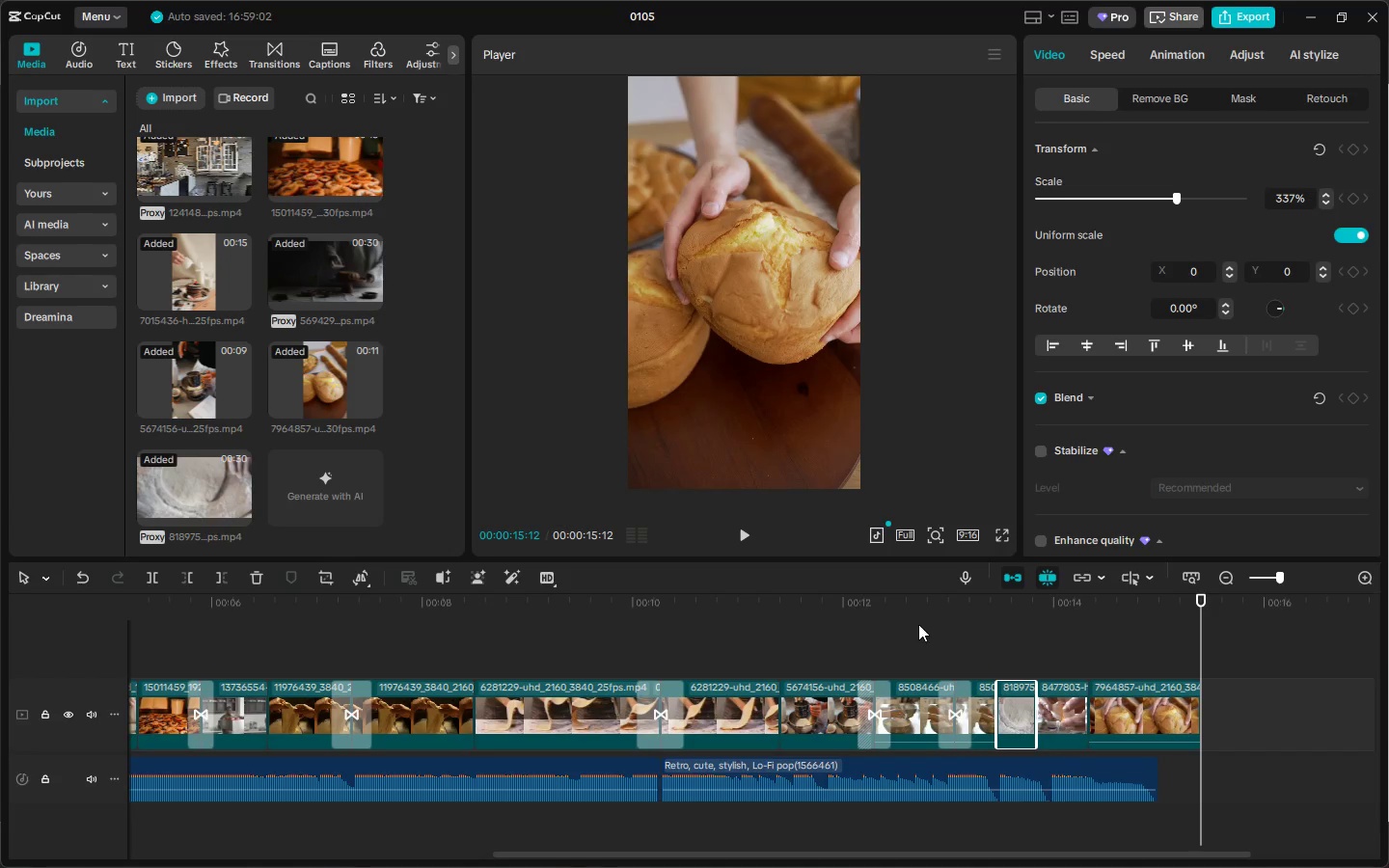 
left_click([902, 621])
 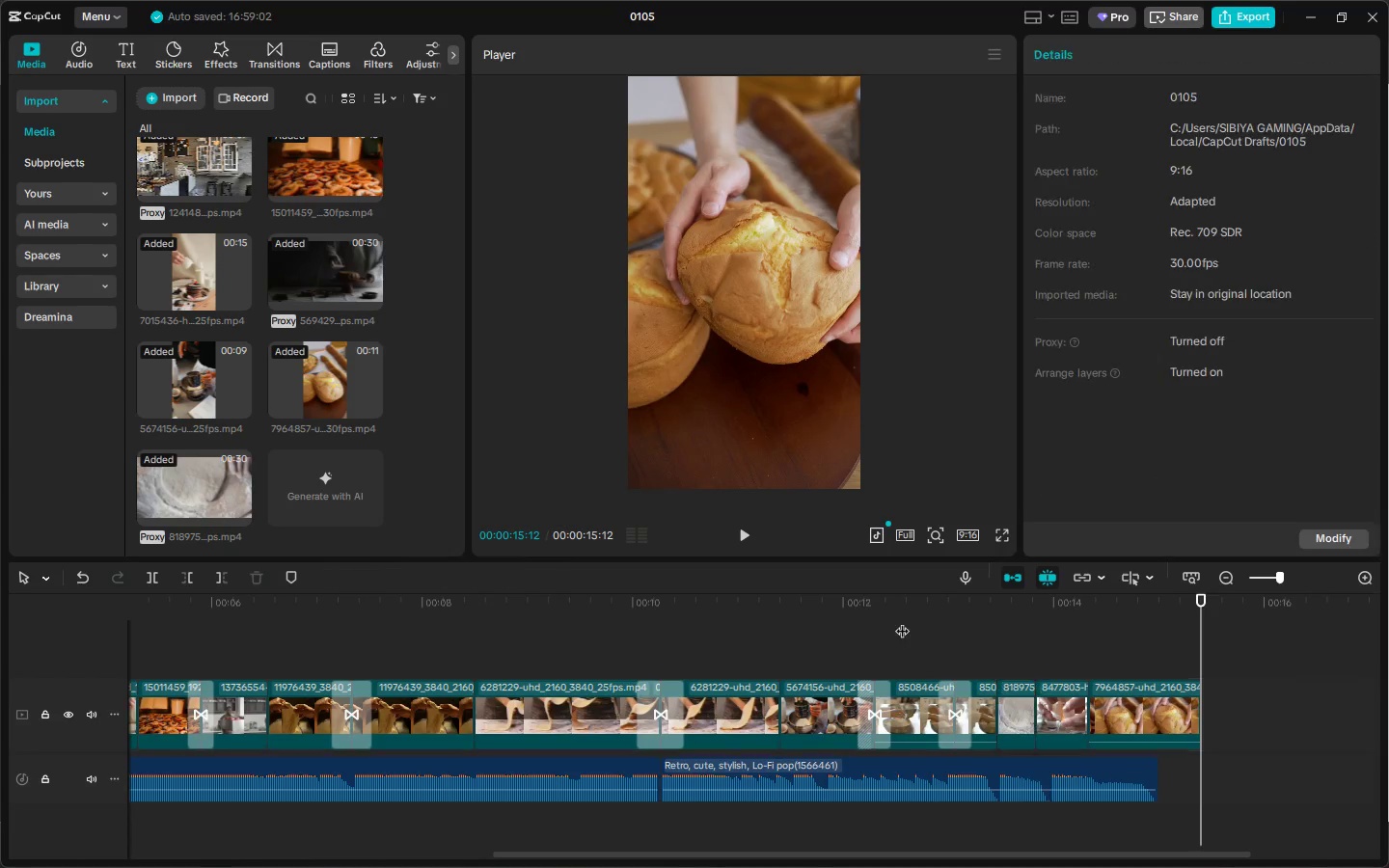 
key(Space)
 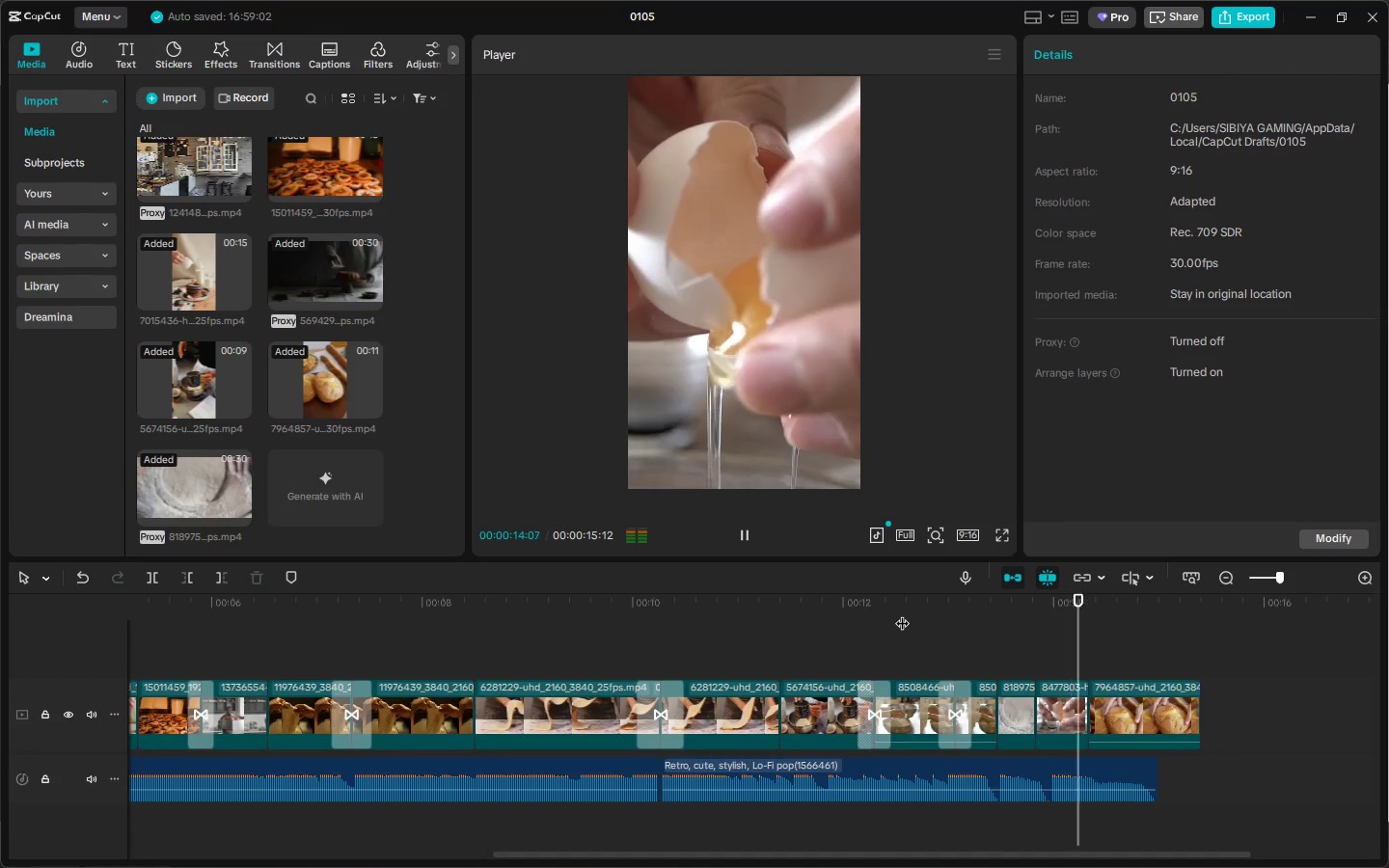 
key(Space)
 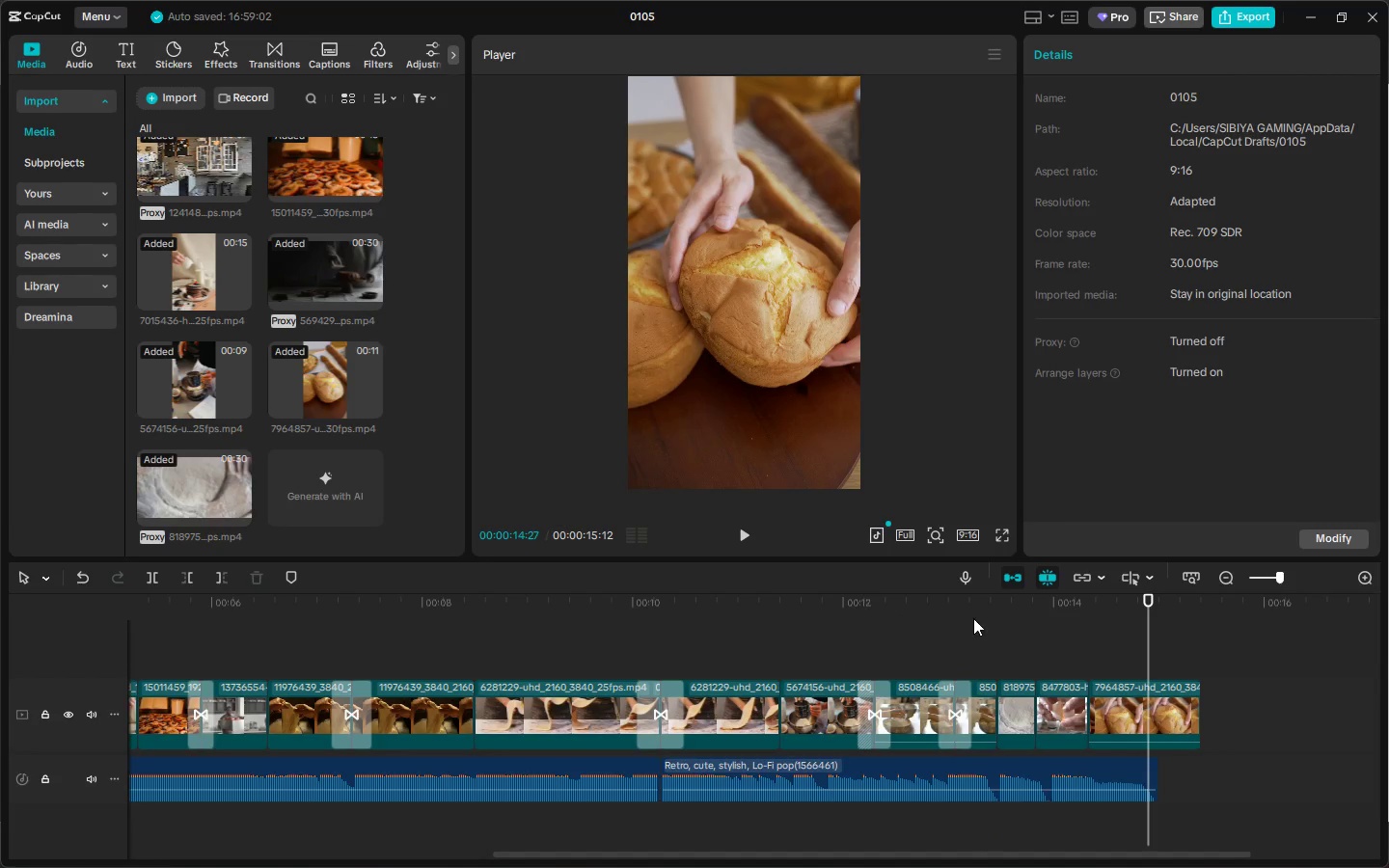 
left_click([1011, 614])
 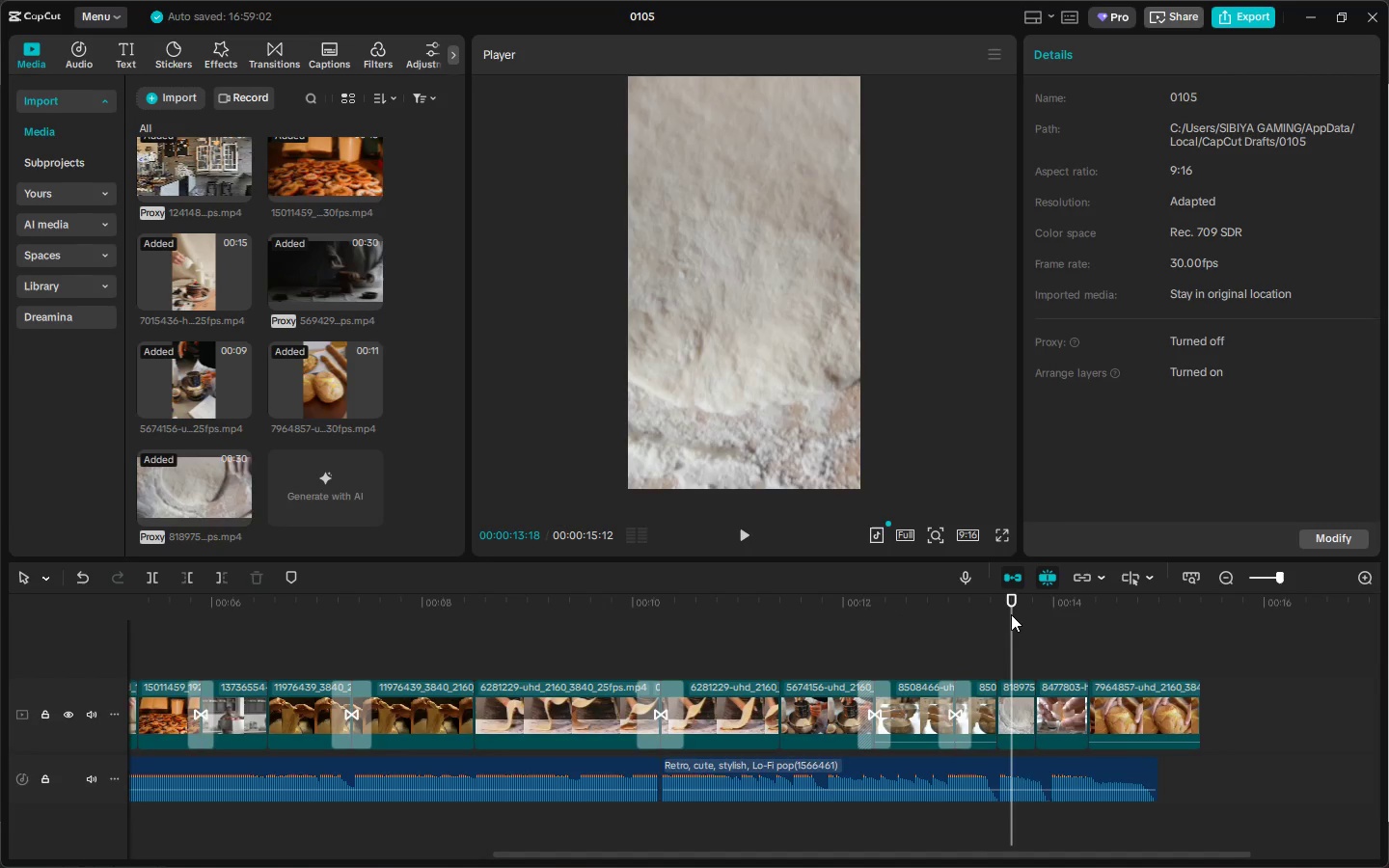 
key(Space)
 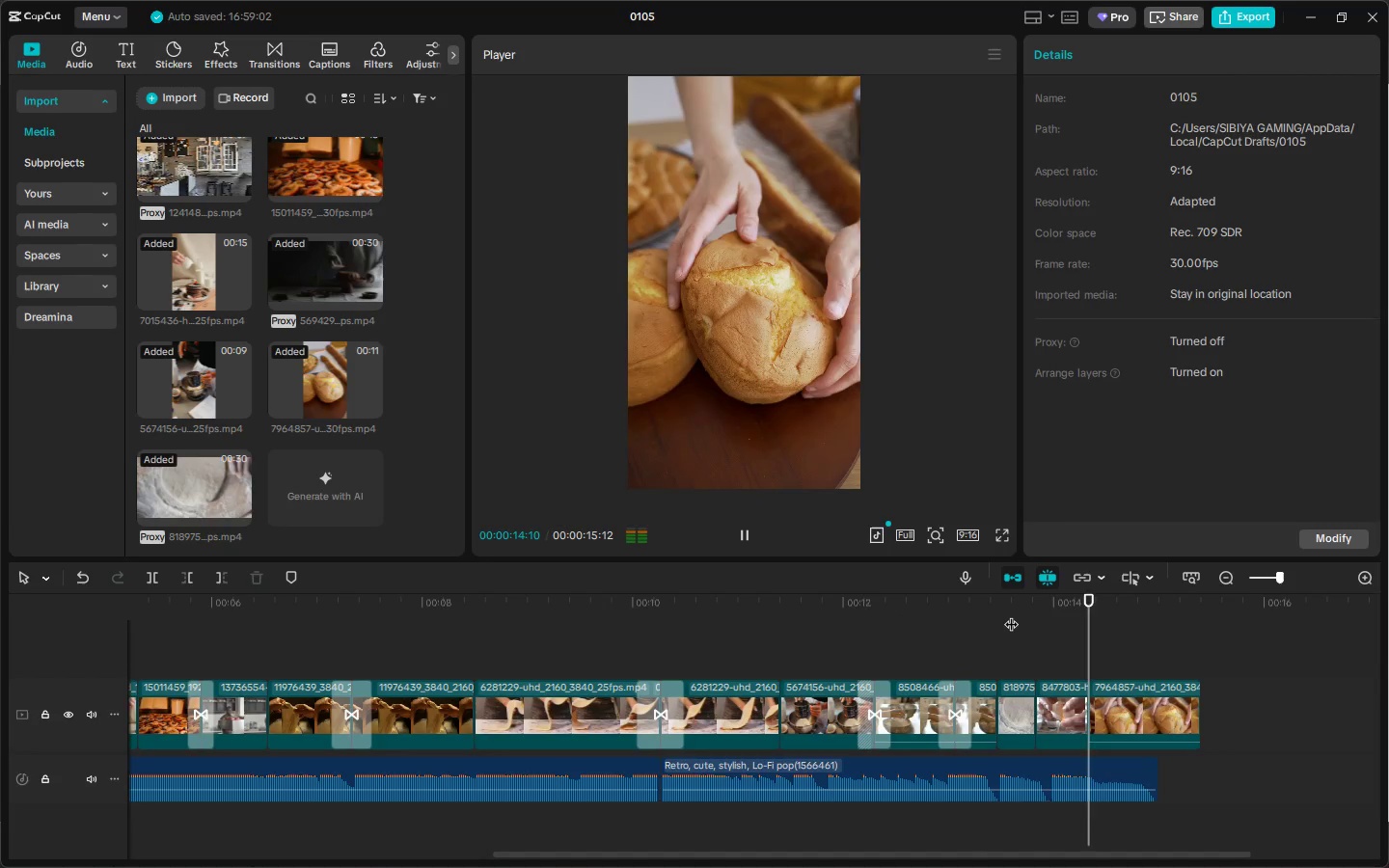 
key(Space)
 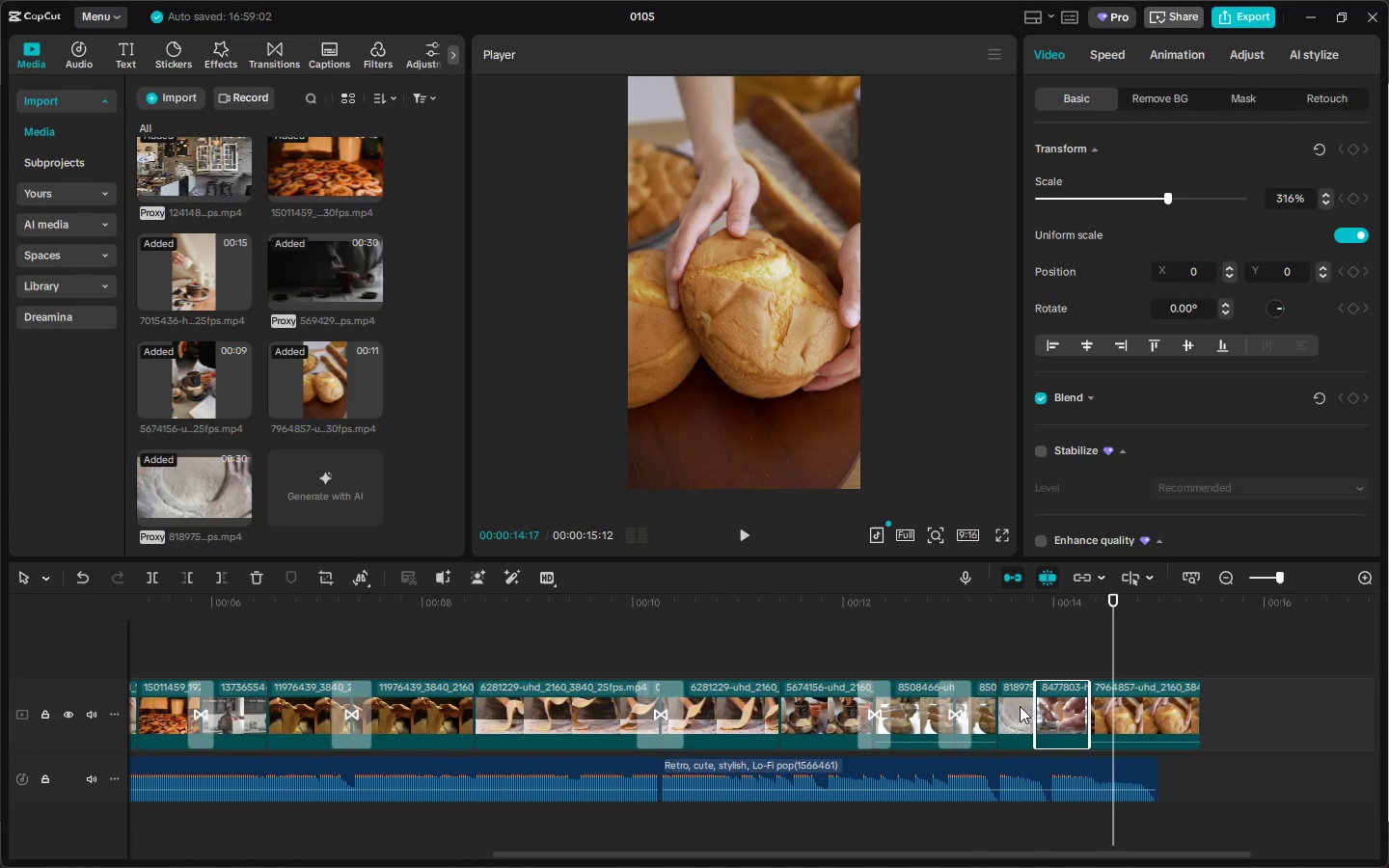 
double_click([1018, 706])
 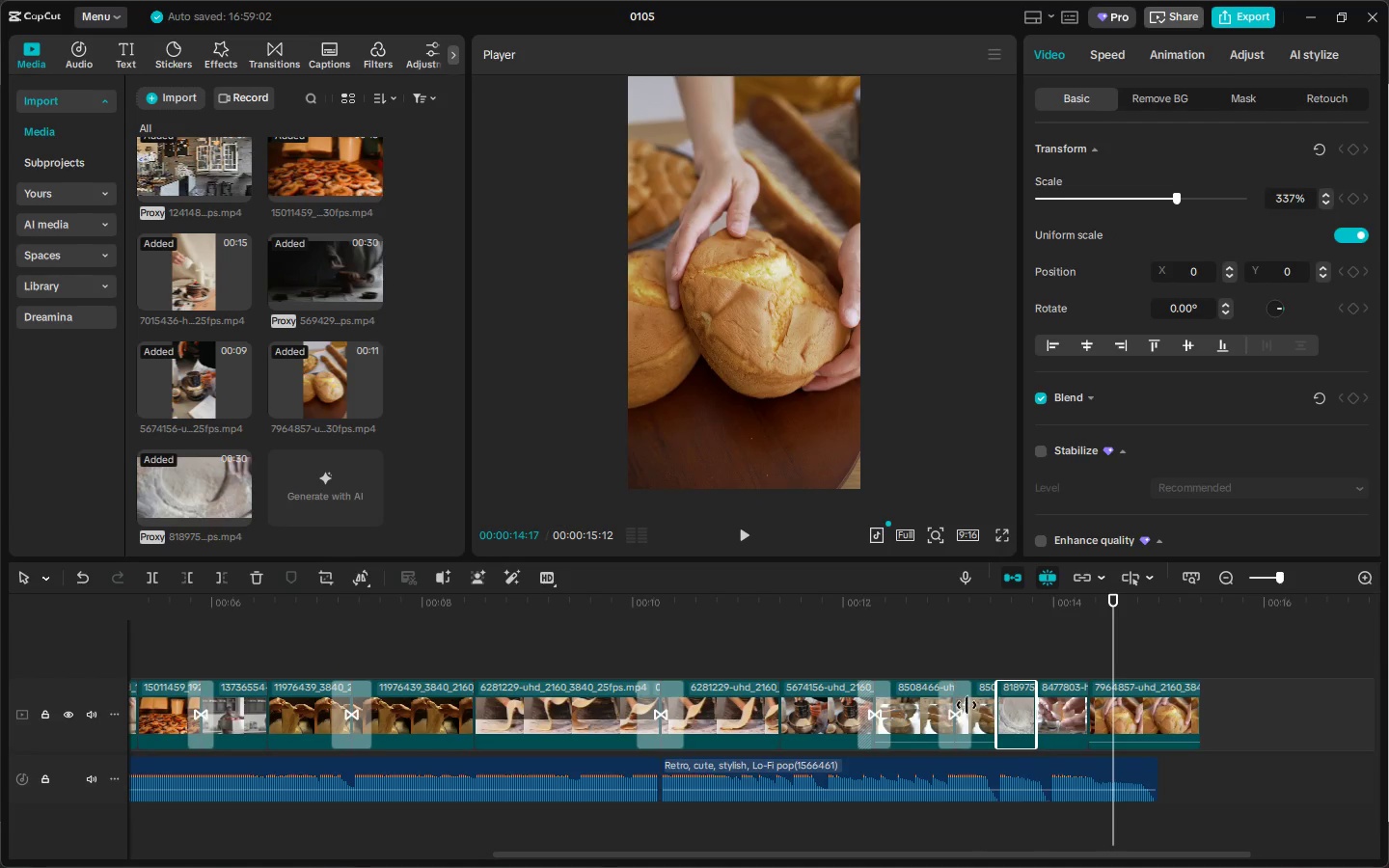 
left_click([976, 704])
 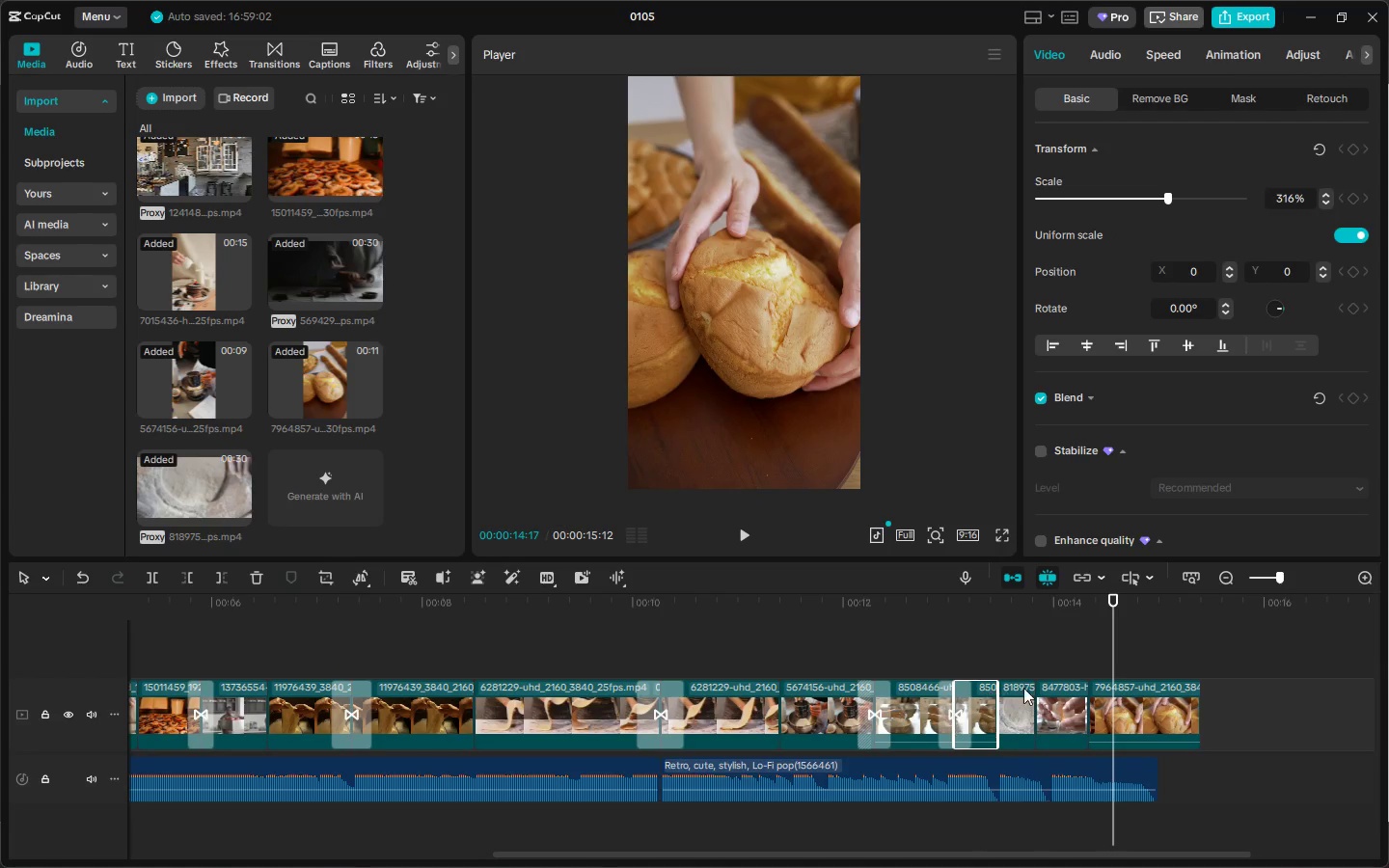 
key(Delete)
 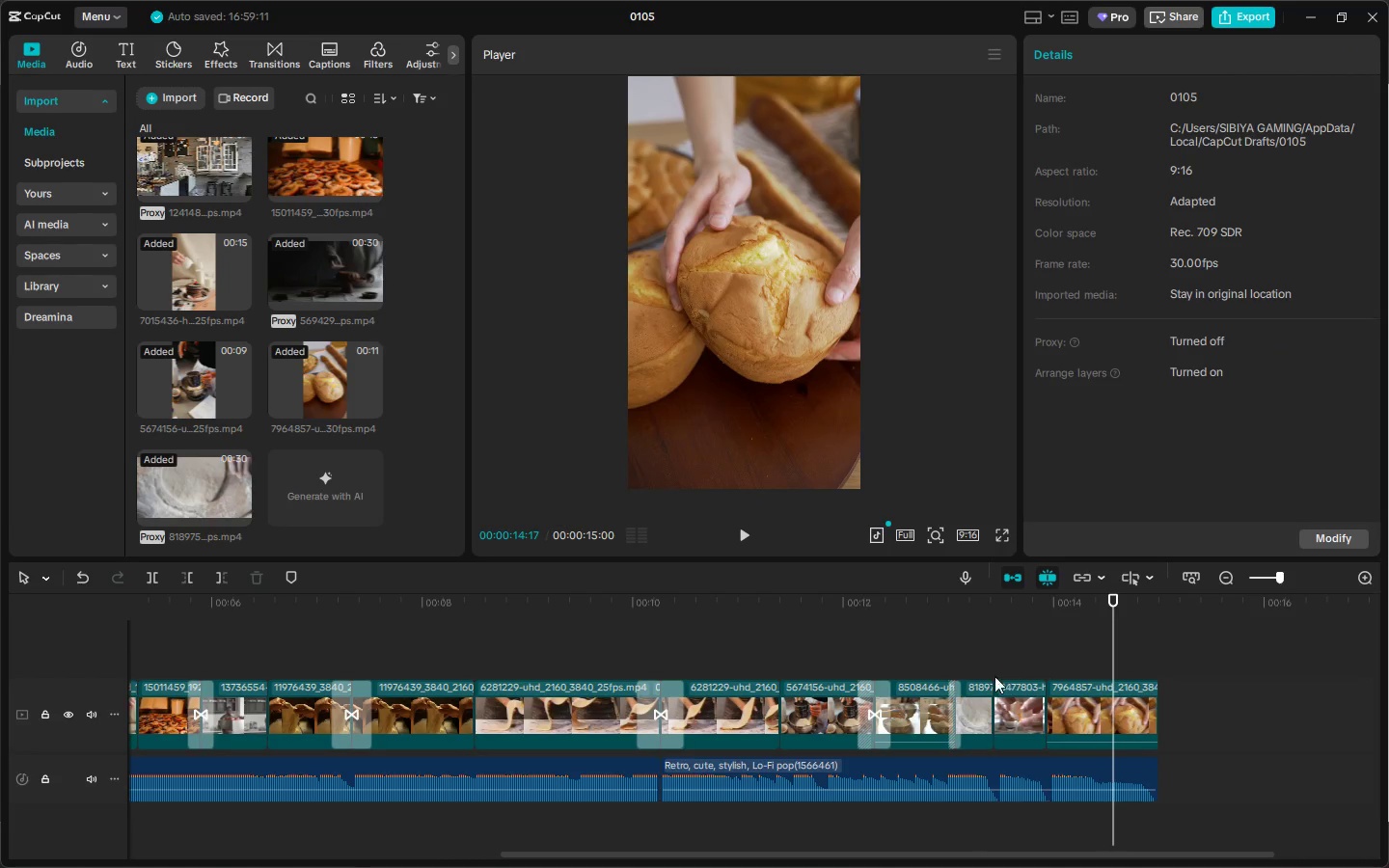 
left_click([930, 618])
 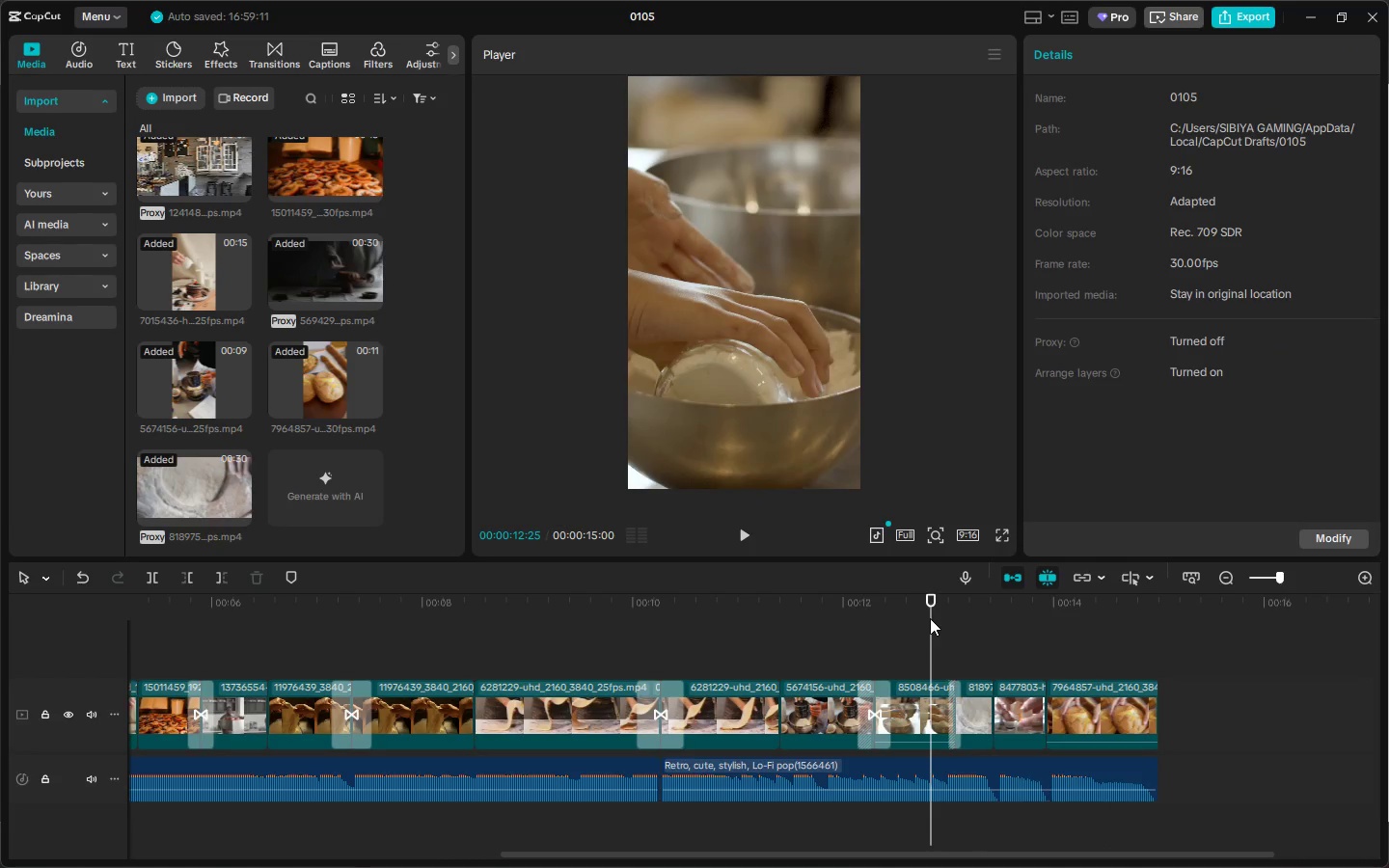 
key(Space)
 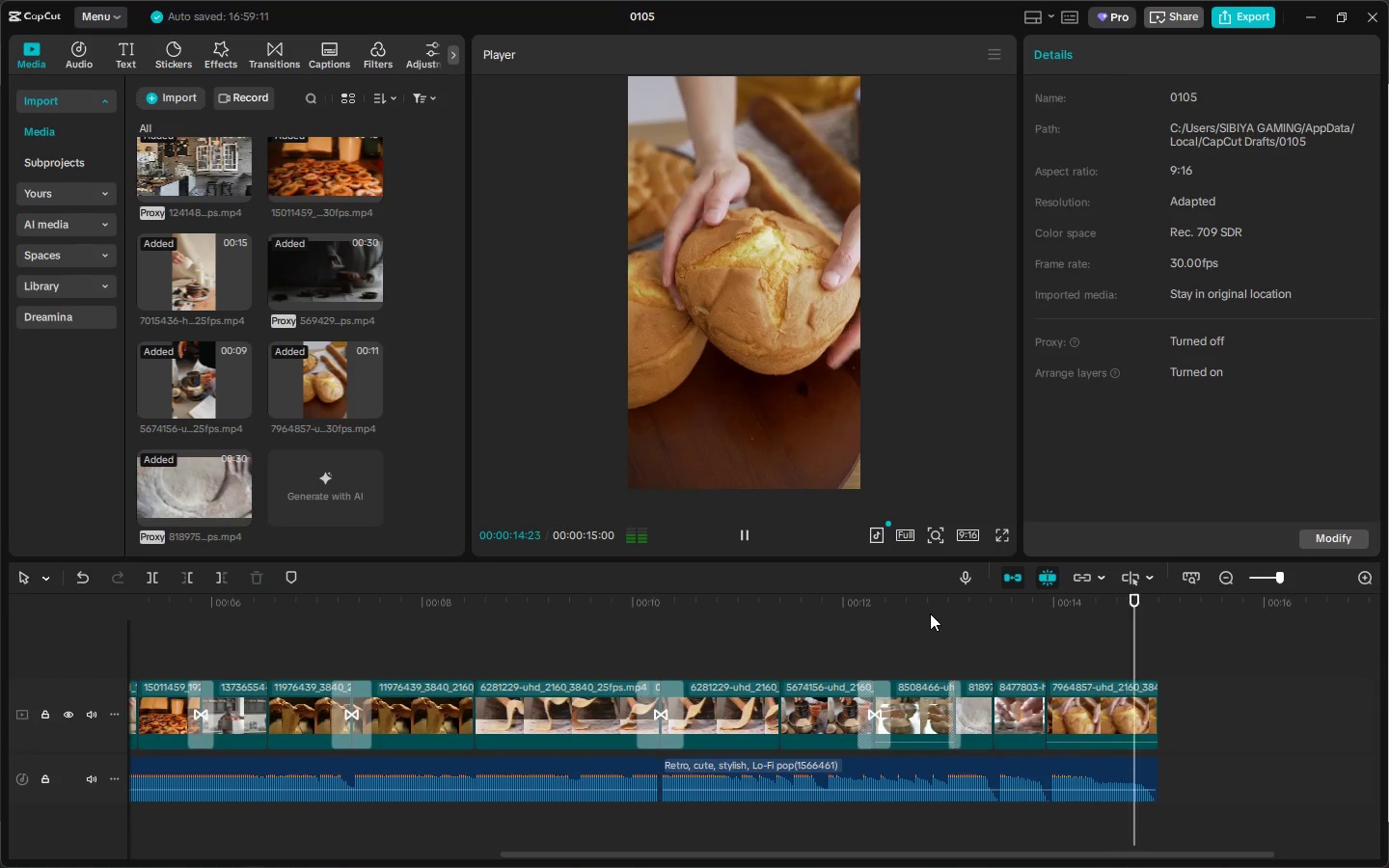 
left_click([677, 610])
 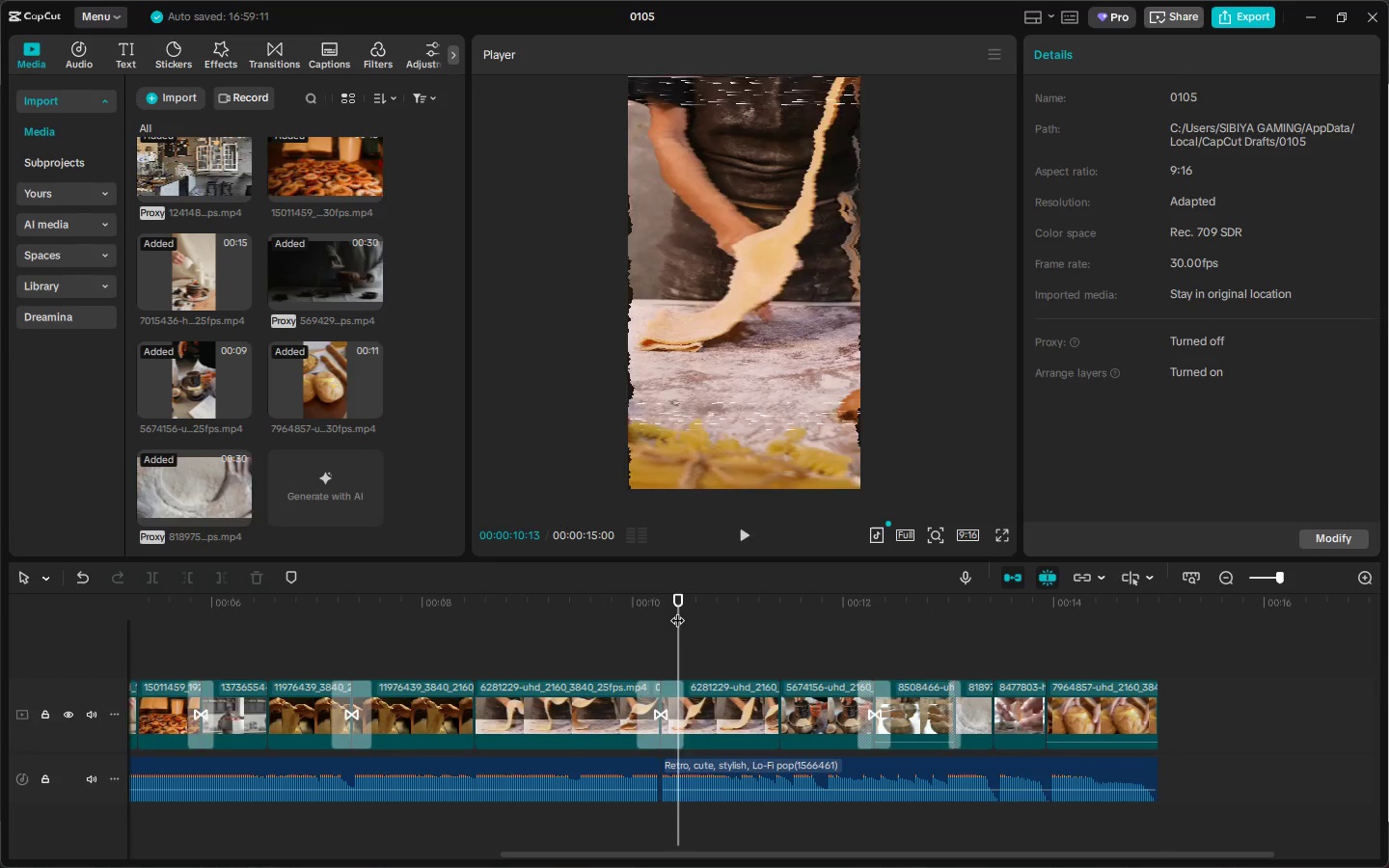 
key(Space)
 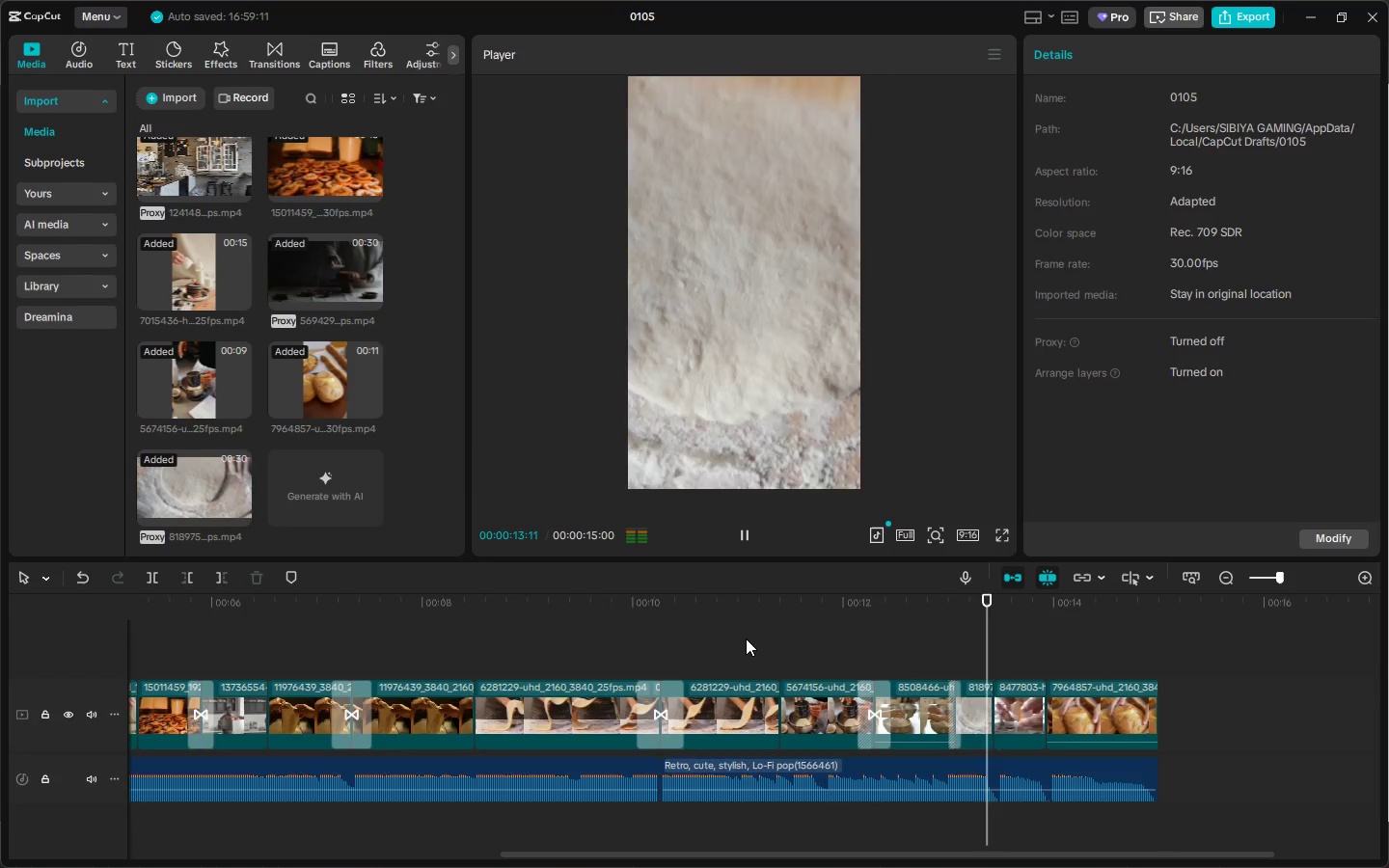 
key(Space)
 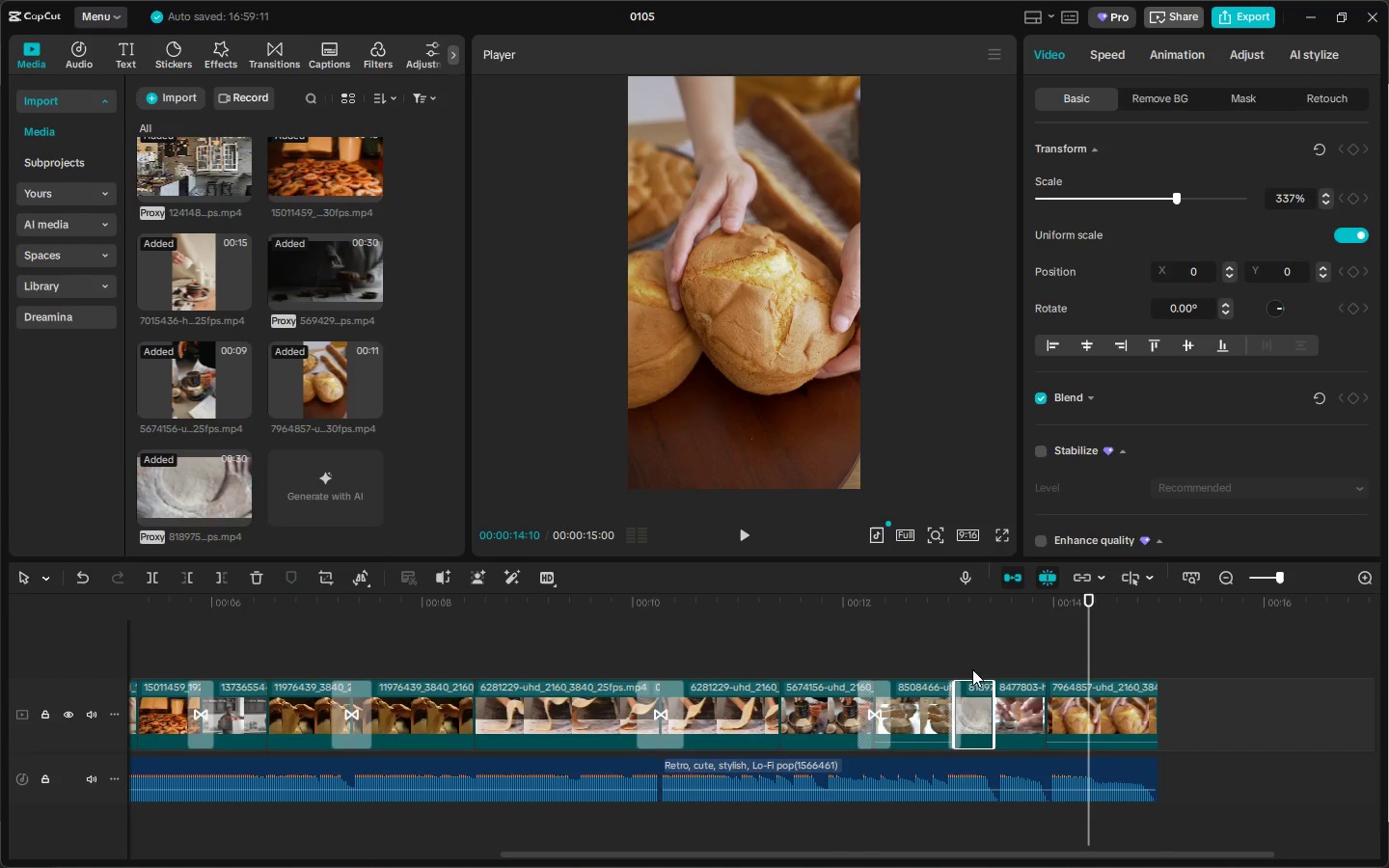 
left_click([947, 614])
 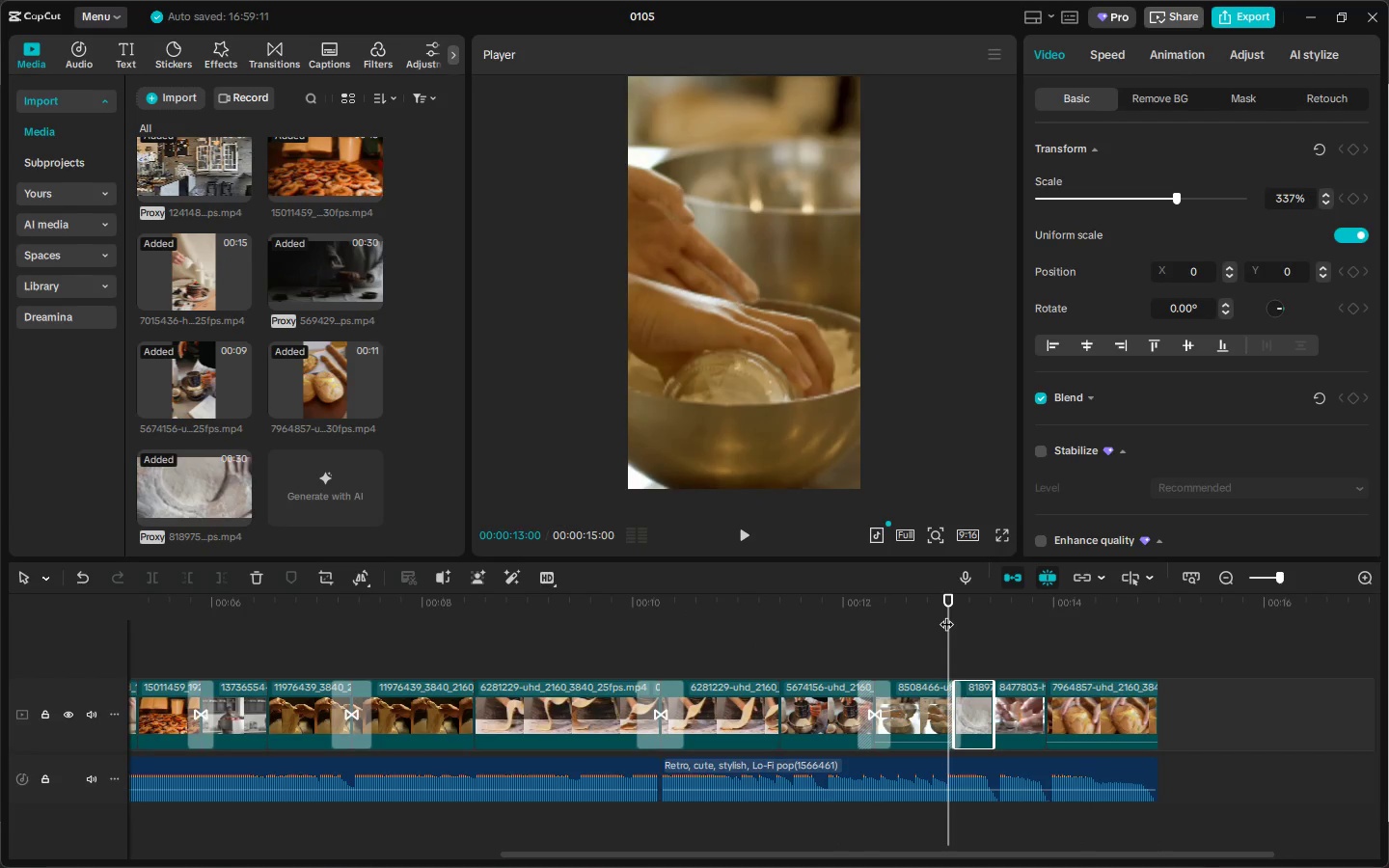 
key(Space)
 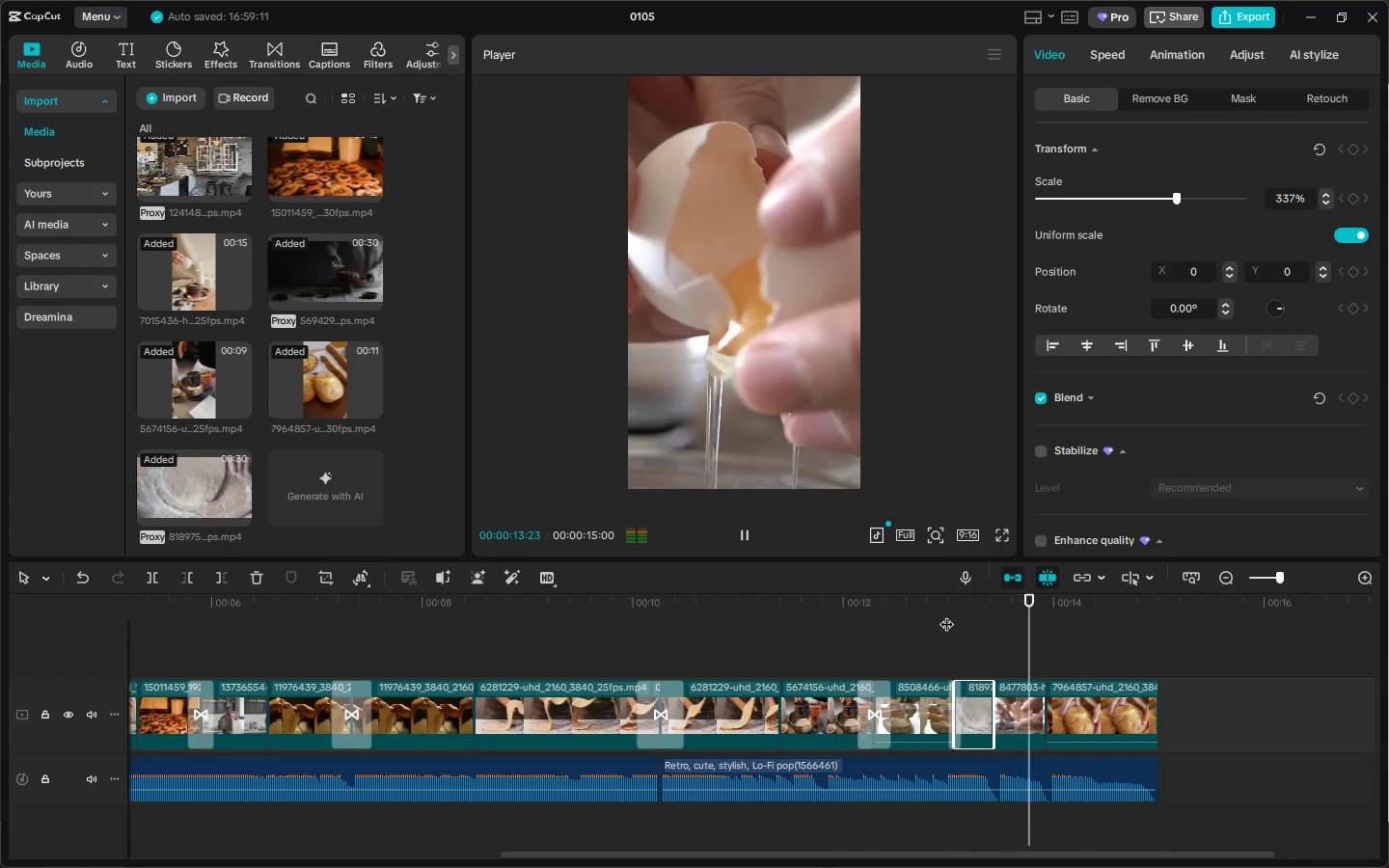 
key(Space)
 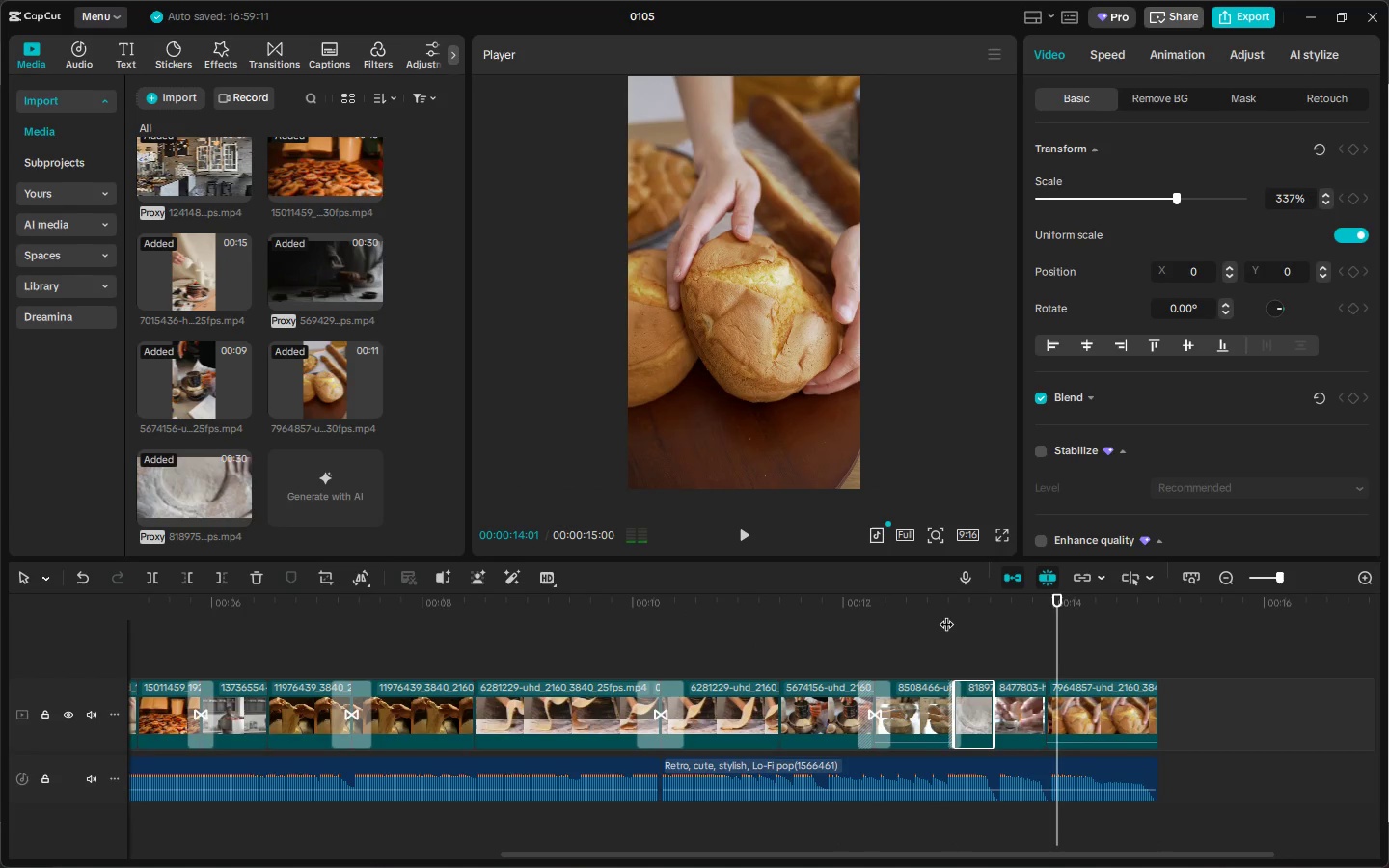 
key(Alt+AltLeft)
 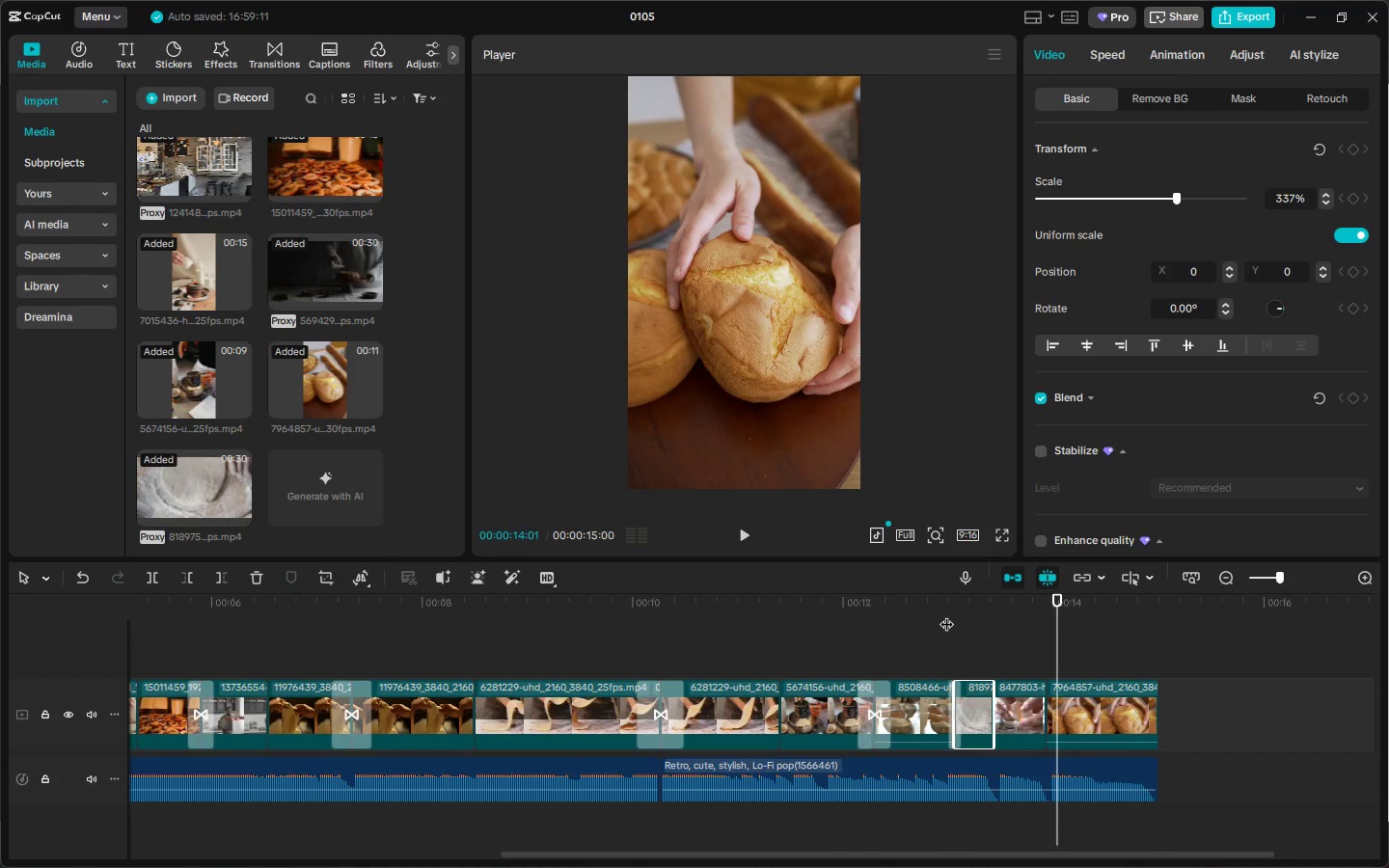 
key(Alt+Tab)
 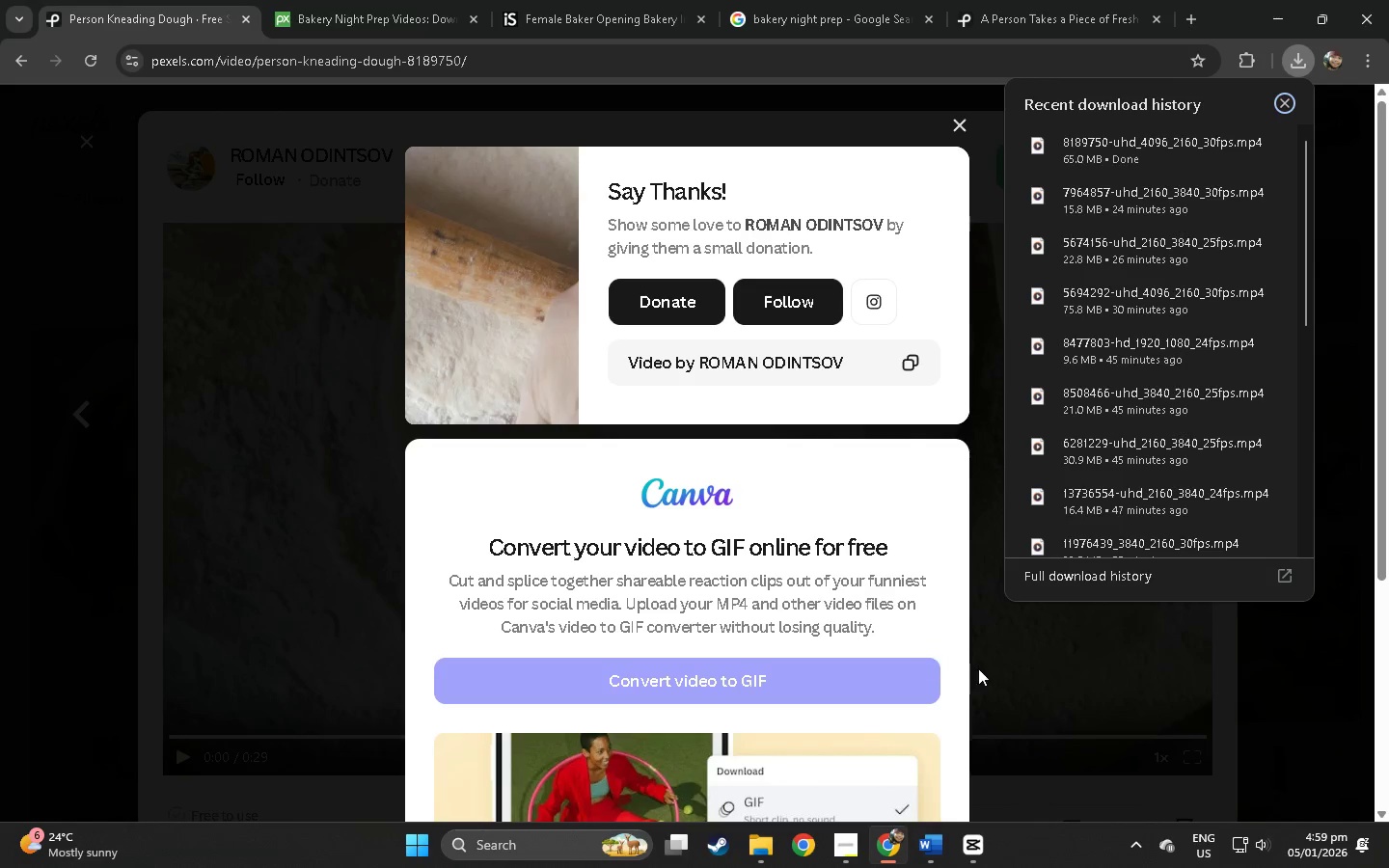 
key(Alt+AltLeft)
 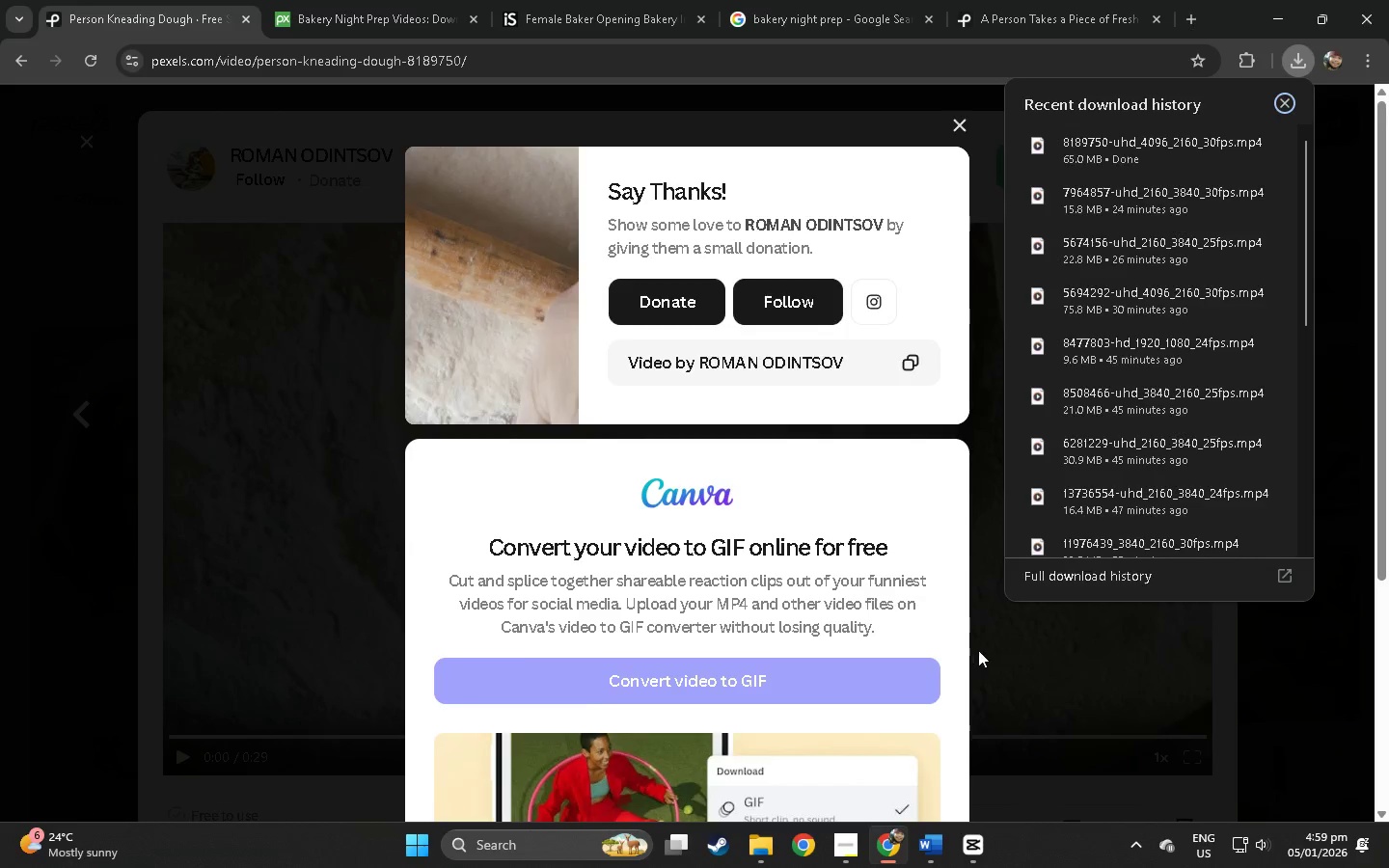 
key(Alt+Tab)
 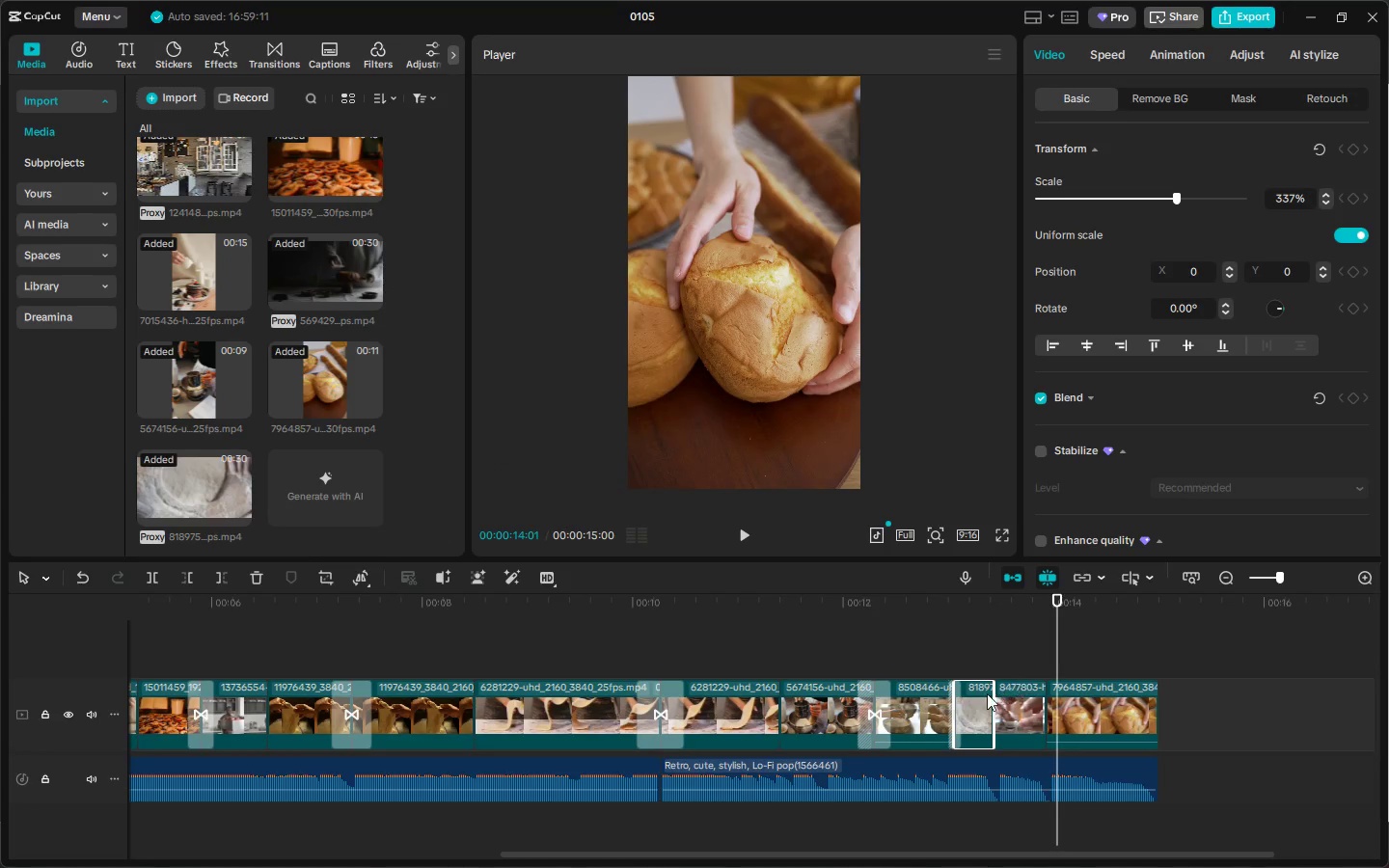 
left_click([980, 696])
 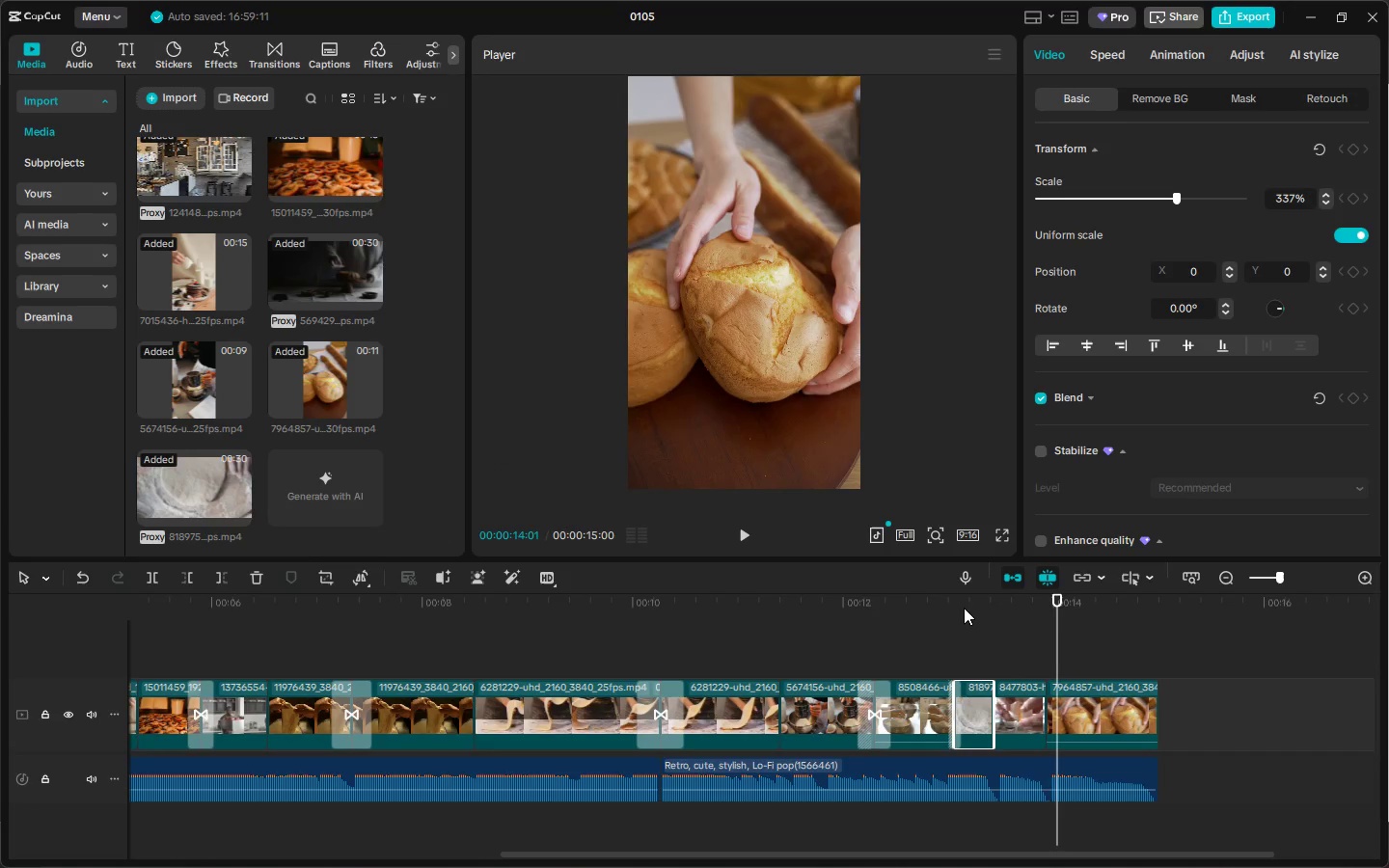 
left_click([965, 608])
 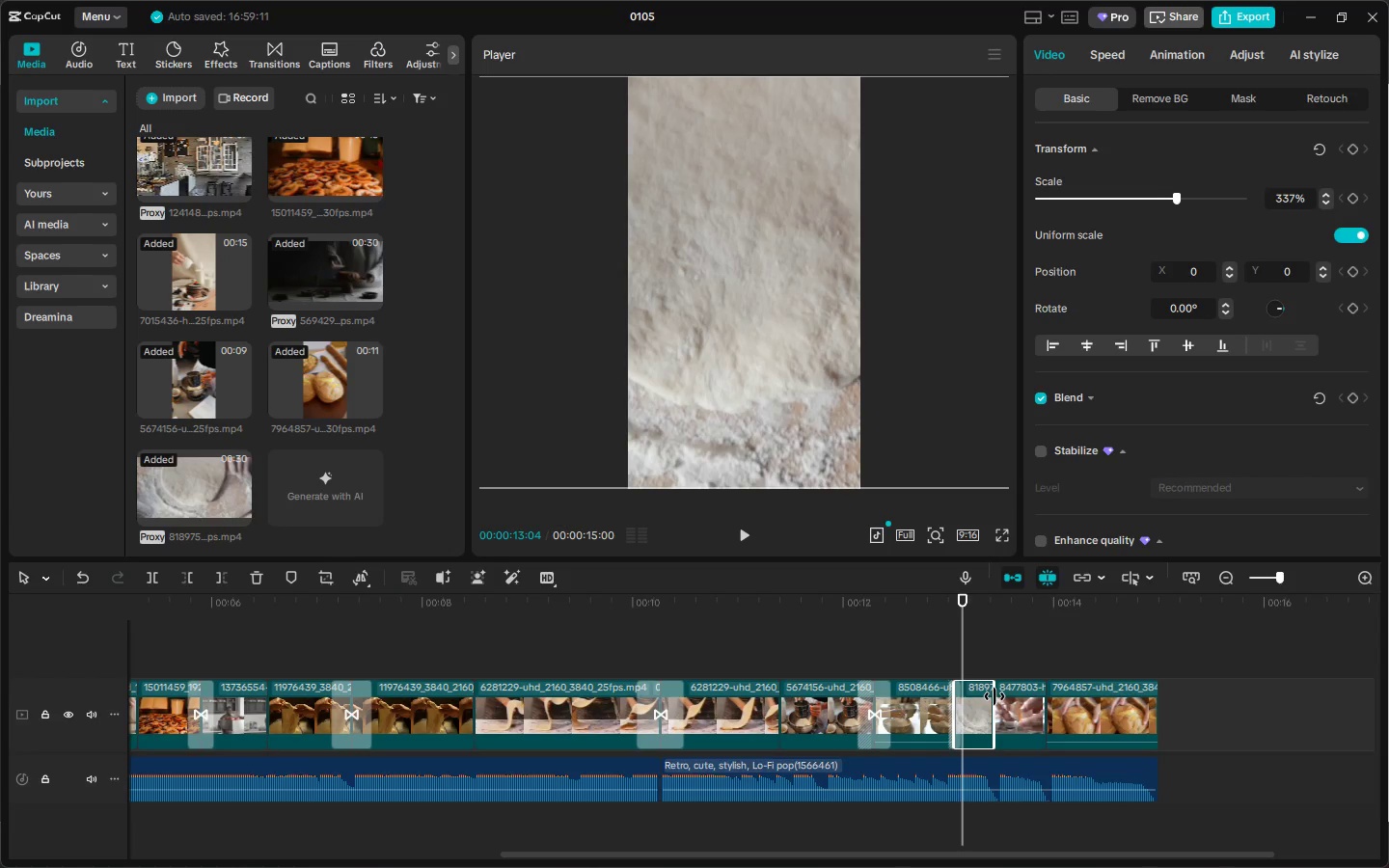 
left_click_drag(start_coordinate=[994, 696], to_coordinate=[1276, 708])
 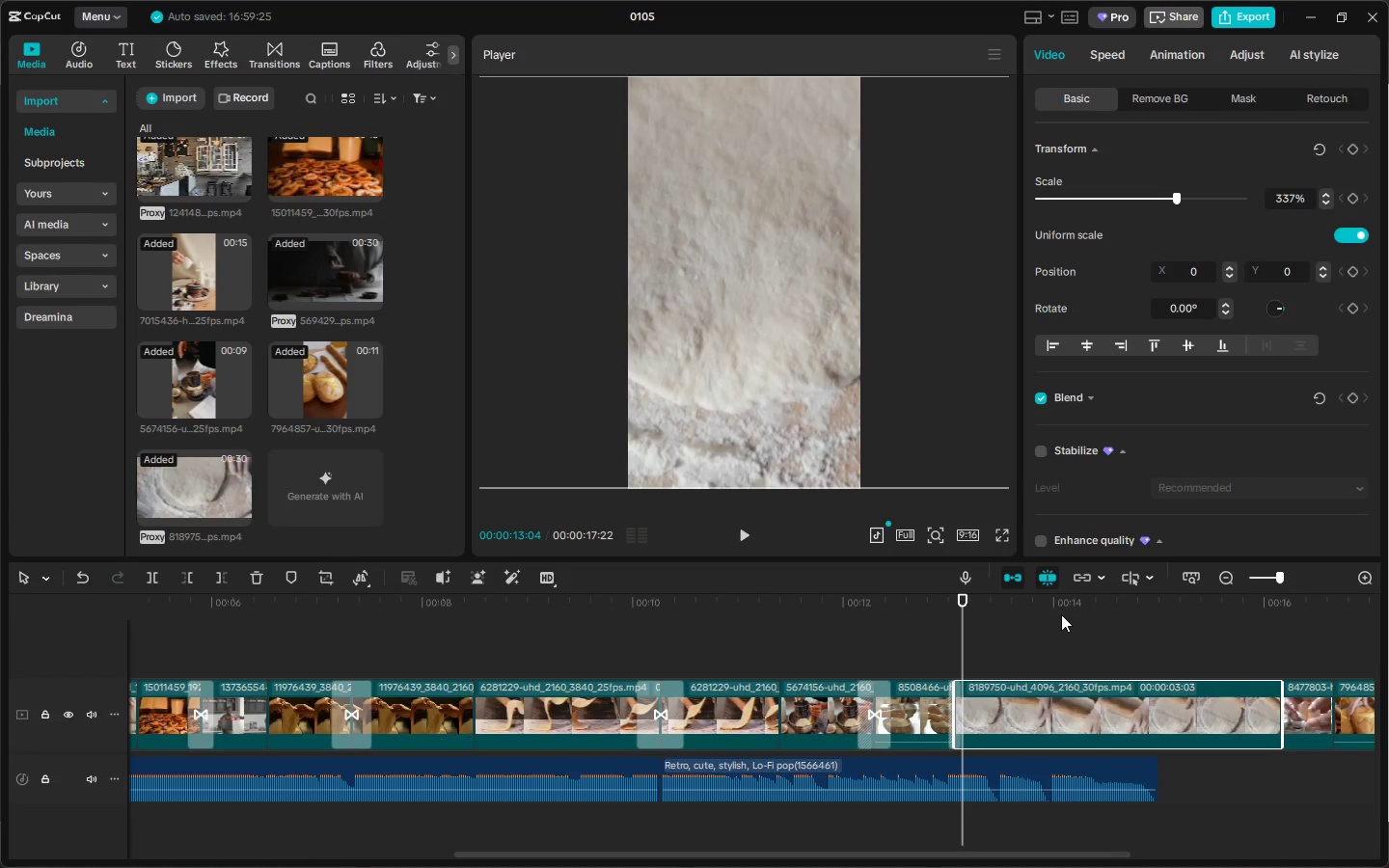 
left_click_drag(start_coordinate=[1062, 612], to_coordinate=[1072, 611])
 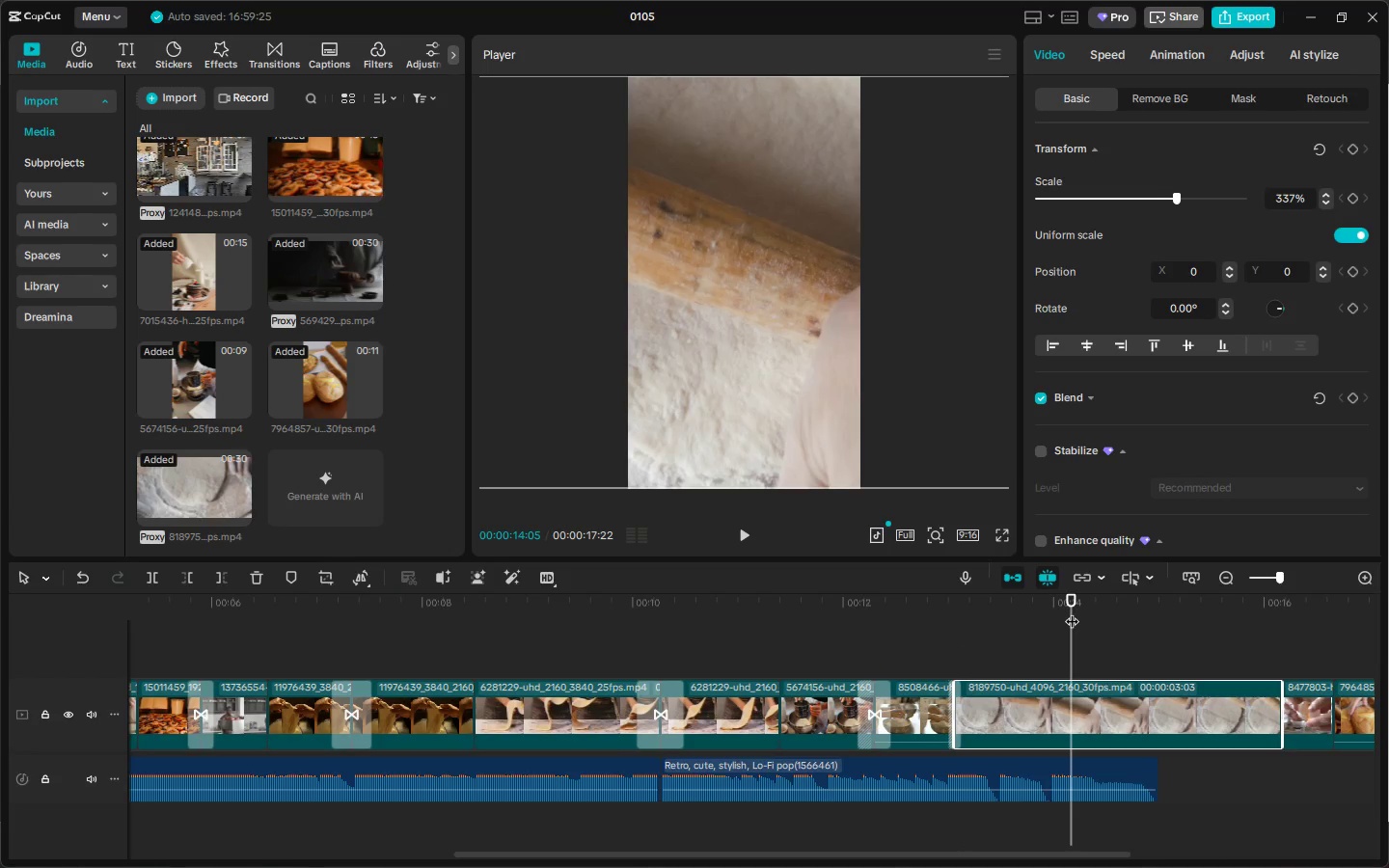 
key(Control+ControlLeft)
 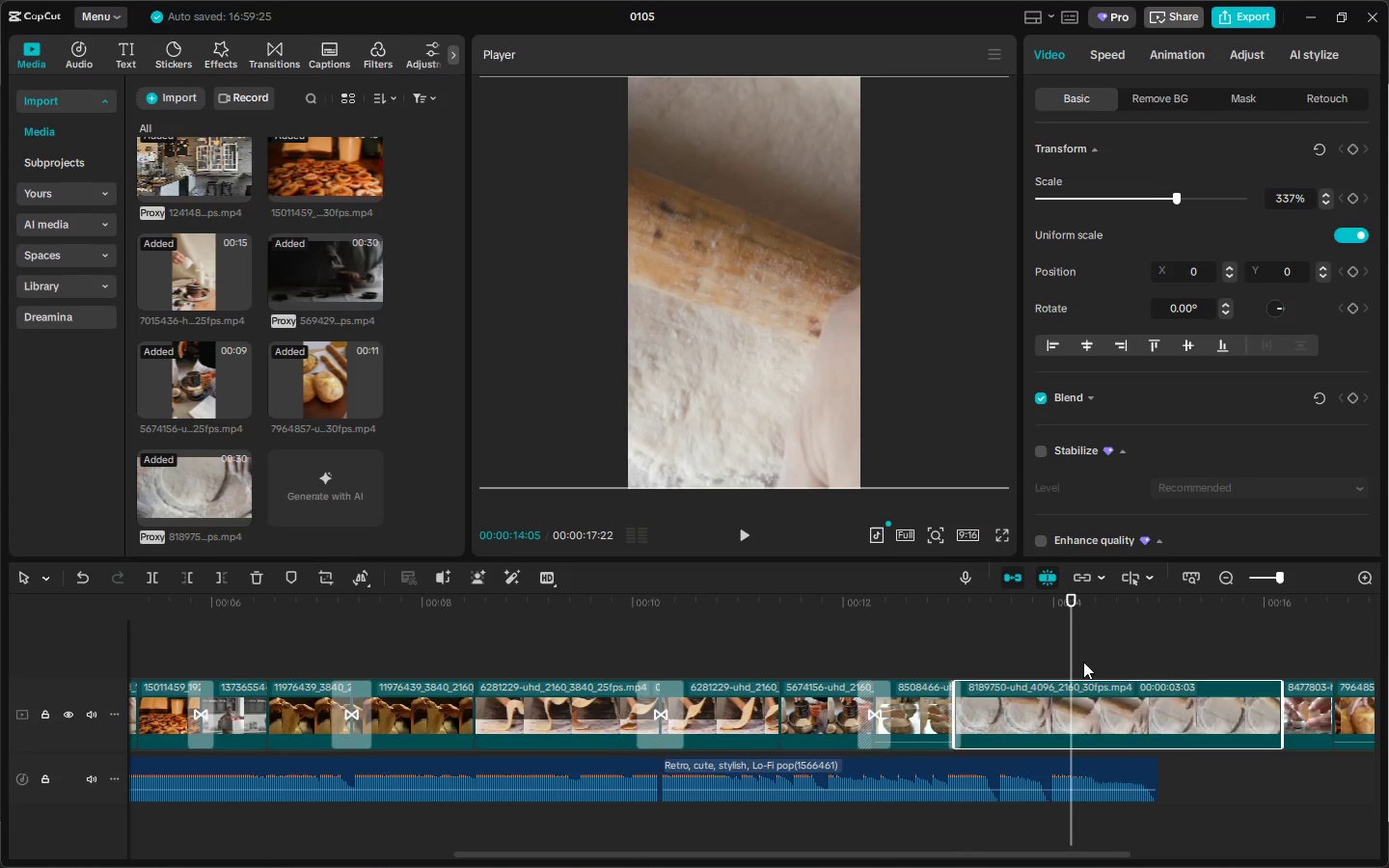 
key(Control+B)
 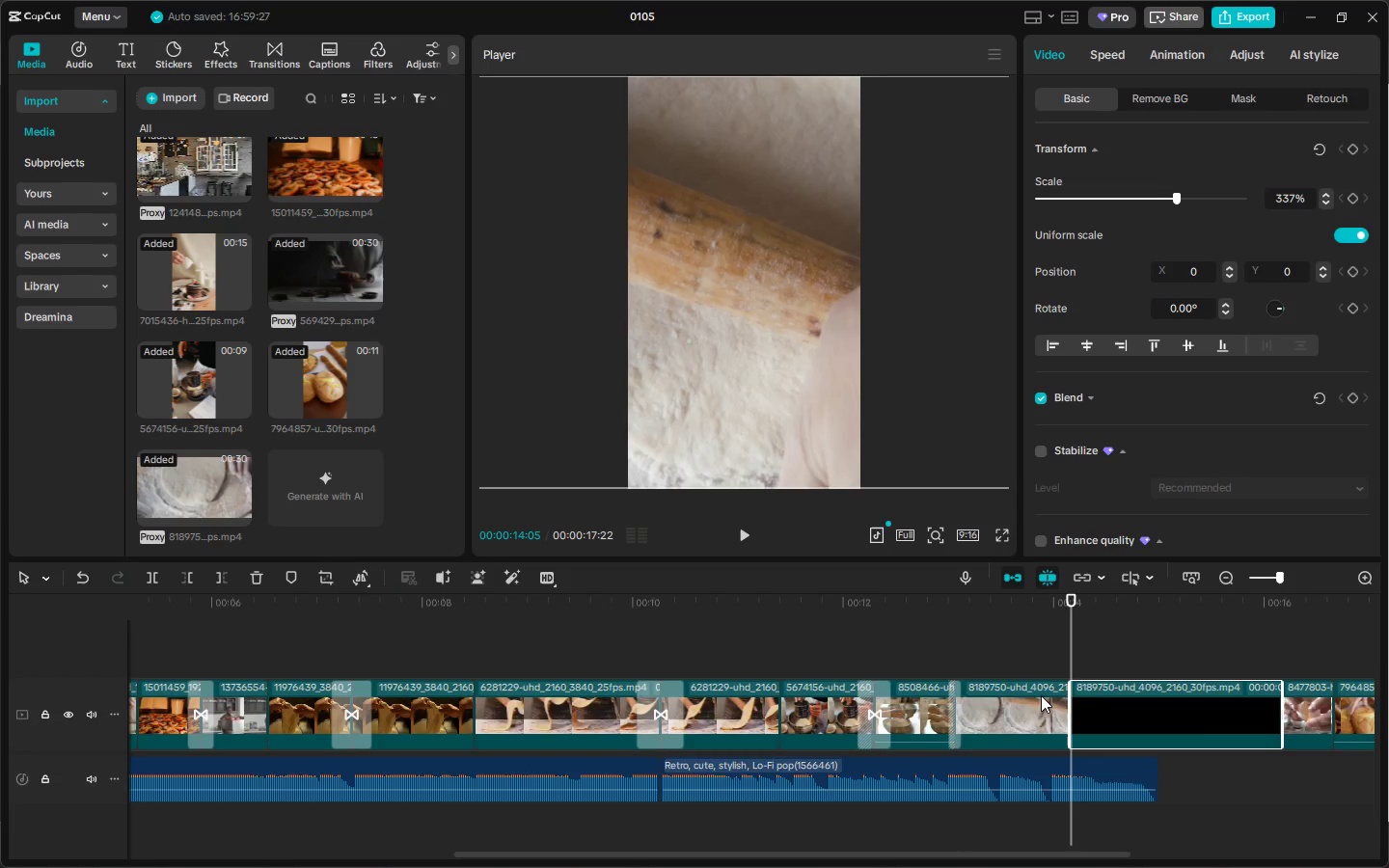 
left_click([1035, 695])
 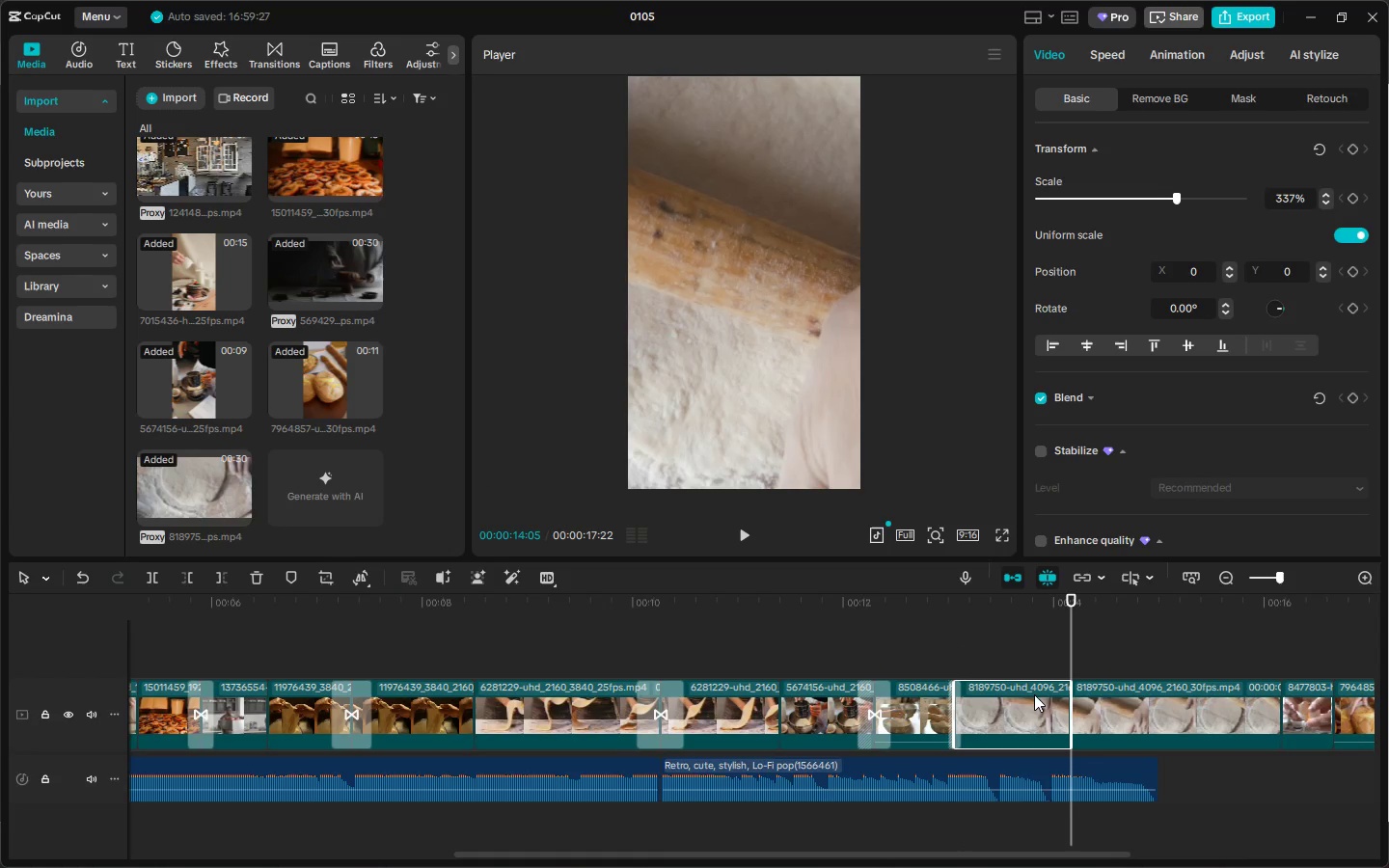 
key(Delete)
 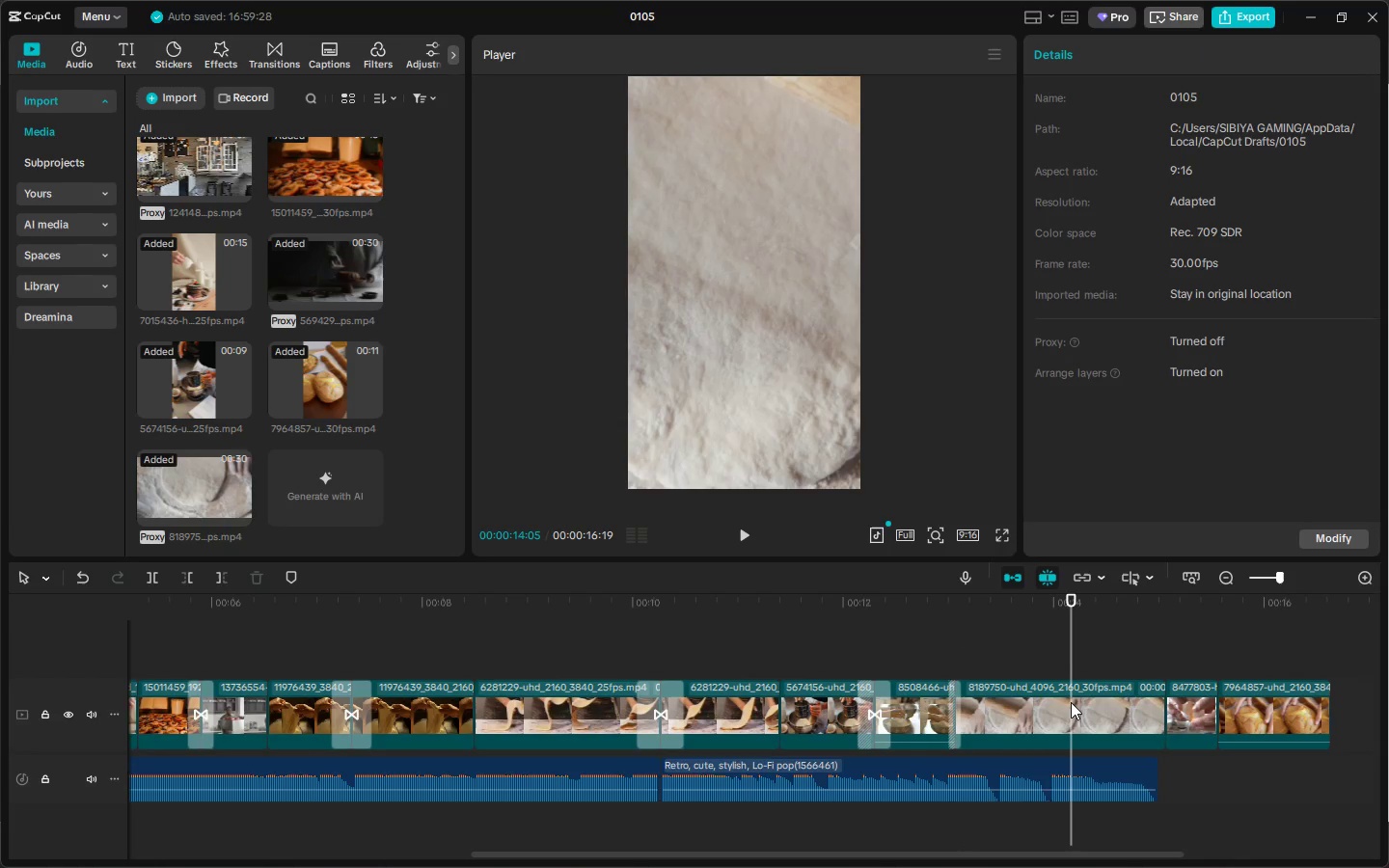 
left_click([1071, 702])
 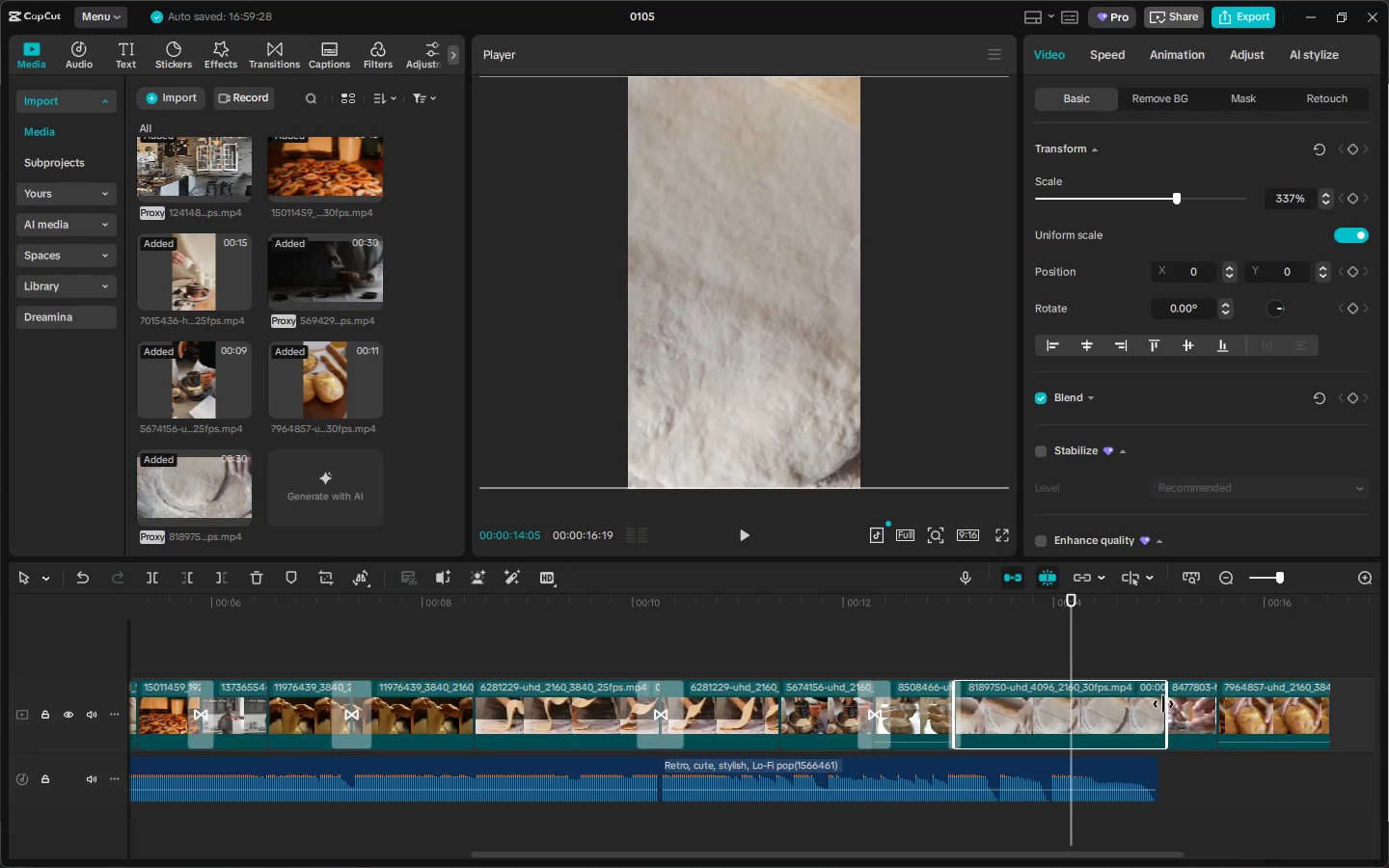 
left_click([1161, 703])
 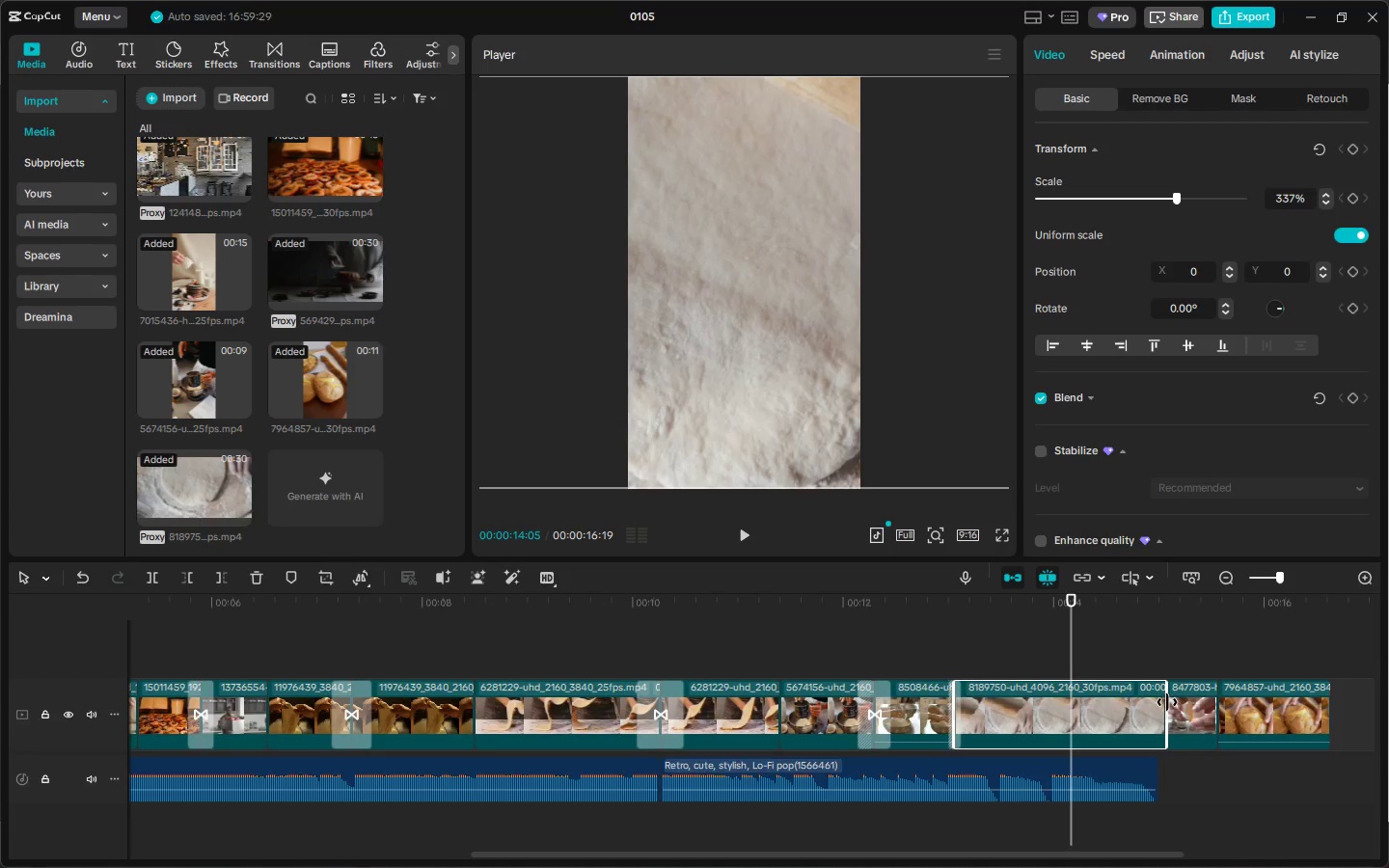 
left_click_drag(start_coordinate=[1169, 702], to_coordinate=[993, 728])
 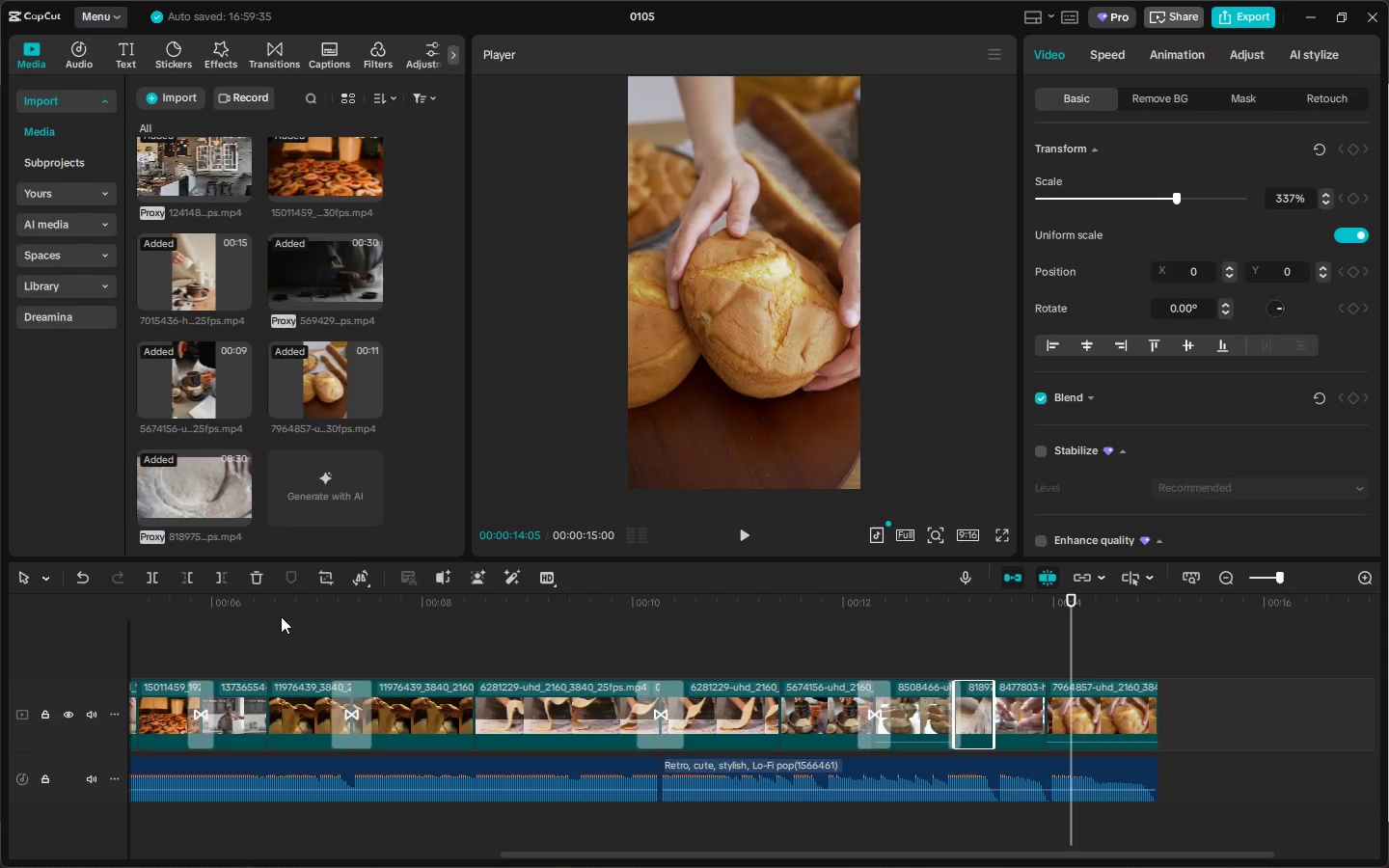 
left_click_drag(start_coordinate=[257, 602], to_coordinate=[0, 610])
 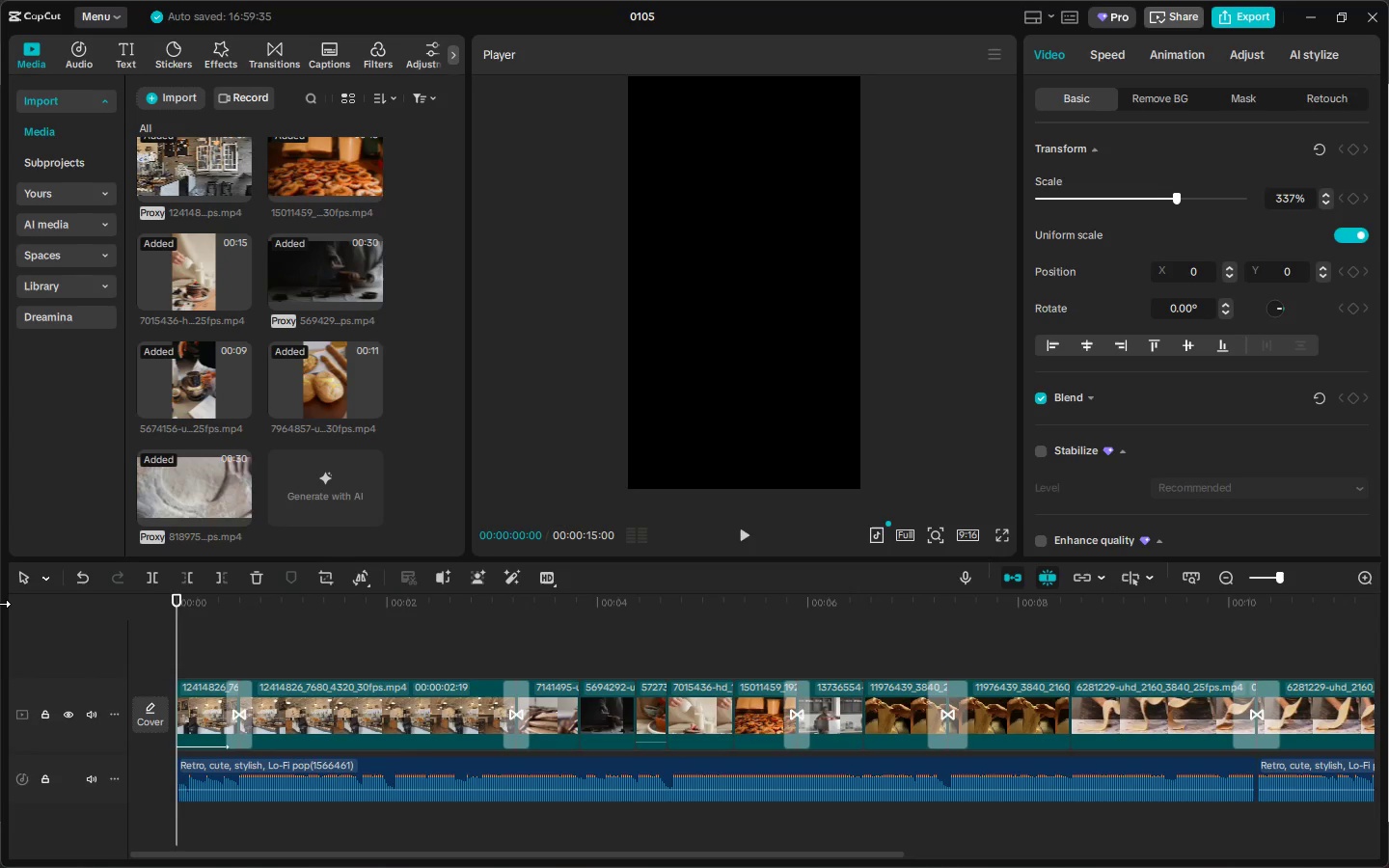 
key(Space)
 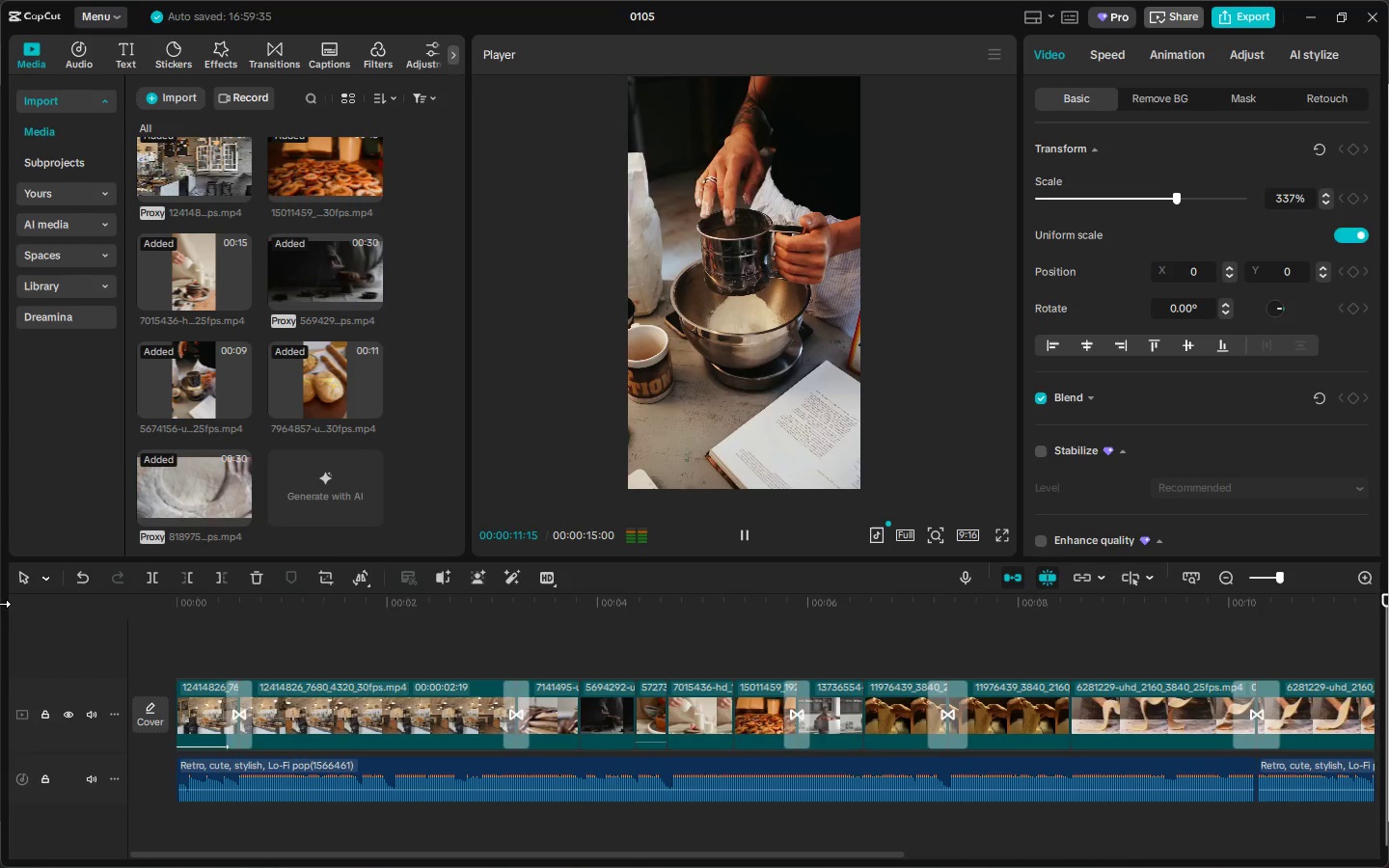 
wait(16.48)
 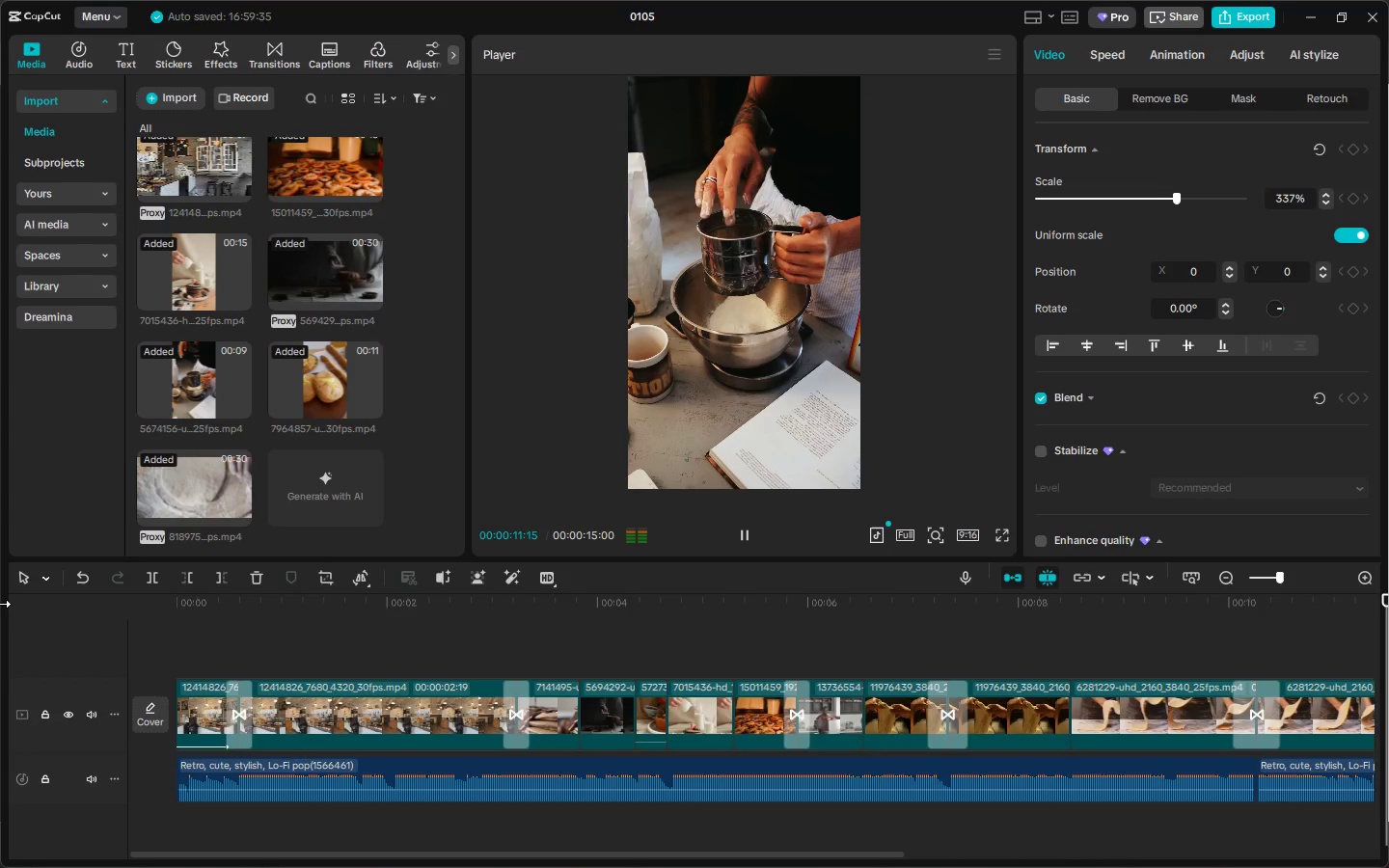 
left_click_drag(start_coordinate=[190, 606], to_coordinate=[0, 611])
 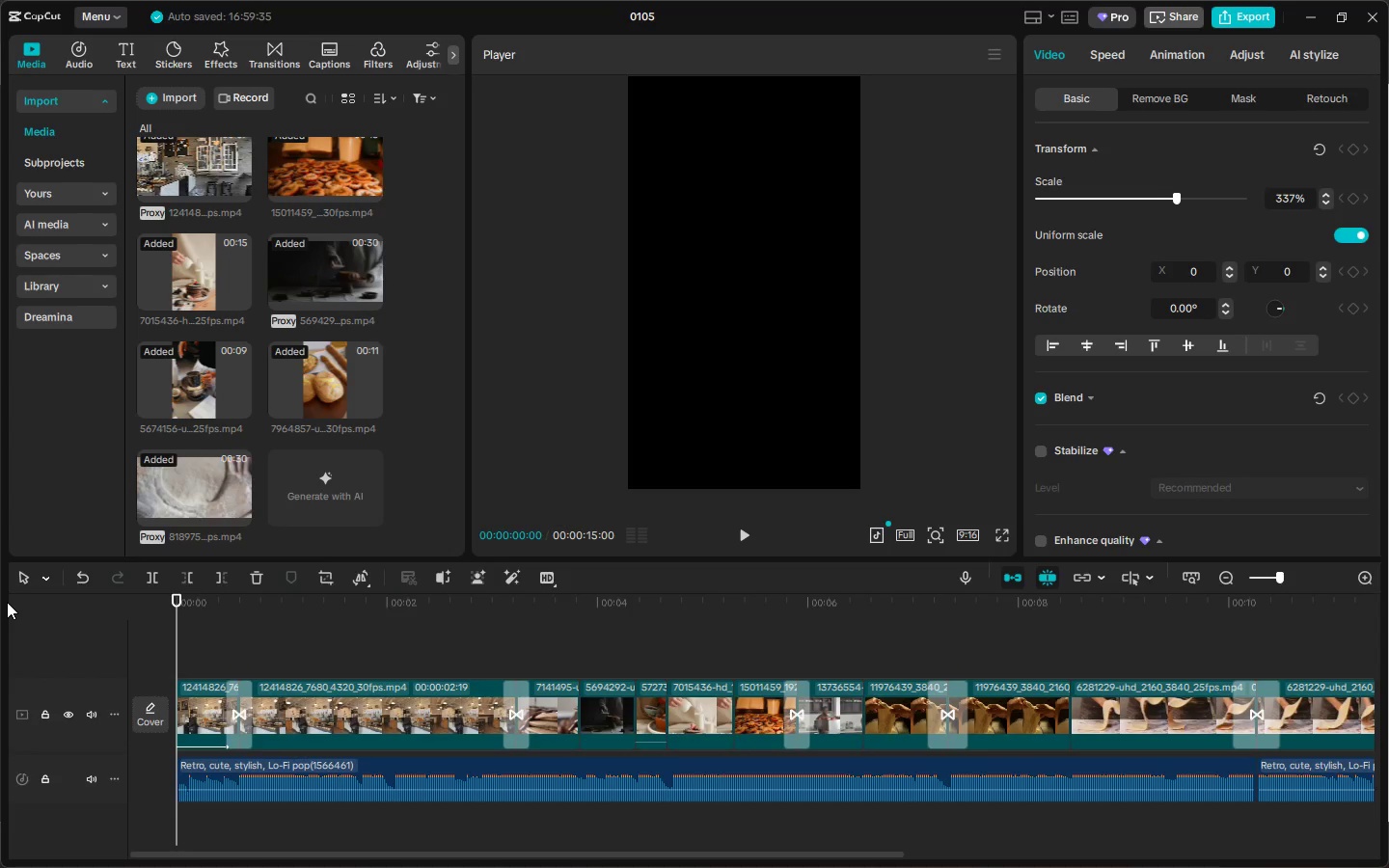 
wait(19.03)
 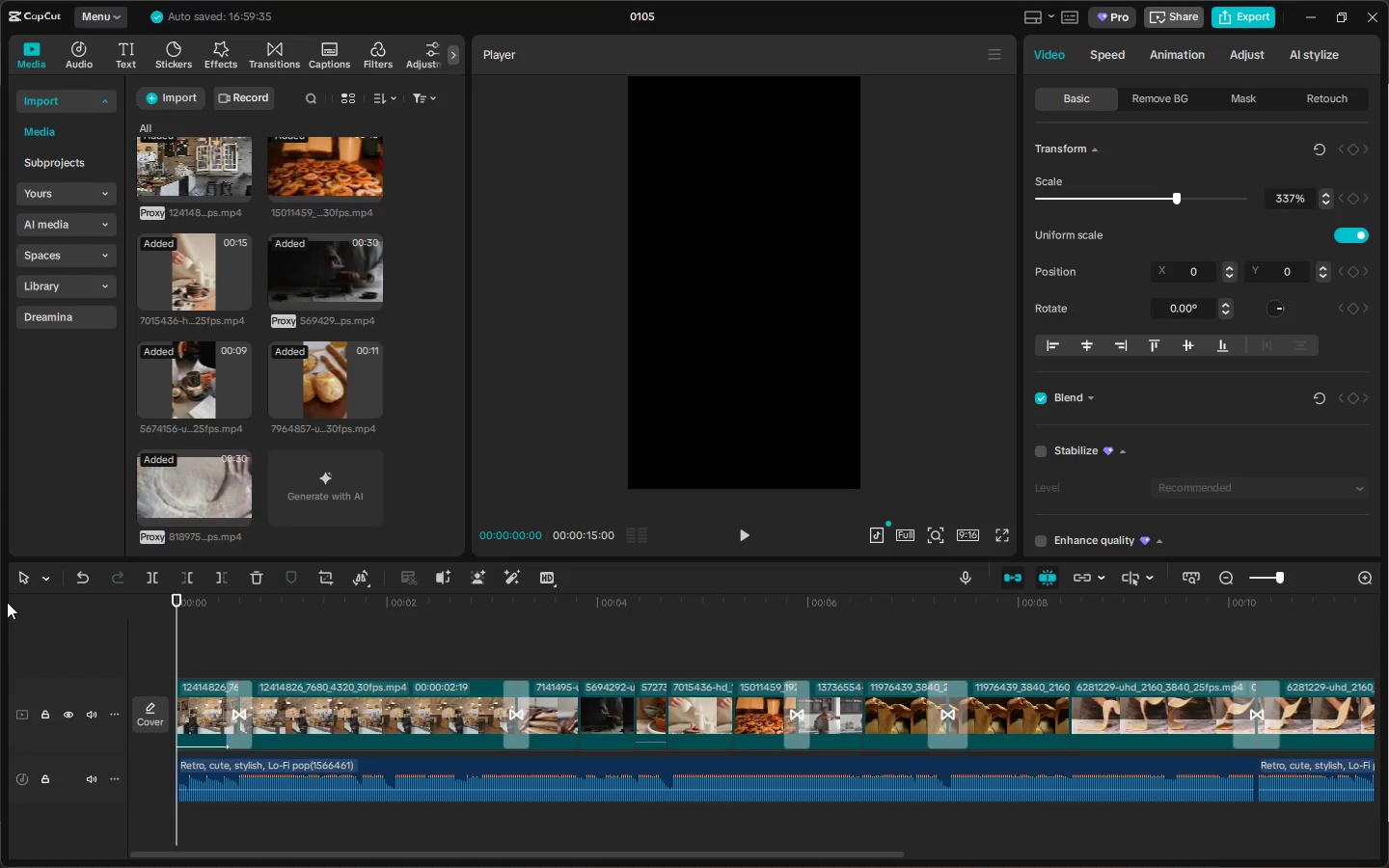 
left_click([1261, 579])
 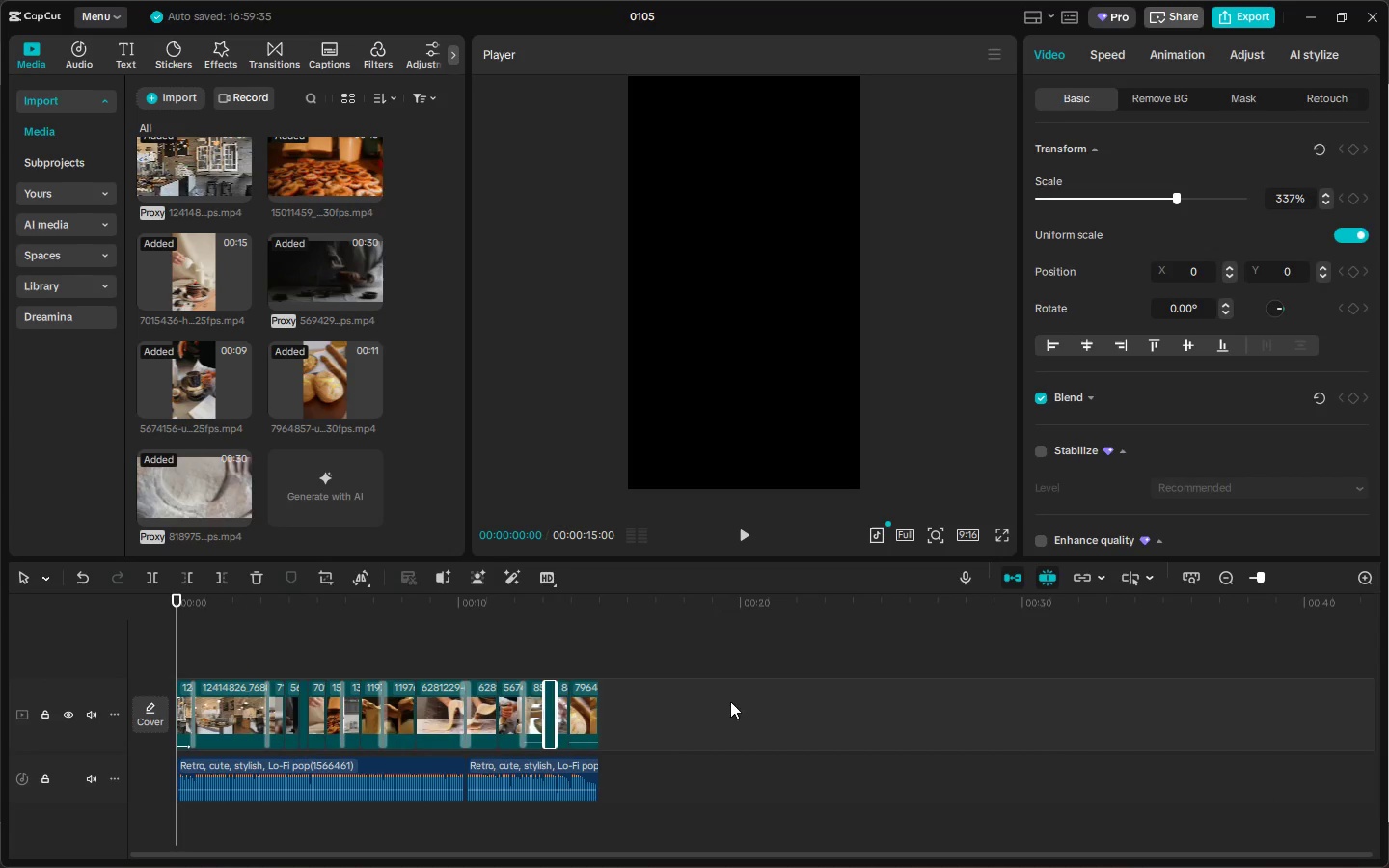 
left_click_drag(start_coordinate=[670, 701], to_coordinate=[125, 710])
 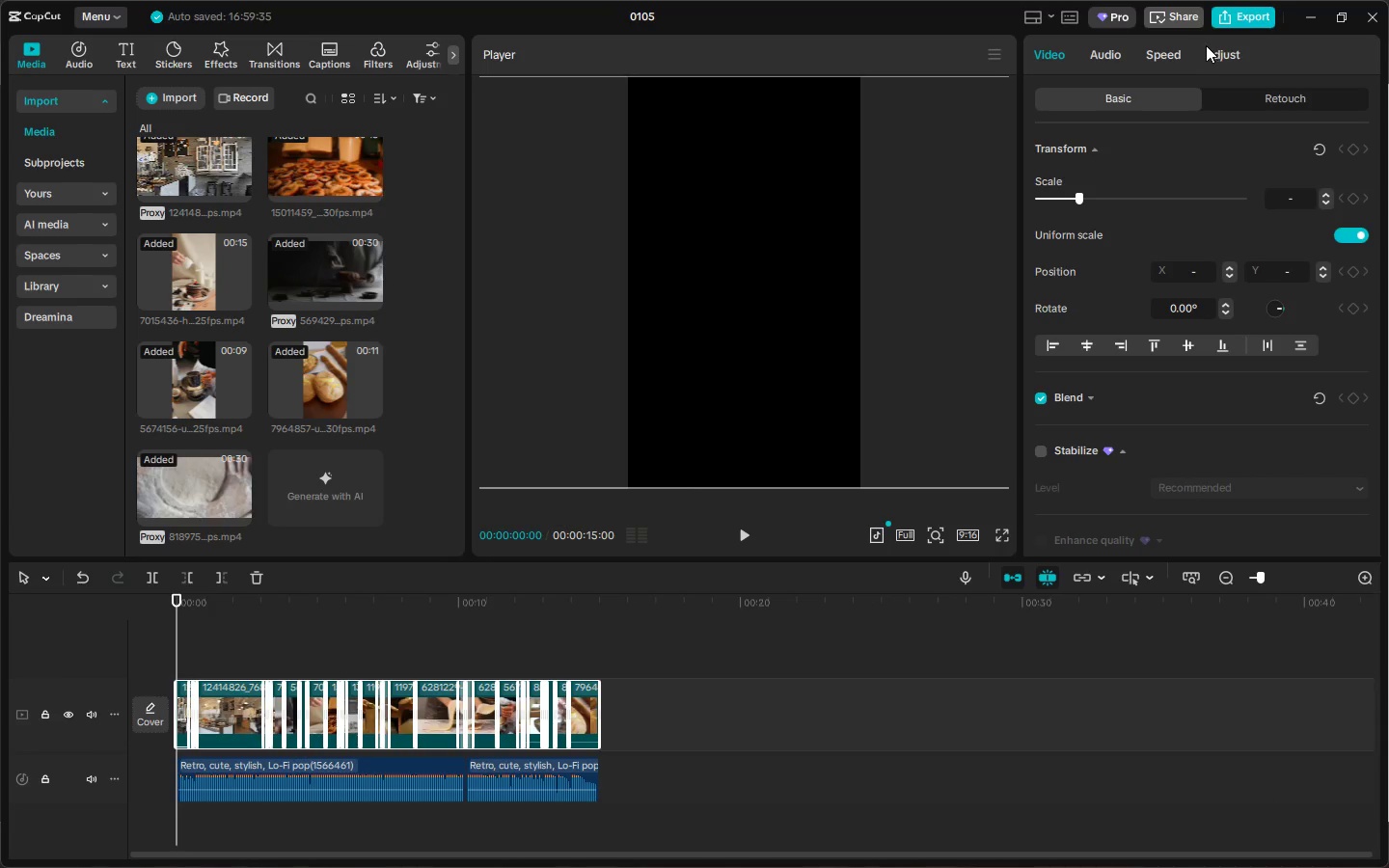 
left_click([1212, 50])
 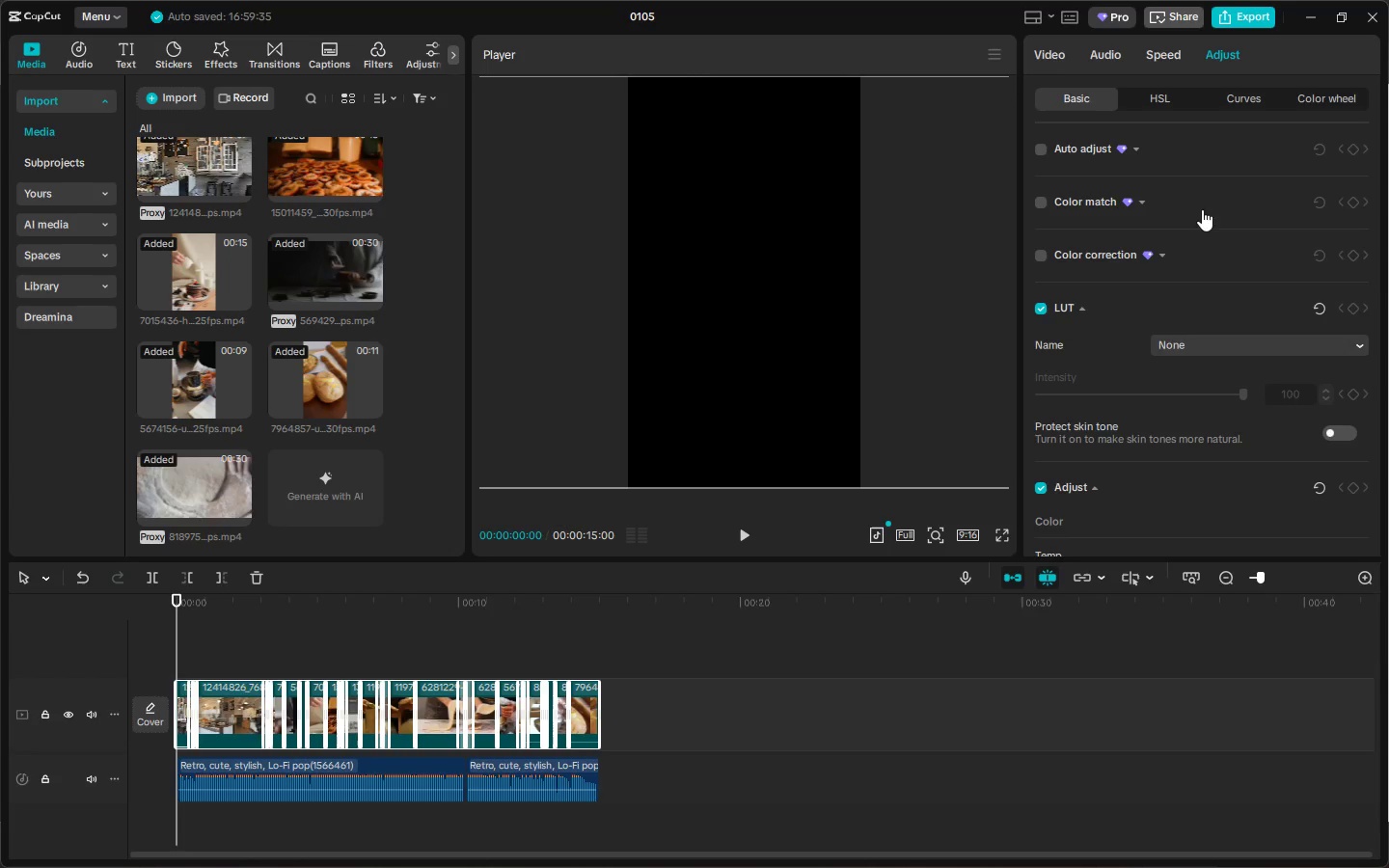 
scroll: coordinate [1167, 461], scroll_direction: down, amount: 32.0
 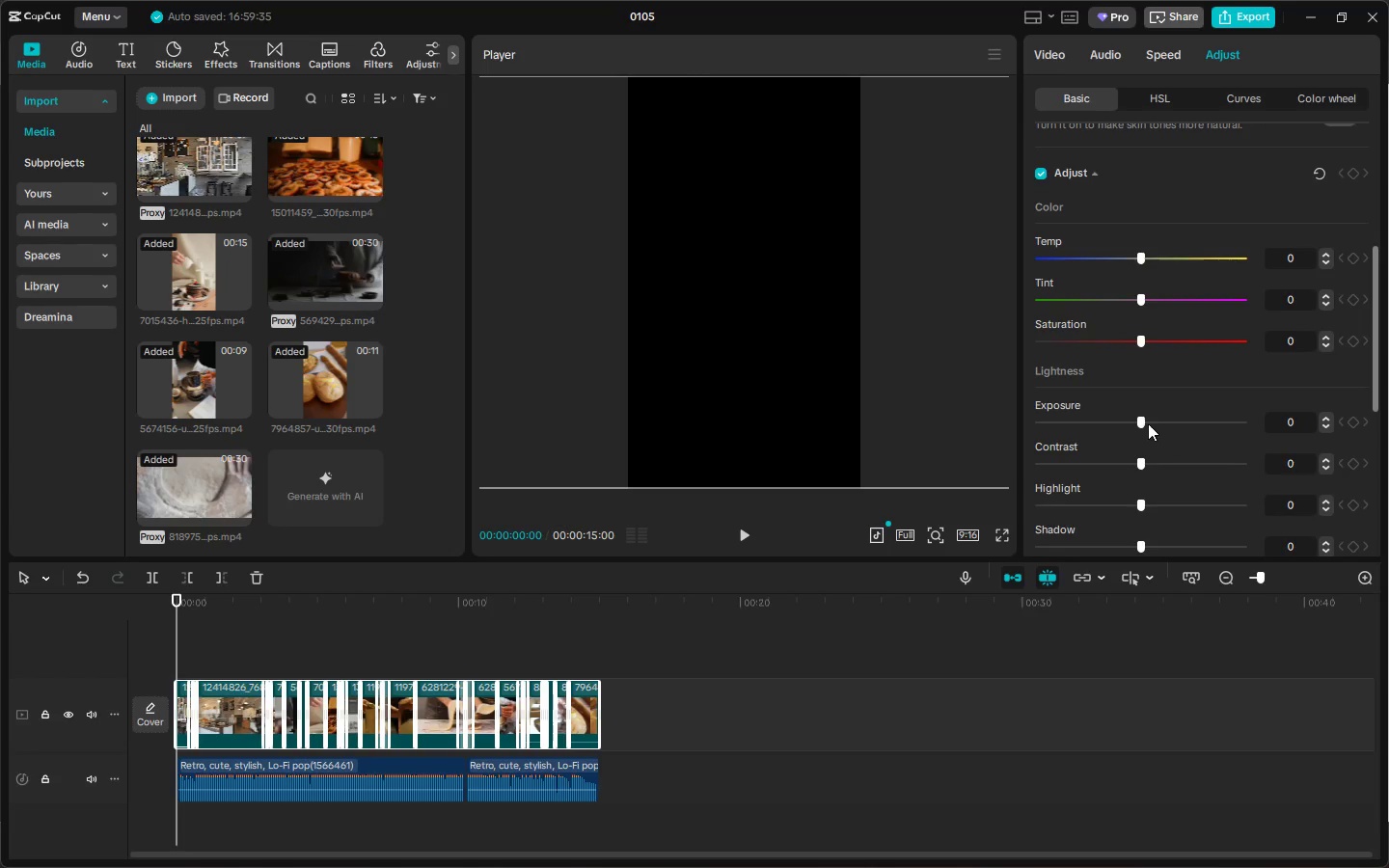 
left_click_drag(start_coordinate=[1140, 420], to_coordinate=[1113, 428])
 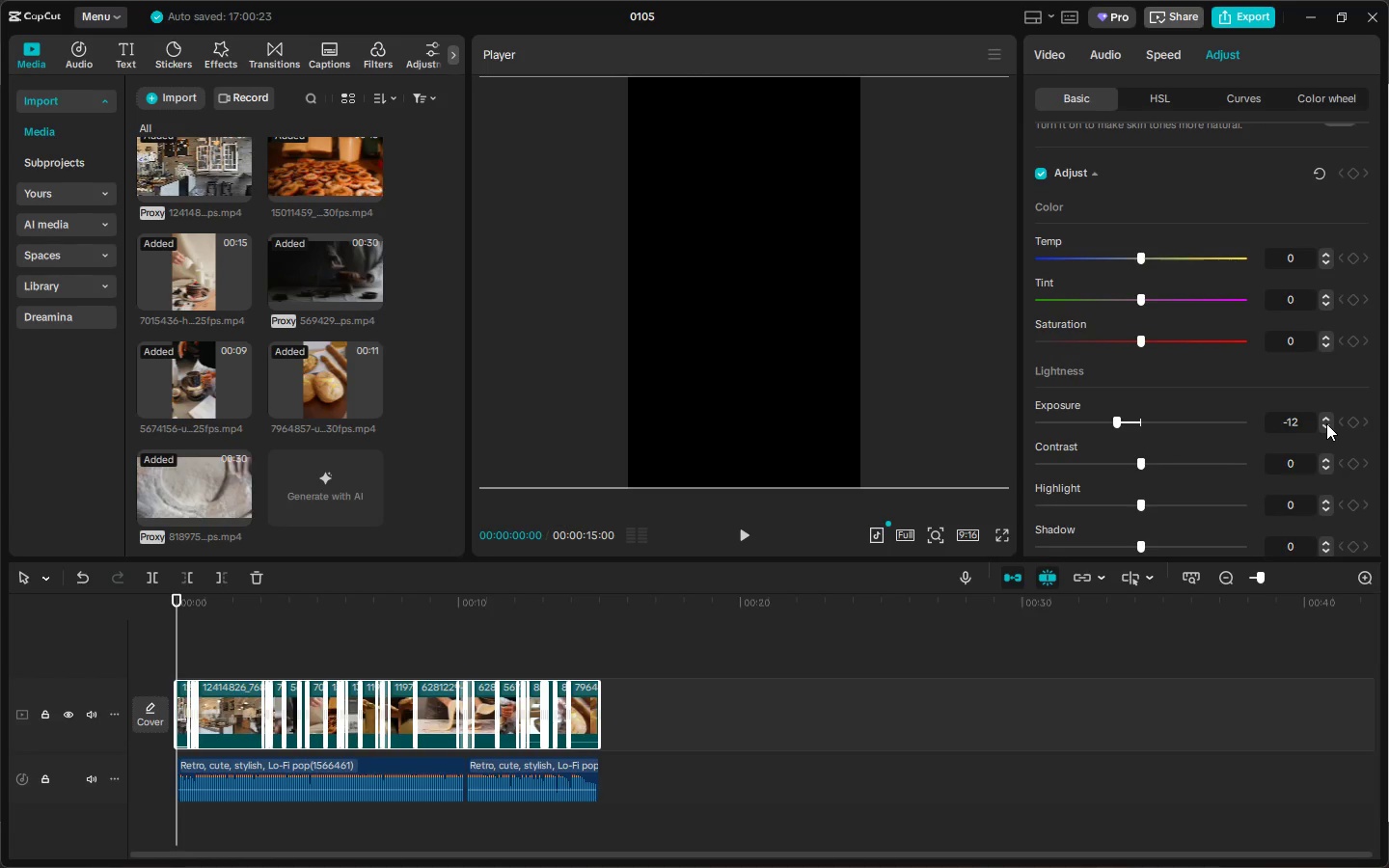 
double_click([1326, 423])
 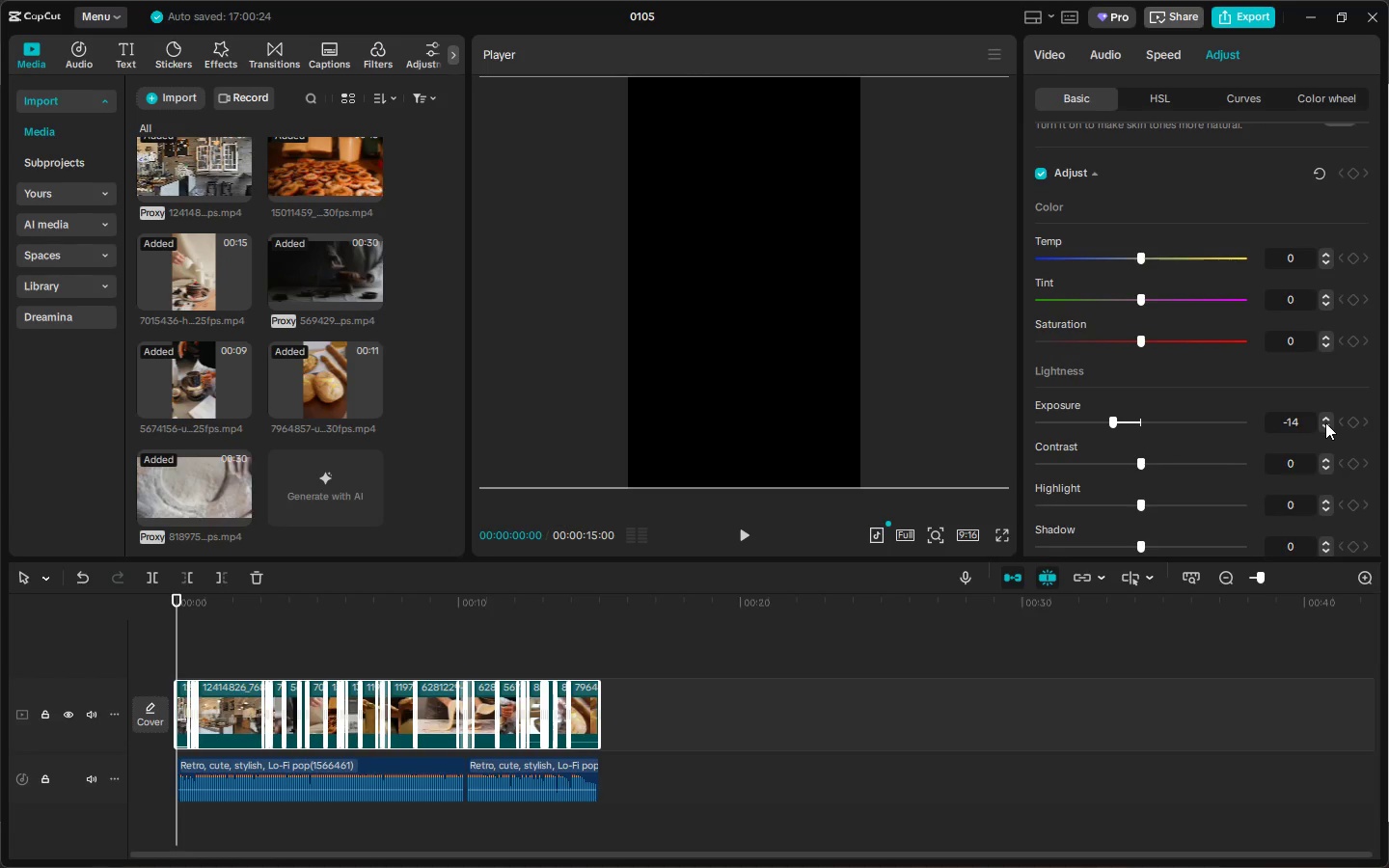 
triple_click([1325, 415])
 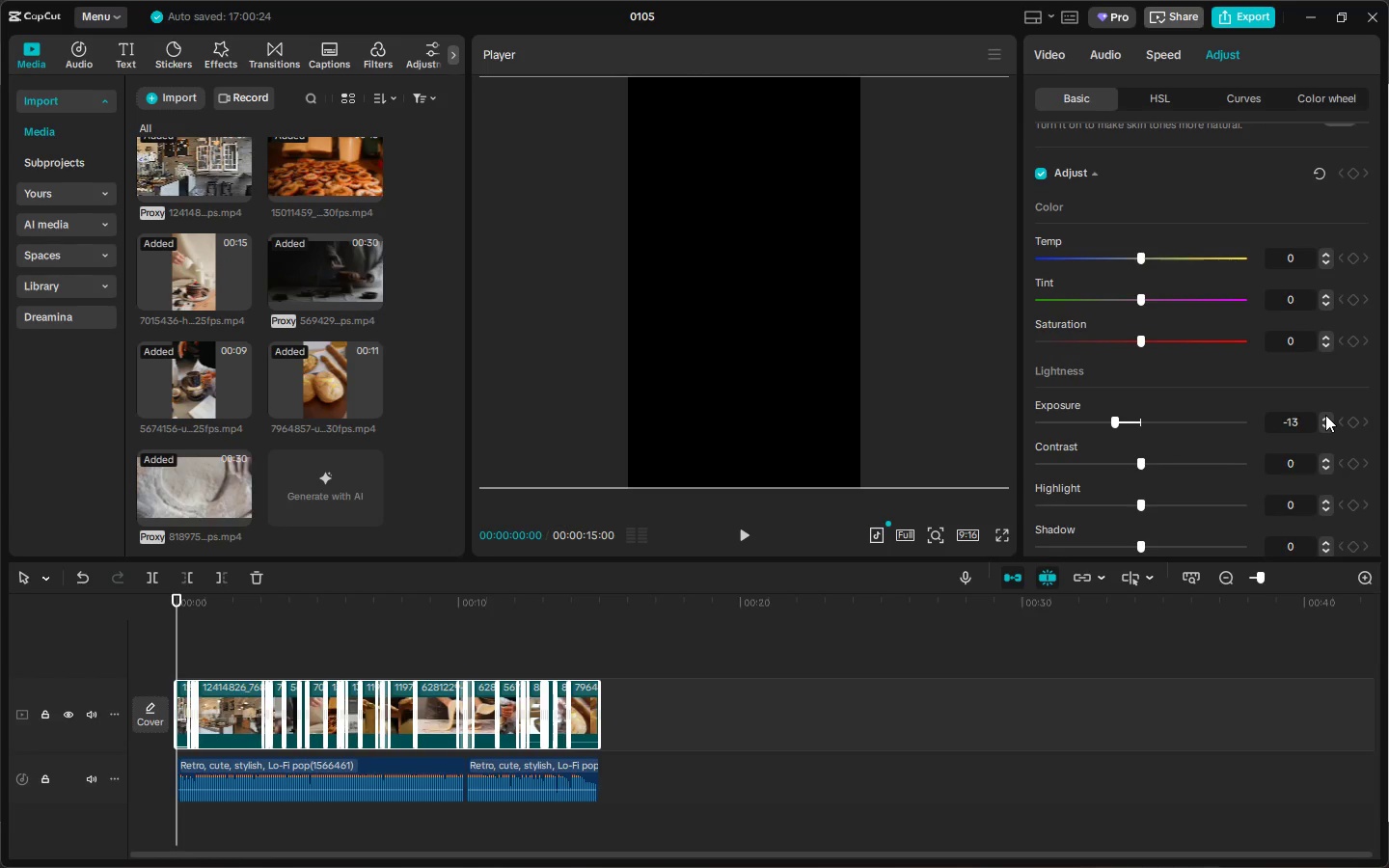 
triple_click([1325, 415])
 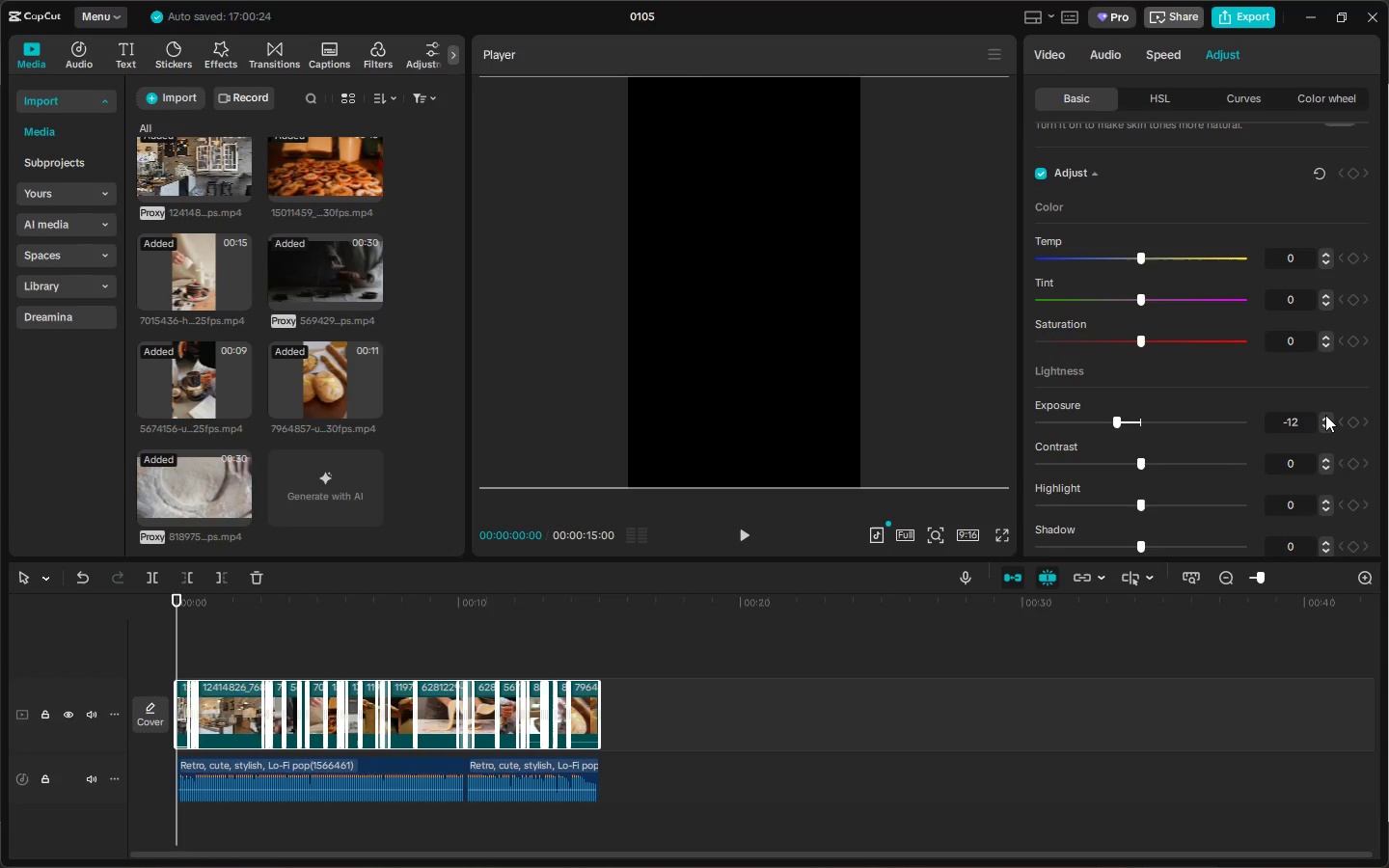 
triple_click([1325, 415])
 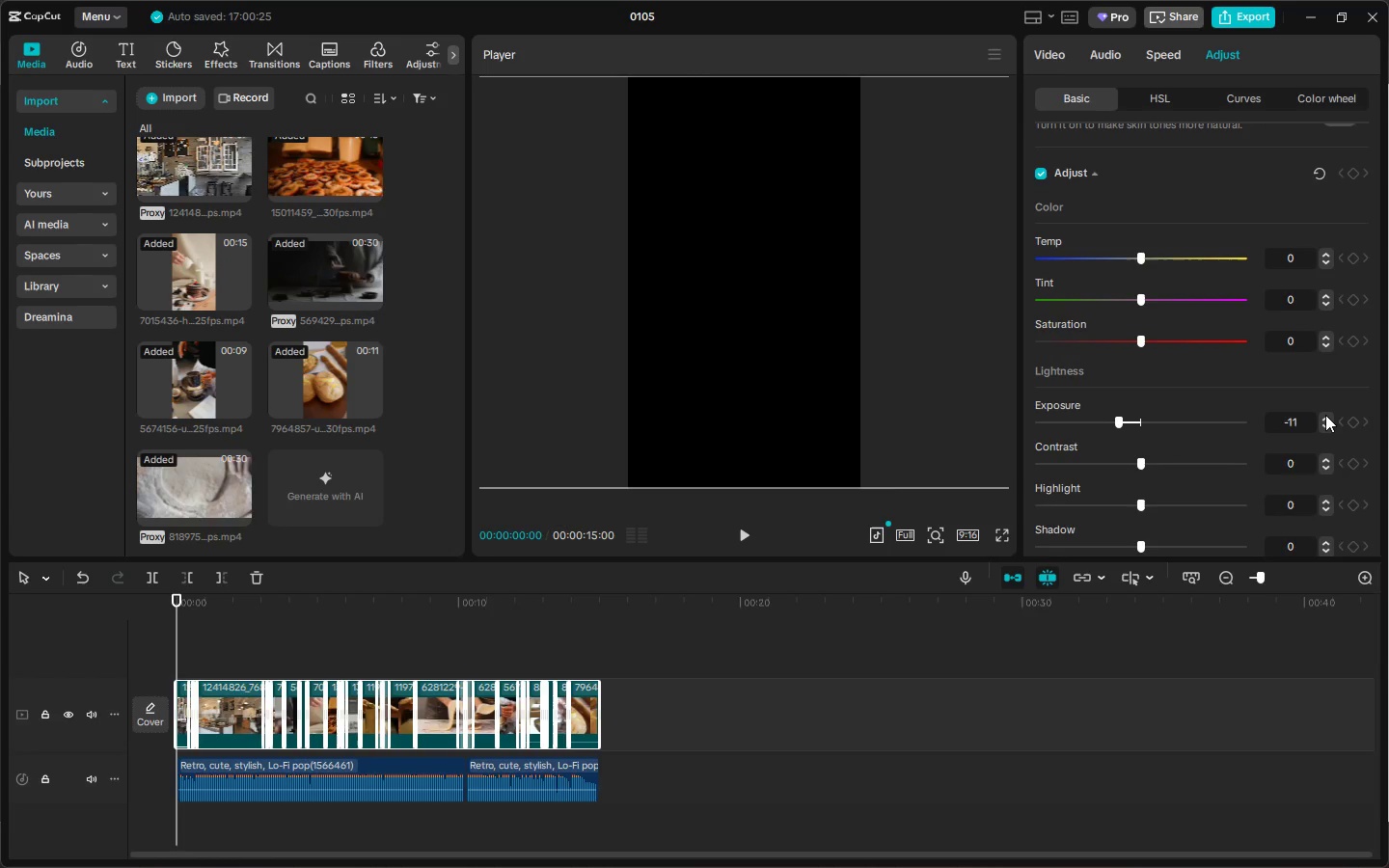 
triple_click([1325, 415])
 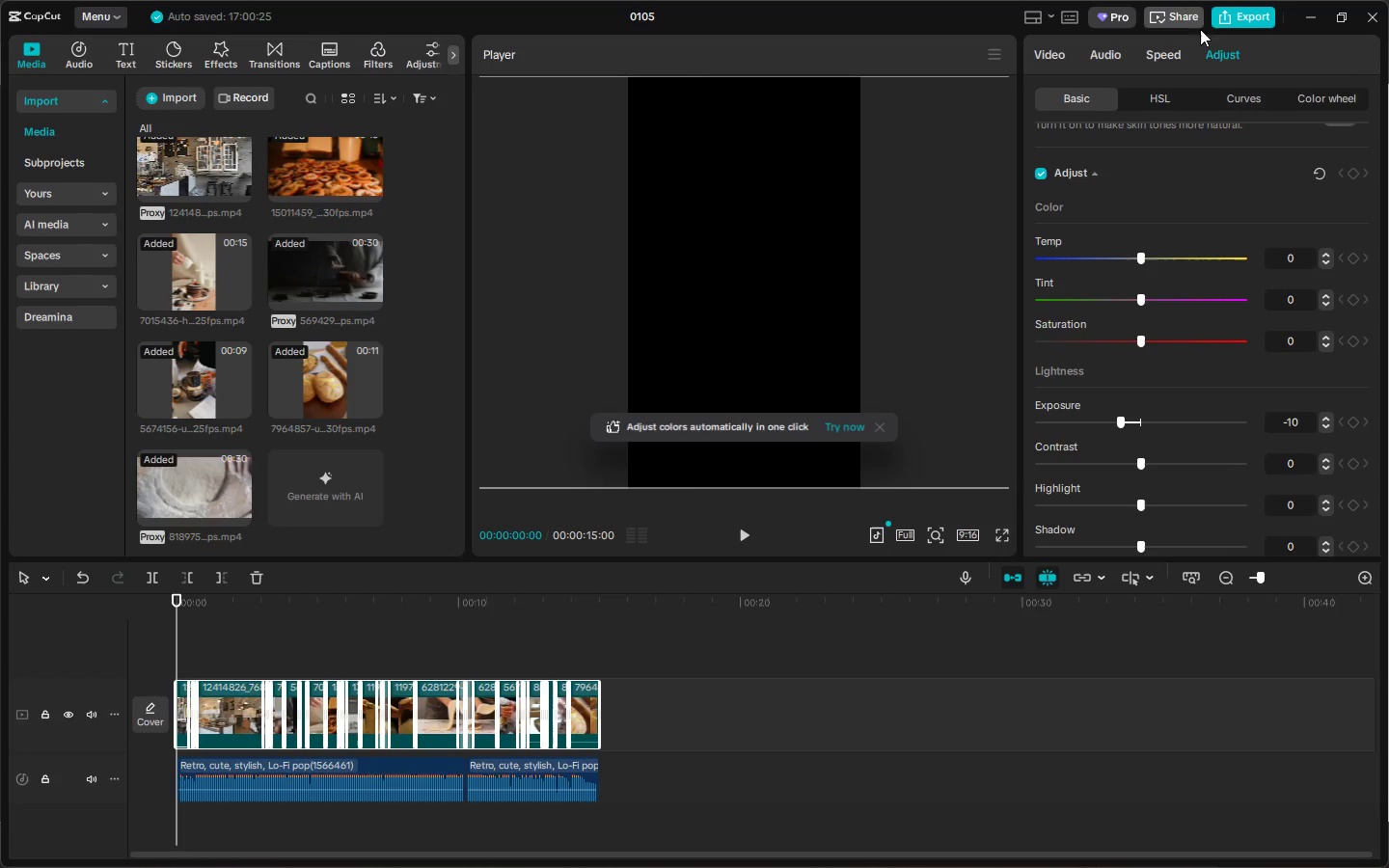 
left_click([1239, 21])
 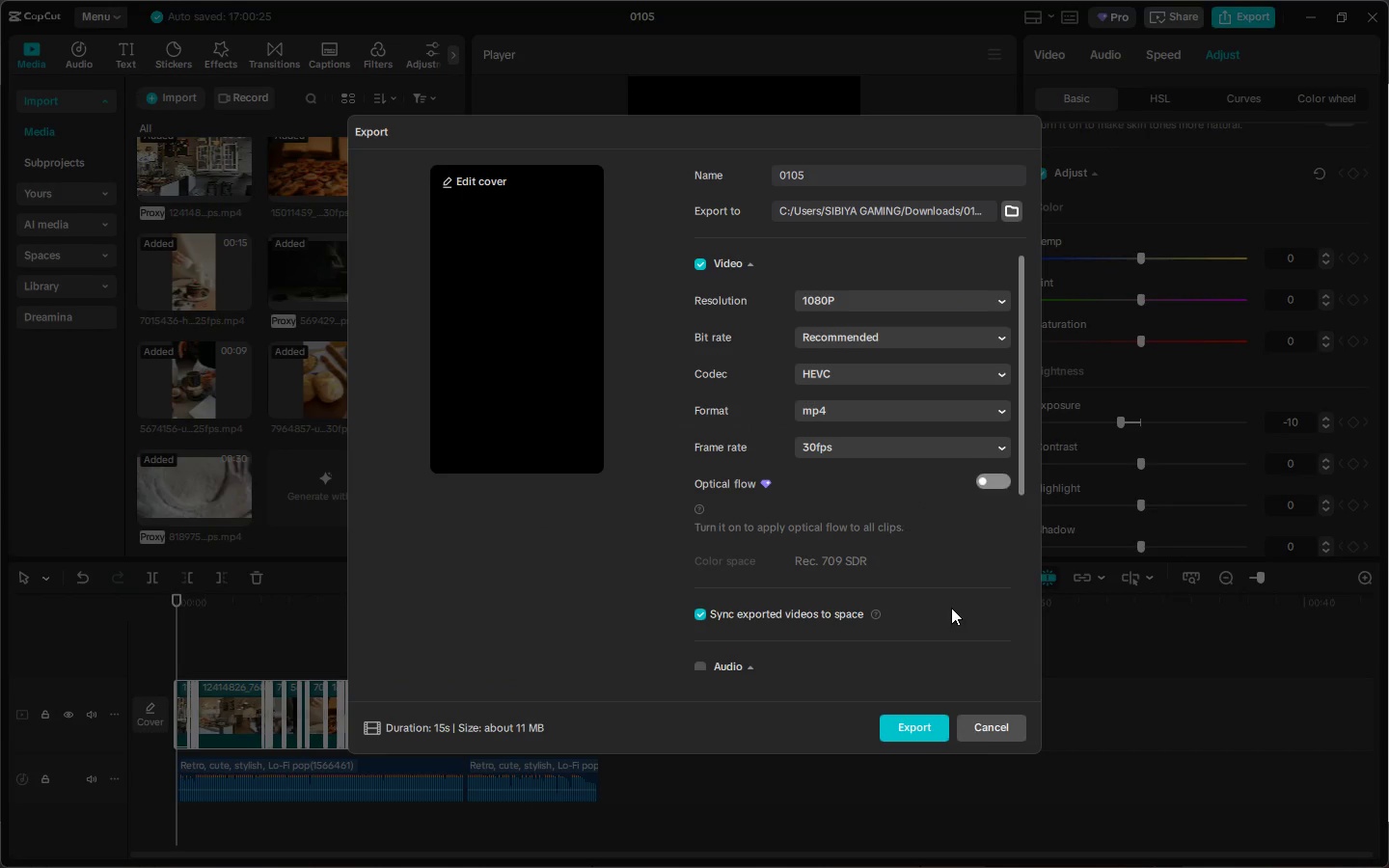 
left_click([980, 729])
 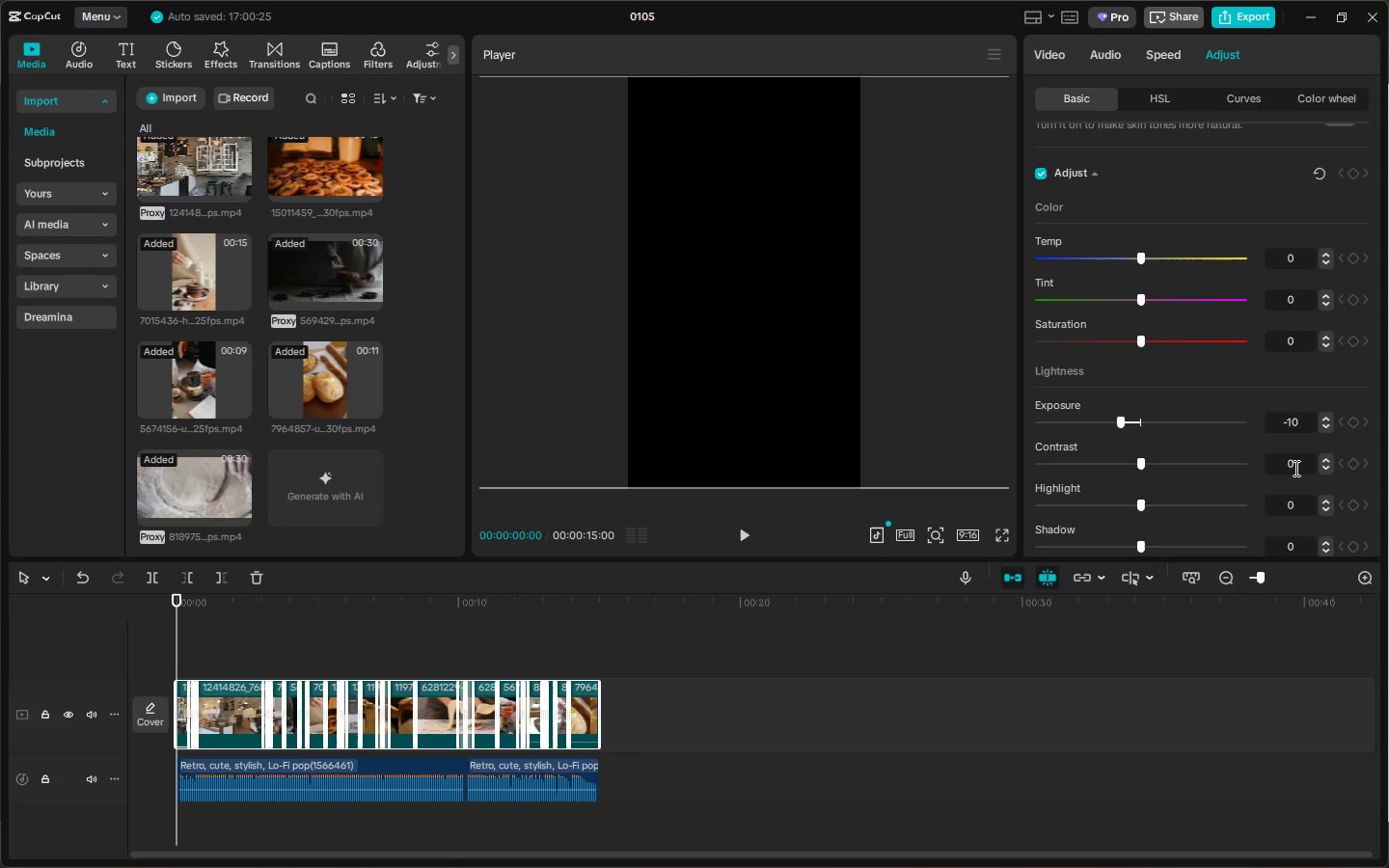 
left_click_drag(start_coordinate=[1143, 467], to_coordinate=[1180, 465])
 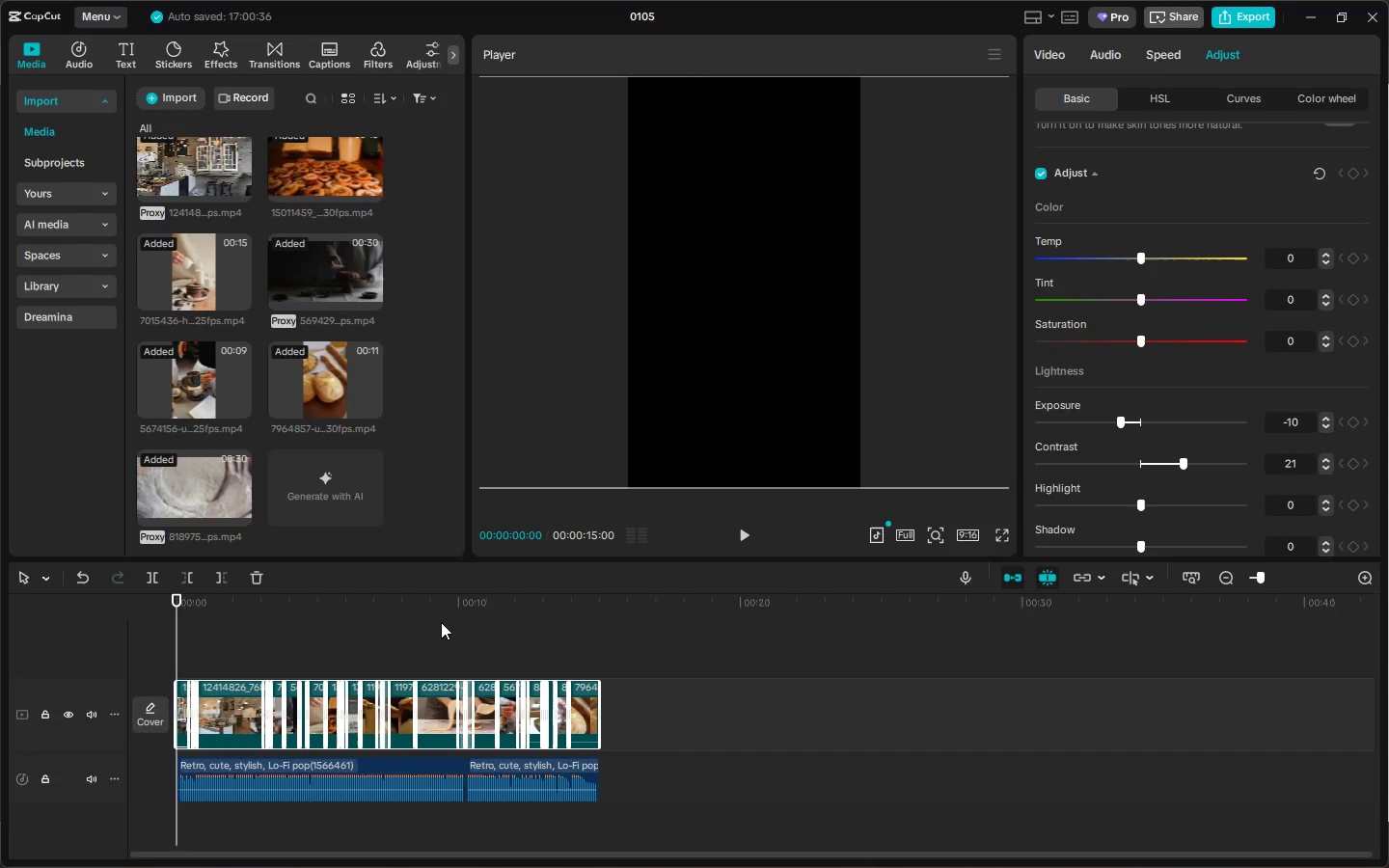 
left_click([442, 617])
 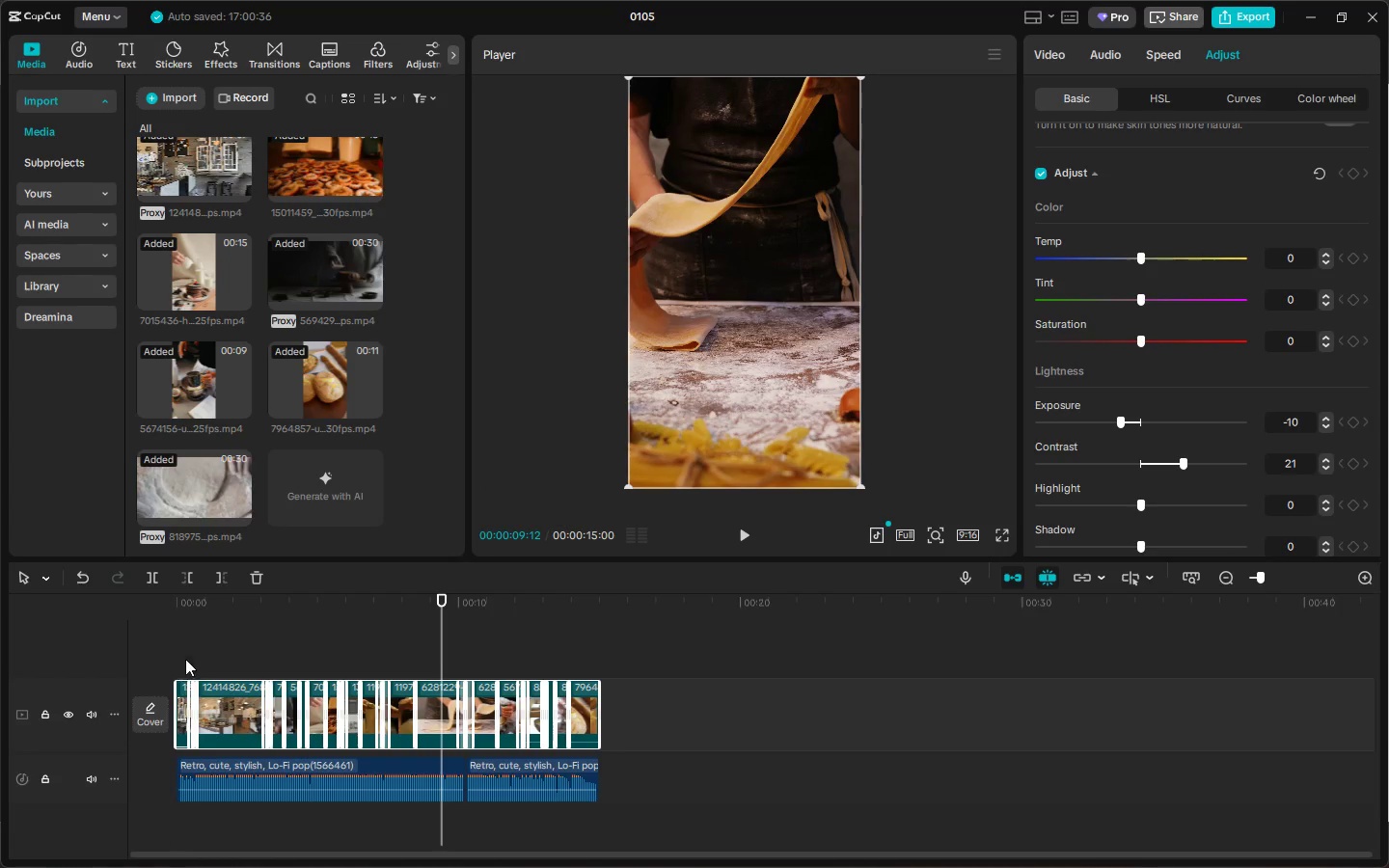 
left_click([180, 606])
 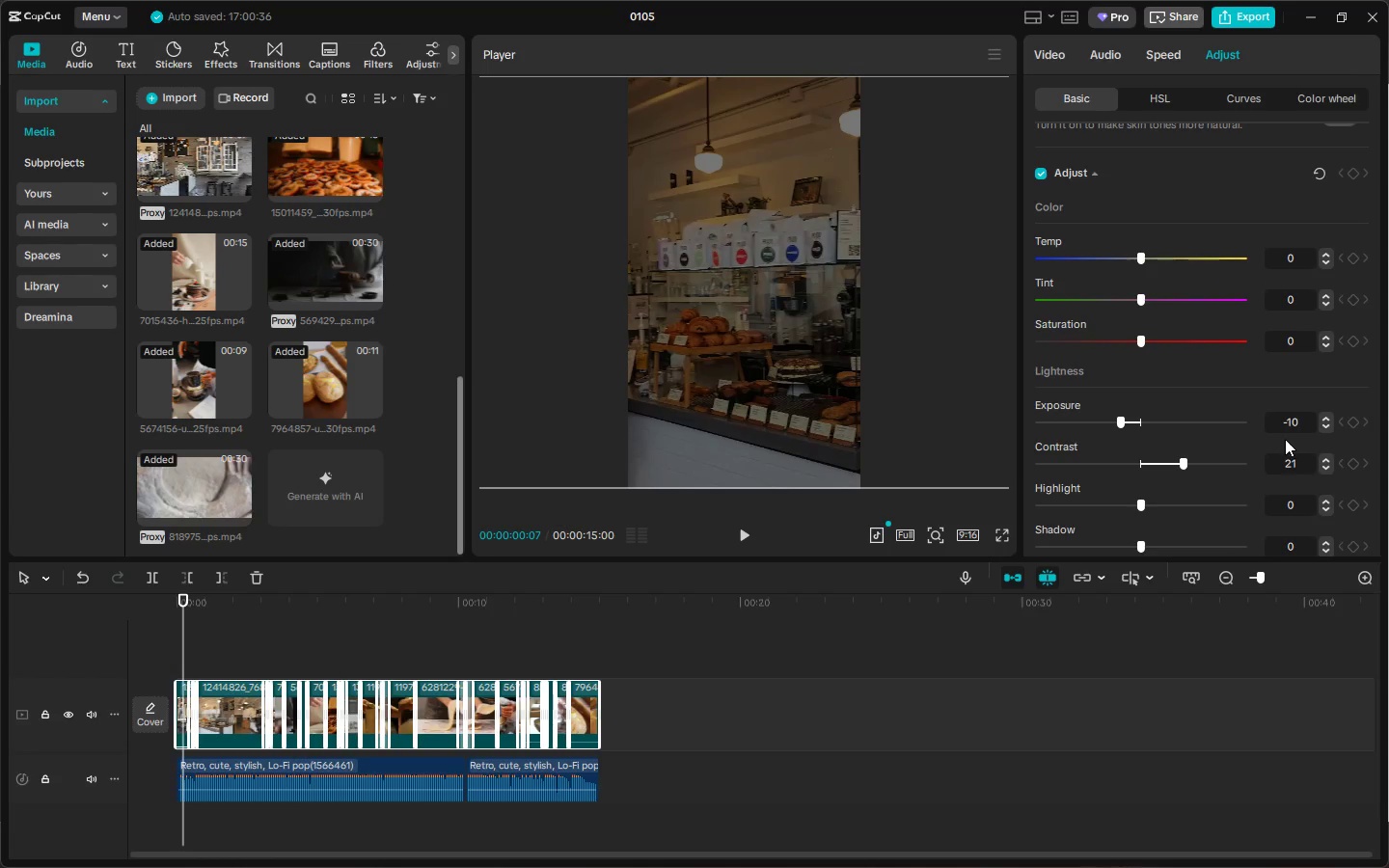 
key(Space)
 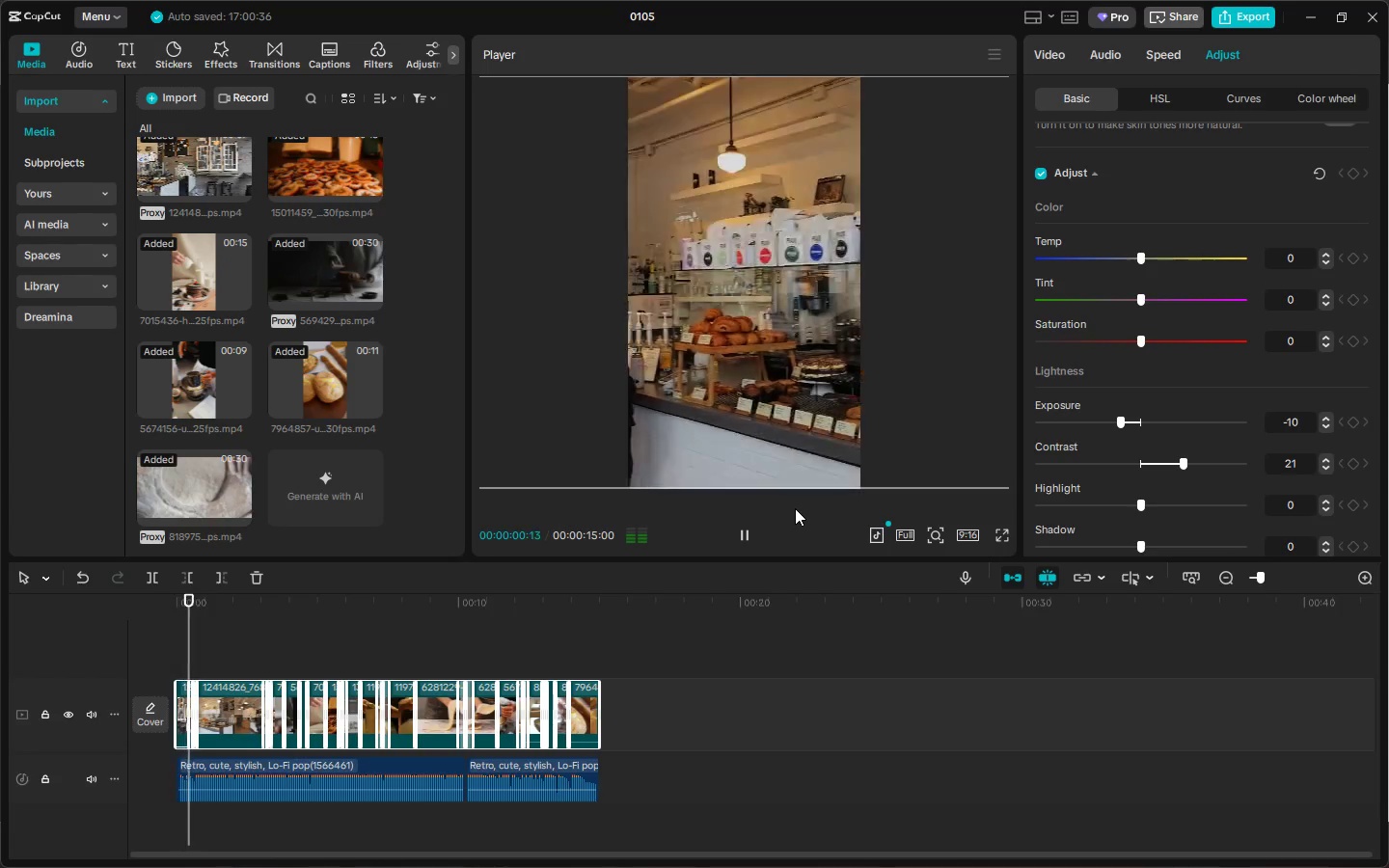 
key(Space)
 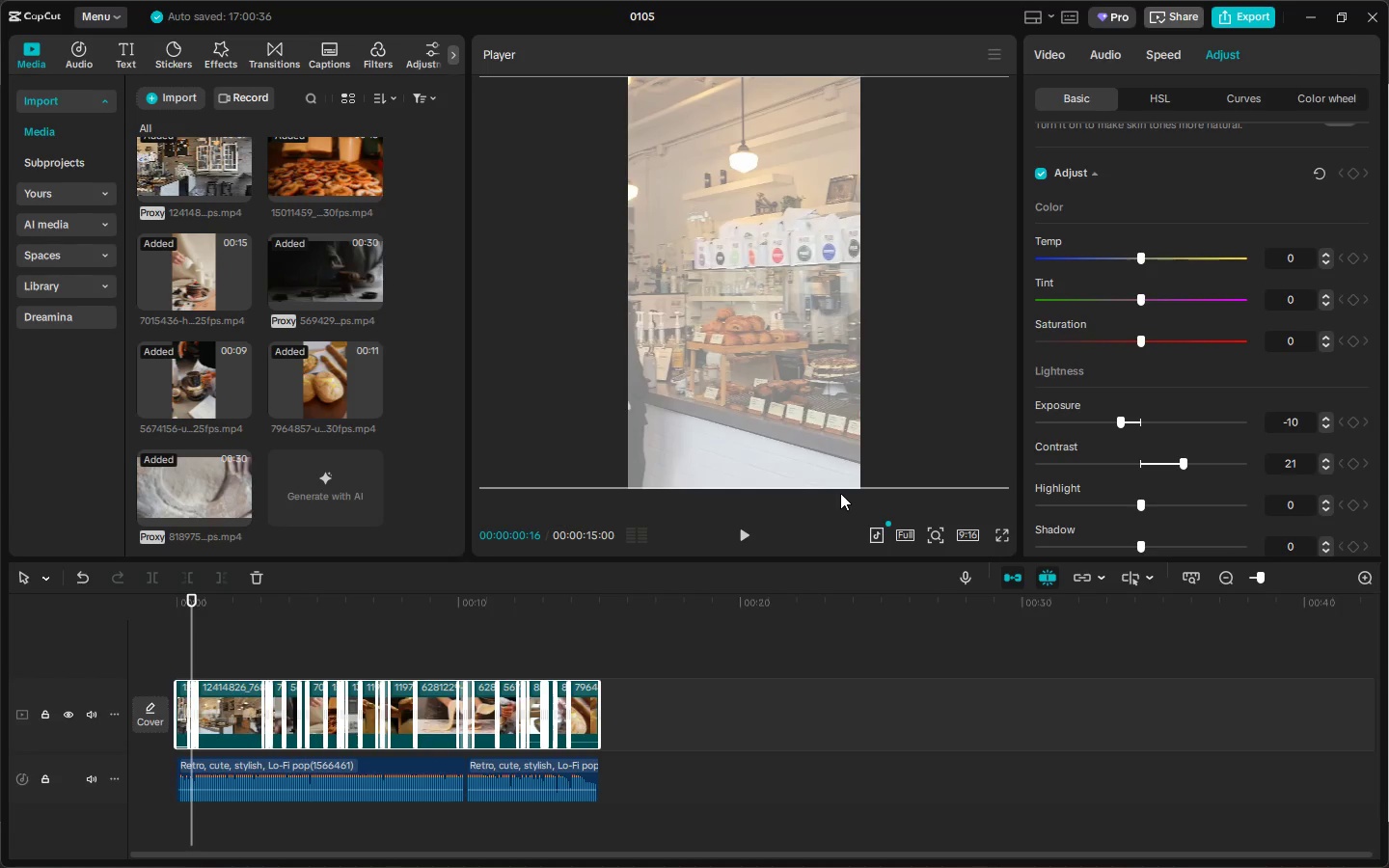 
key(Space)
 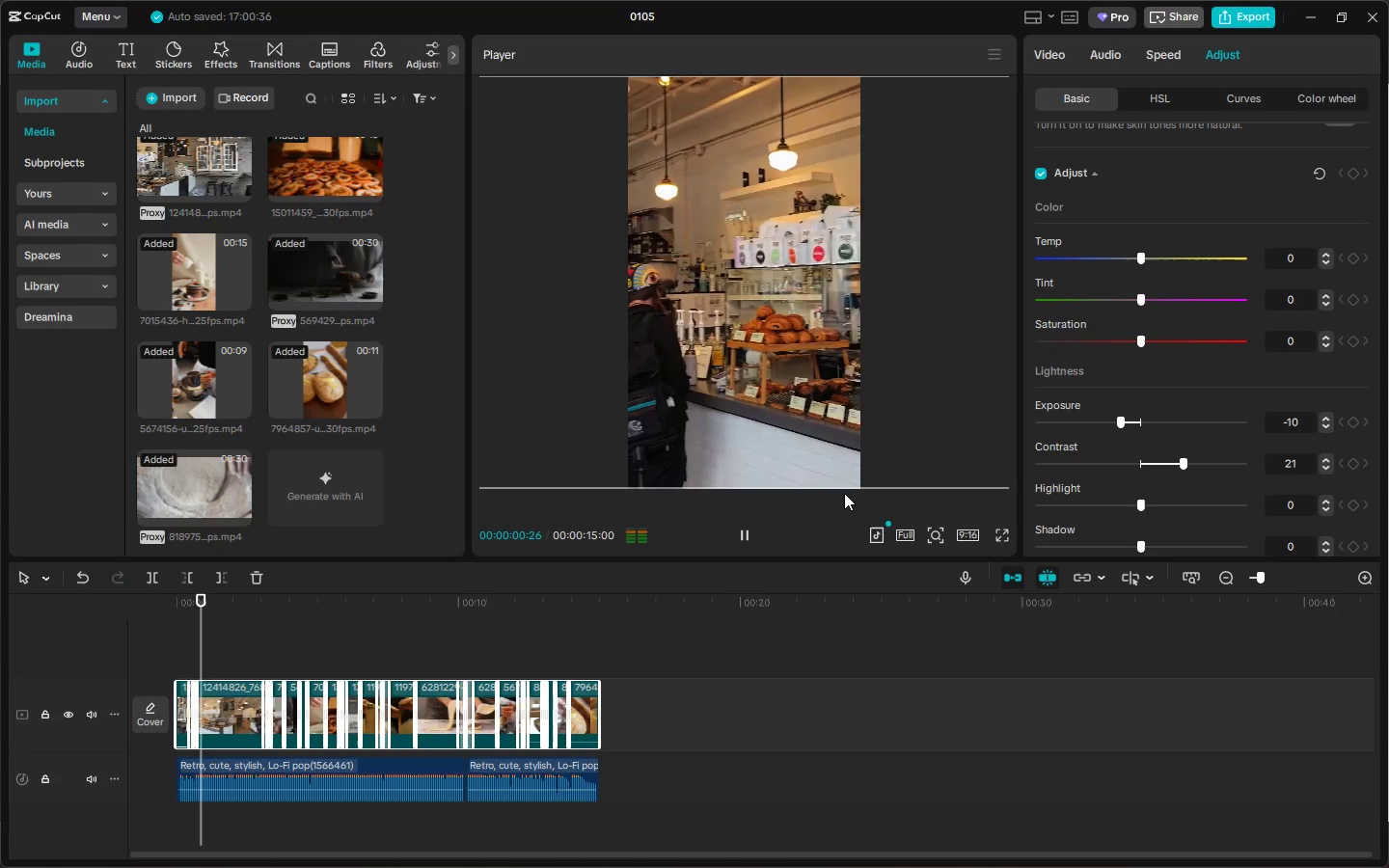 
key(Space)
 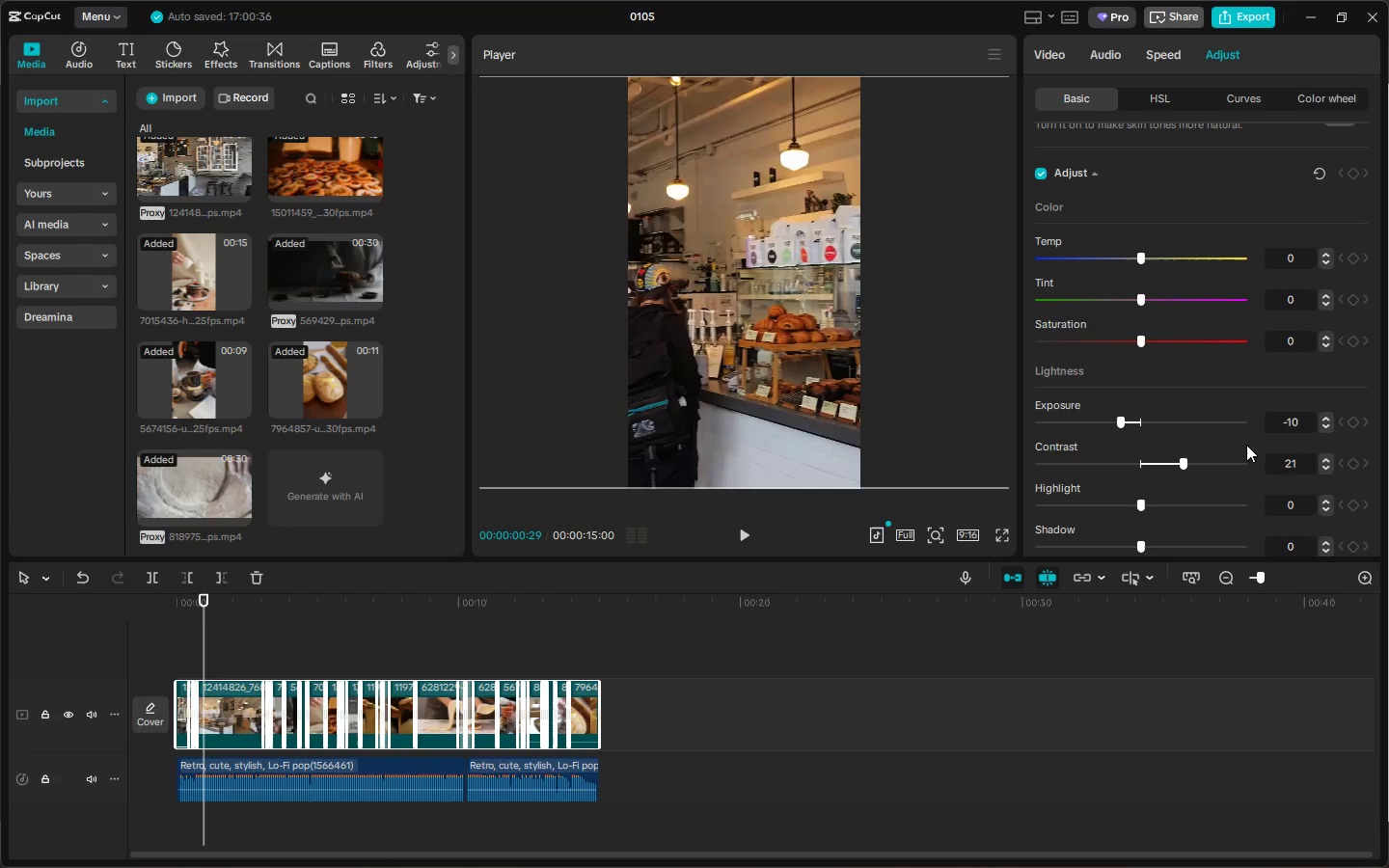 
key(Space)
 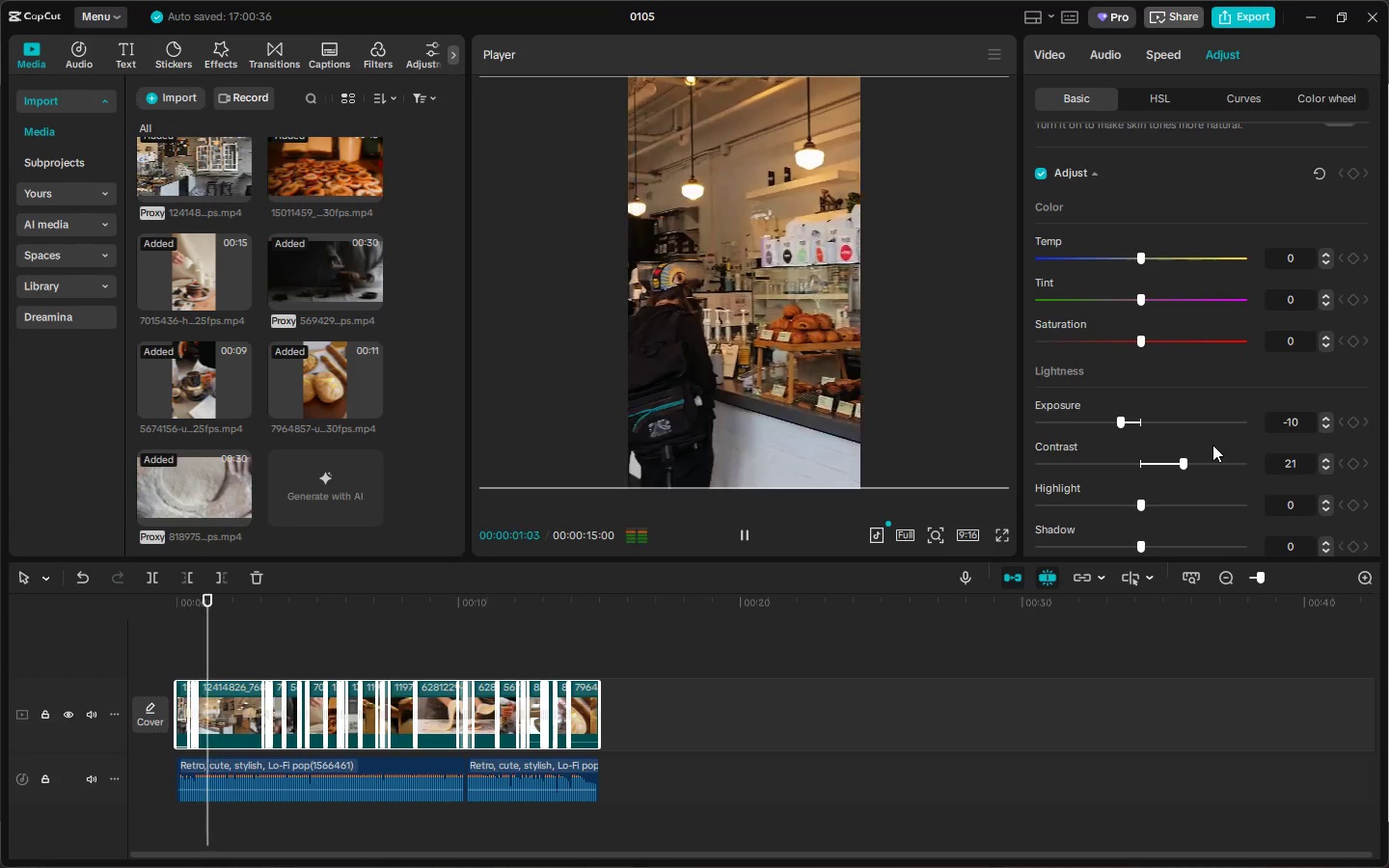 
key(Space)
 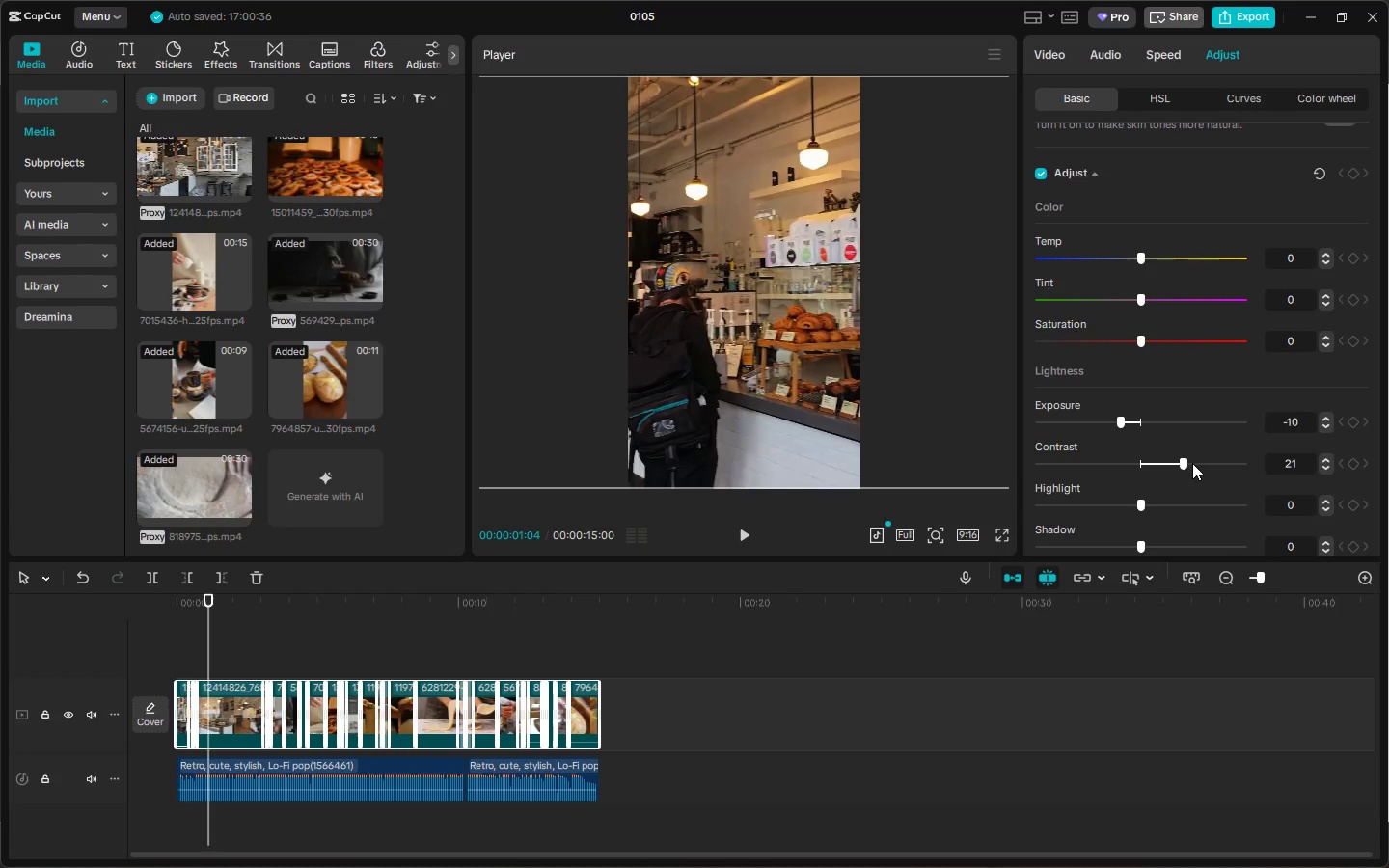 
left_click_drag(start_coordinate=[1183, 464], to_coordinate=[1188, 464])
 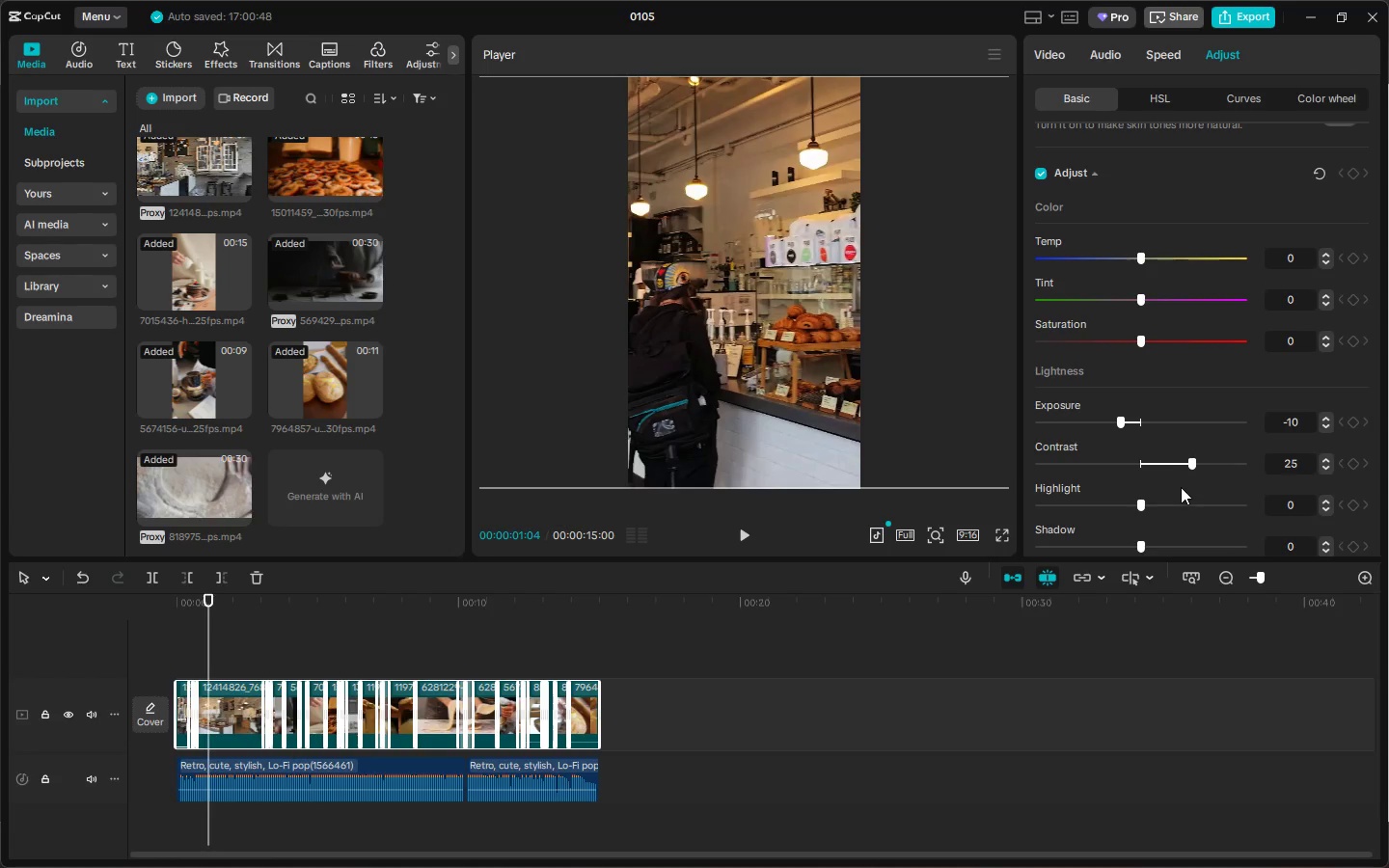 
left_click_drag(start_coordinate=[1140, 505], to_coordinate=[1097, 507])
 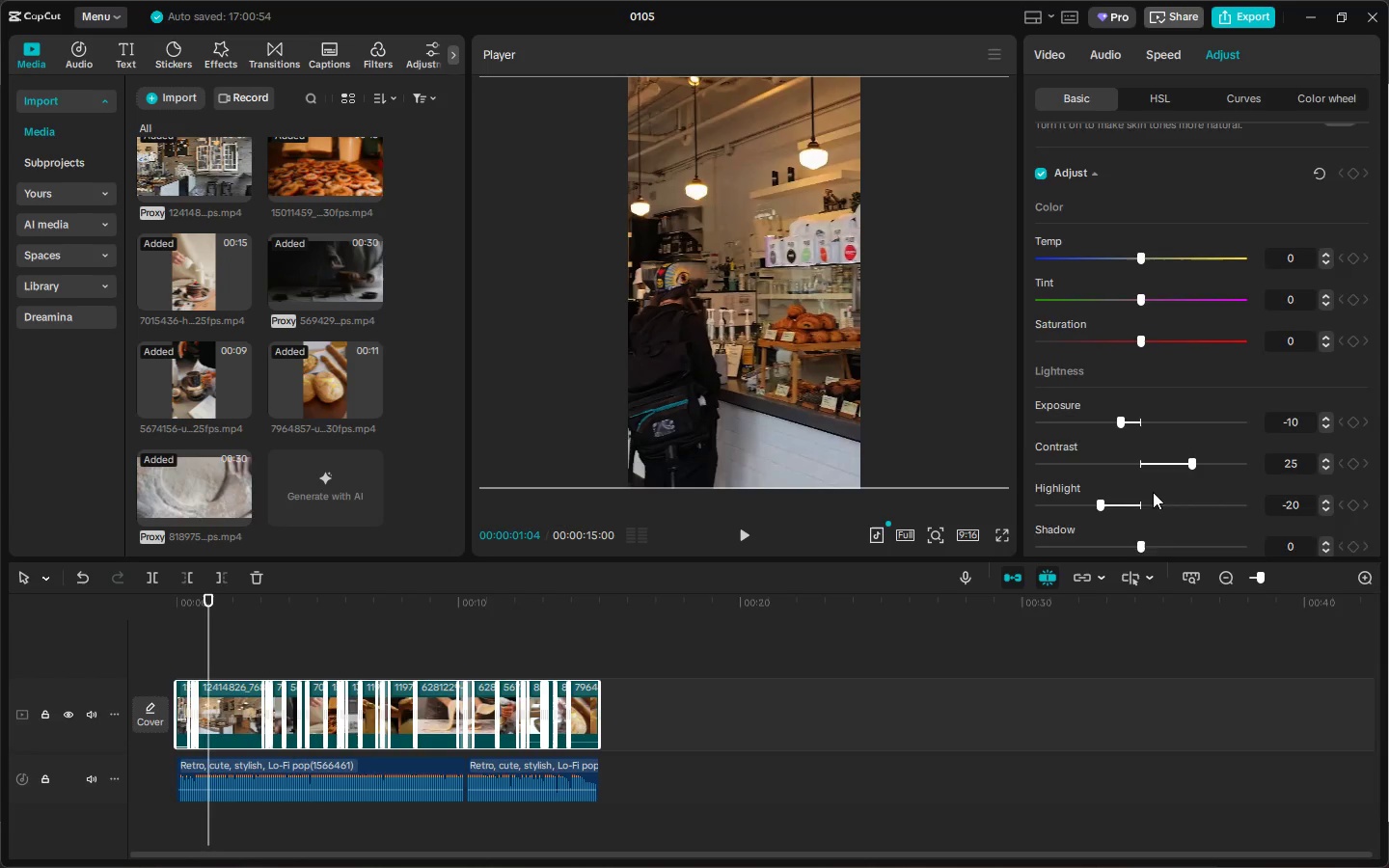 
scroll: coordinate [1154, 497], scroll_direction: down, amount: 6.0
 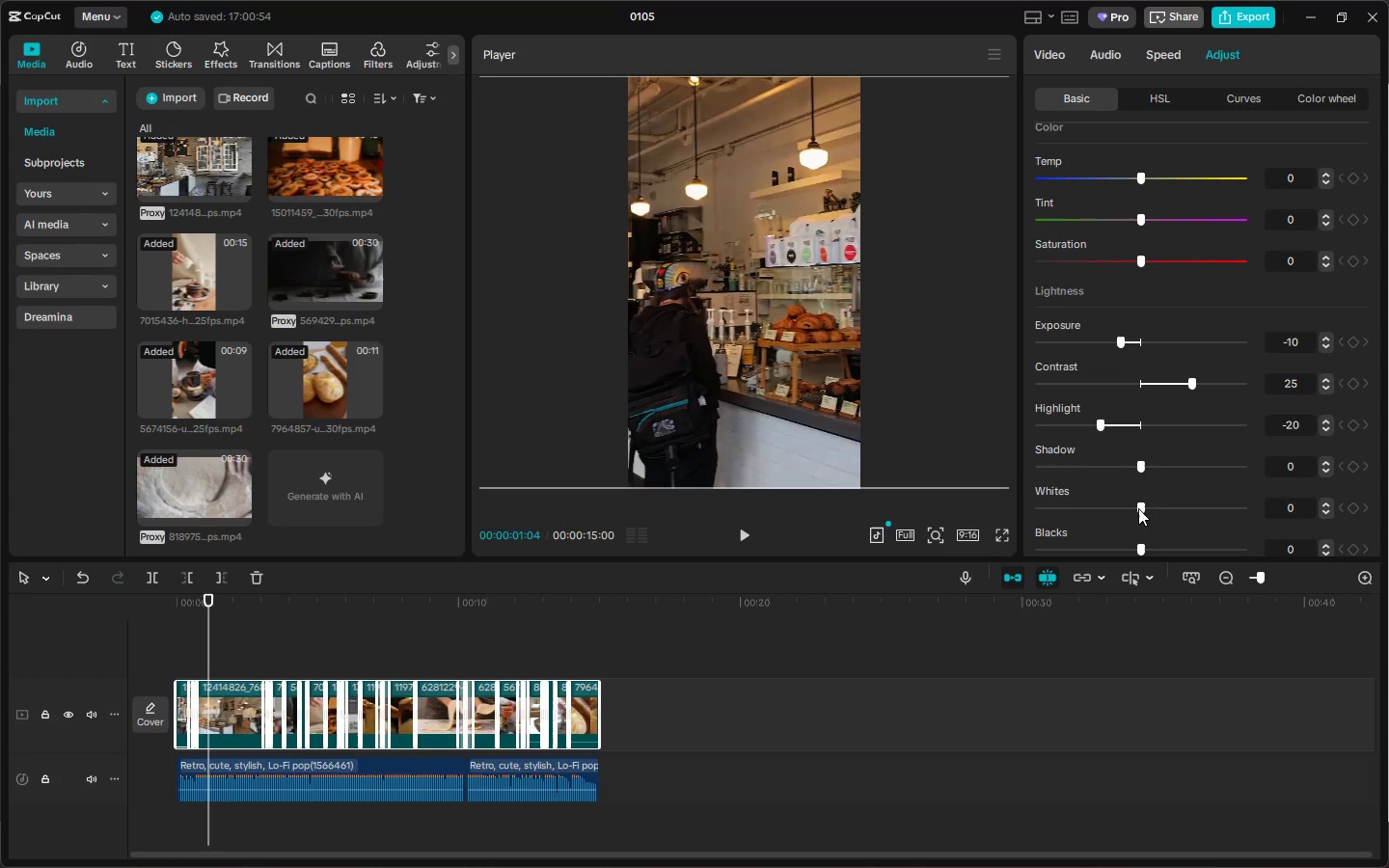 
left_click([1138, 508])
 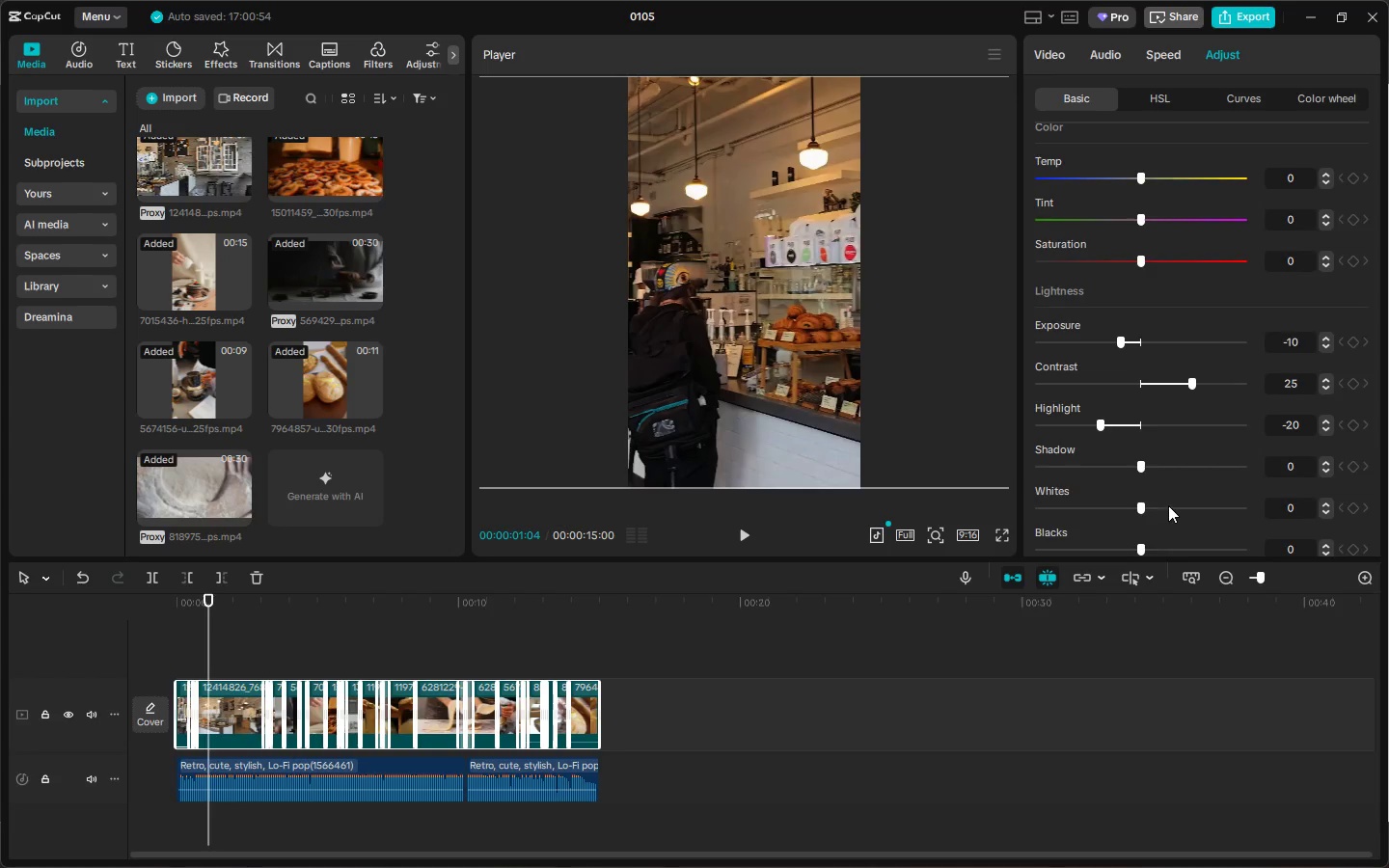 
scroll: coordinate [1168, 505], scroll_direction: down, amount: 6.0
 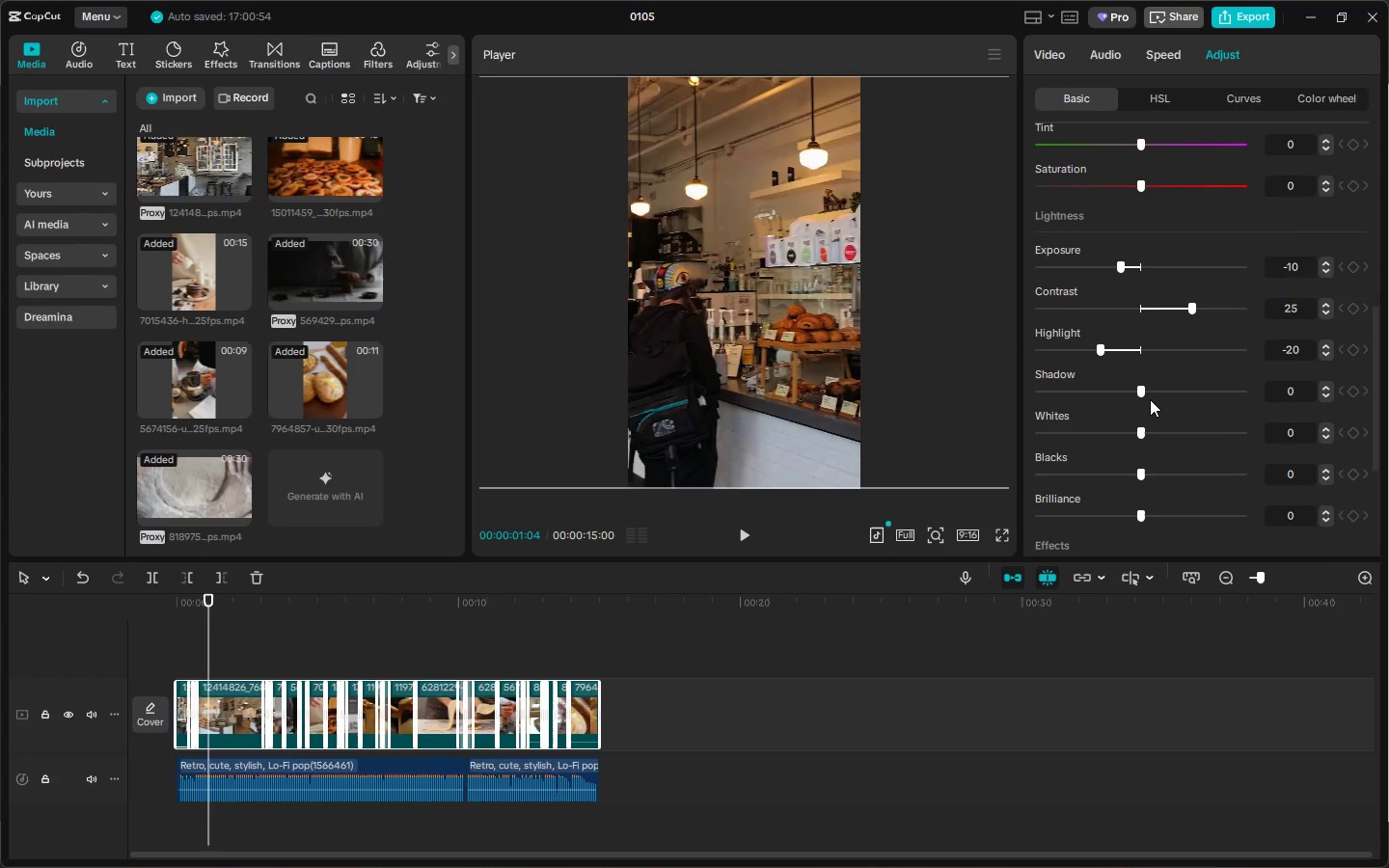 
left_click_drag(start_coordinate=[1143, 390], to_coordinate=[1131, 392])
 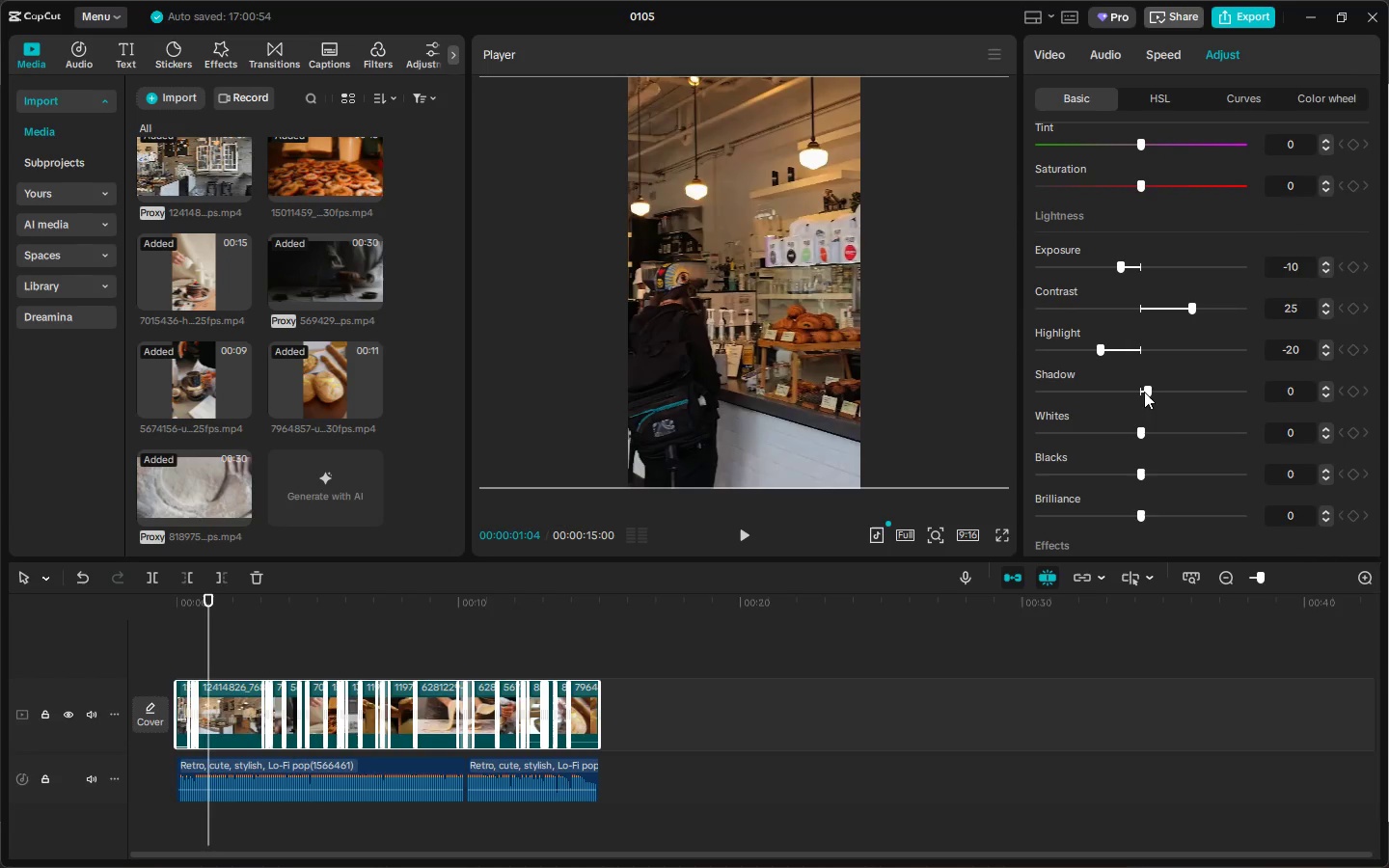 
left_click_drag(start_coordinate=[1144, 392], to_coordinate=[1087, 396])
 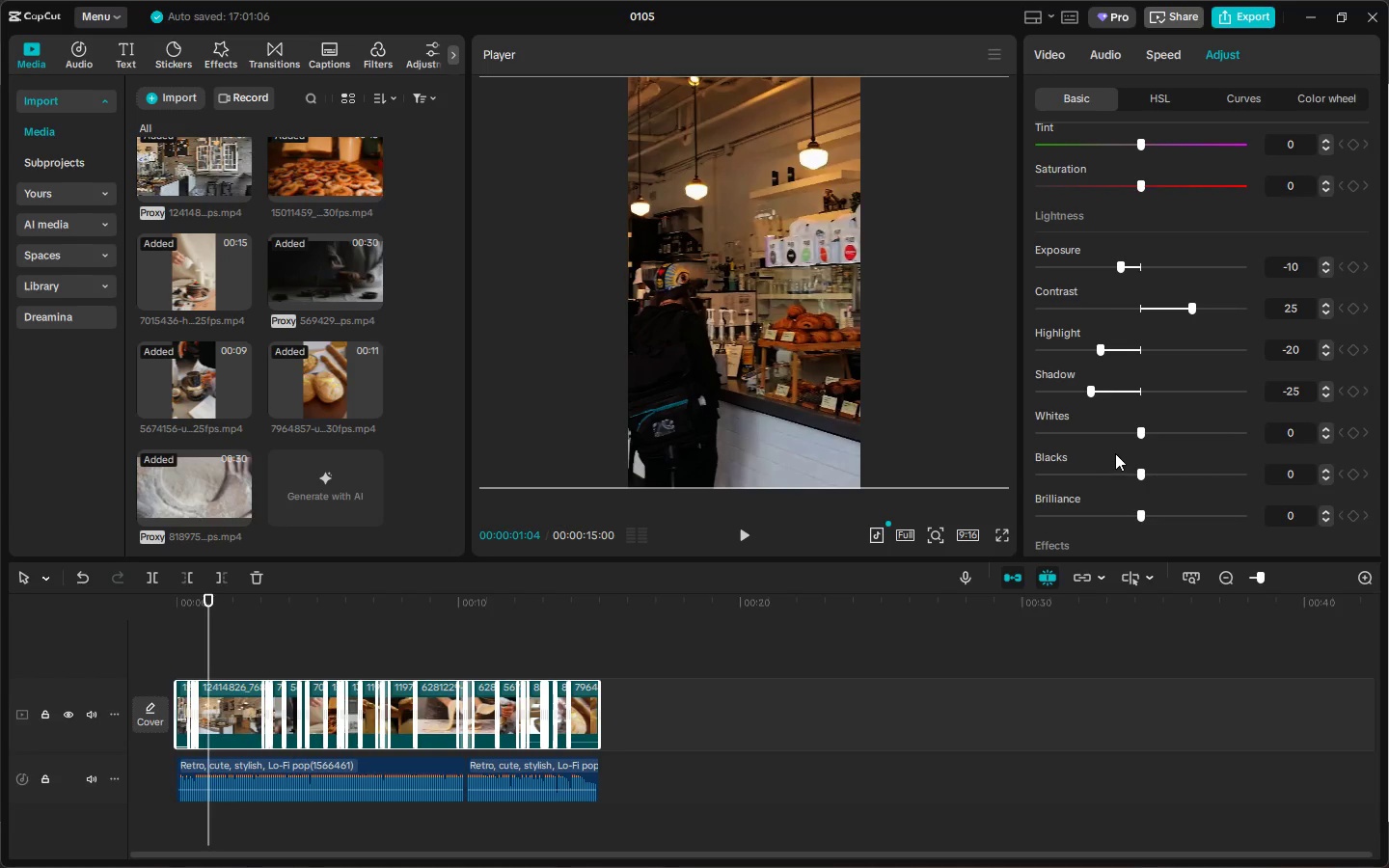 
scroll: coordinate [1117, 450], scroll_direction: down, amount: 2.0
 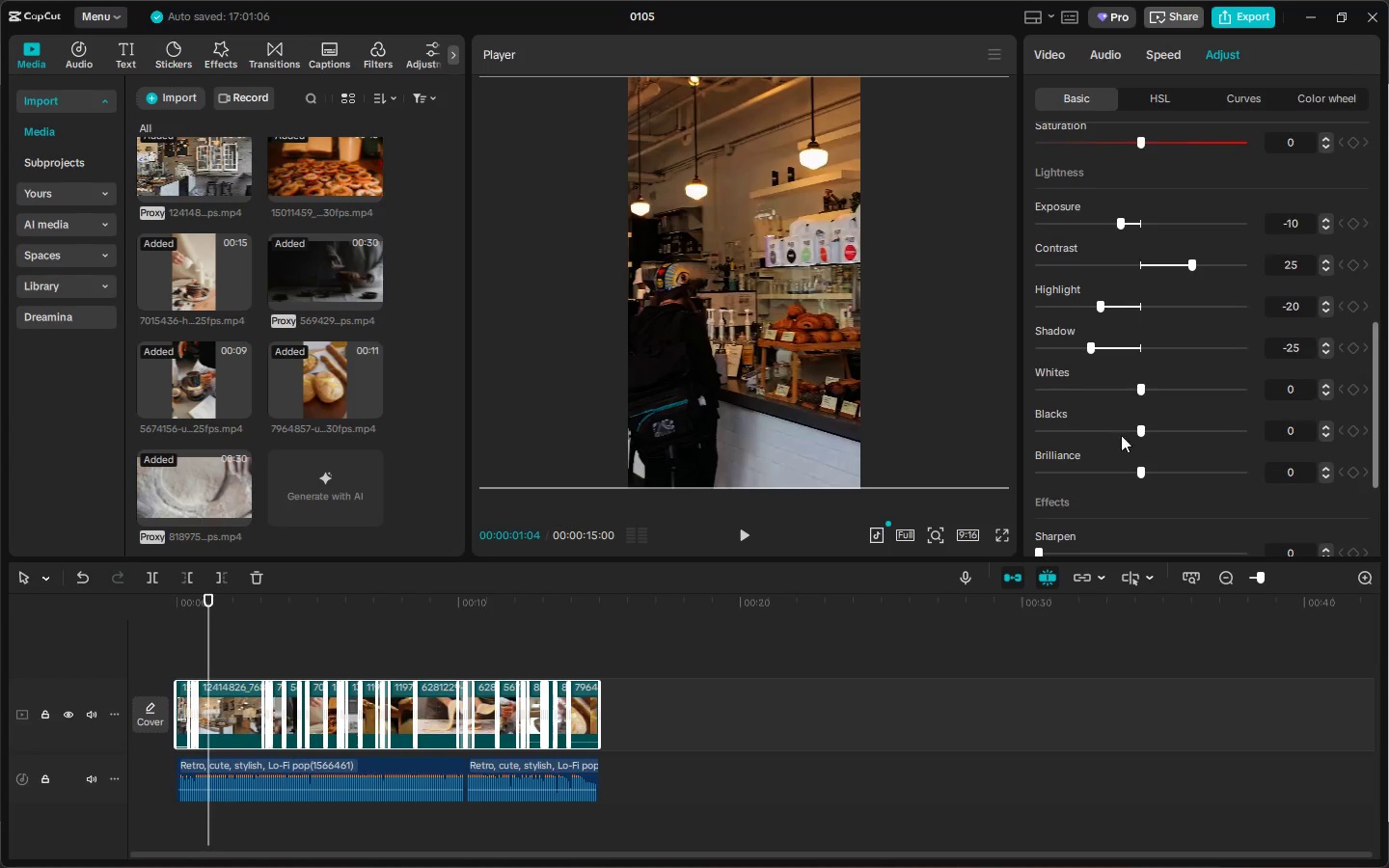 
scroll: coordinate [1128, 406], scroll_direction: up, amount: 32.0
 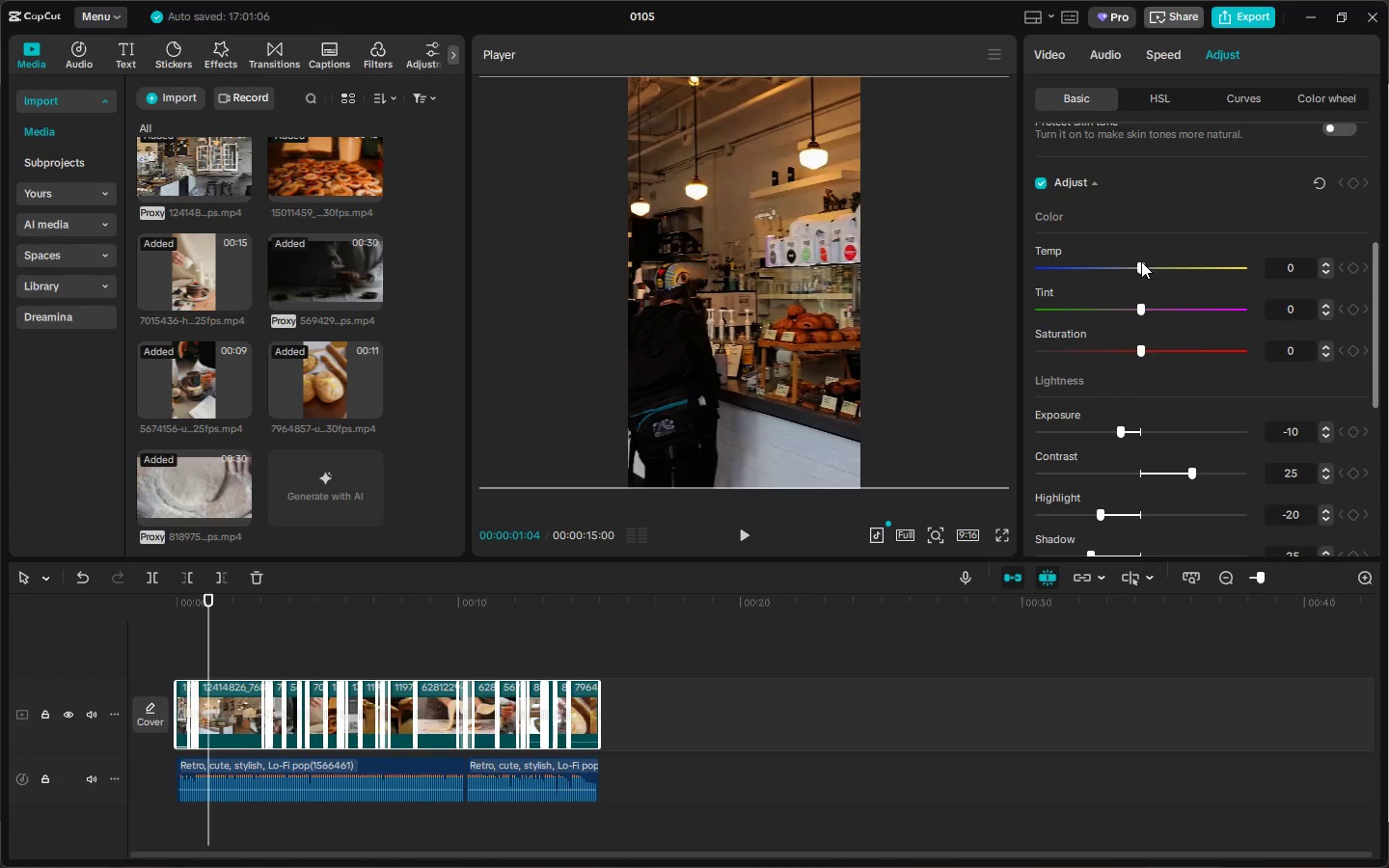 
left_click_drag(start_coordinate=[1144, 267], to_coordinate=[1122, 273])
 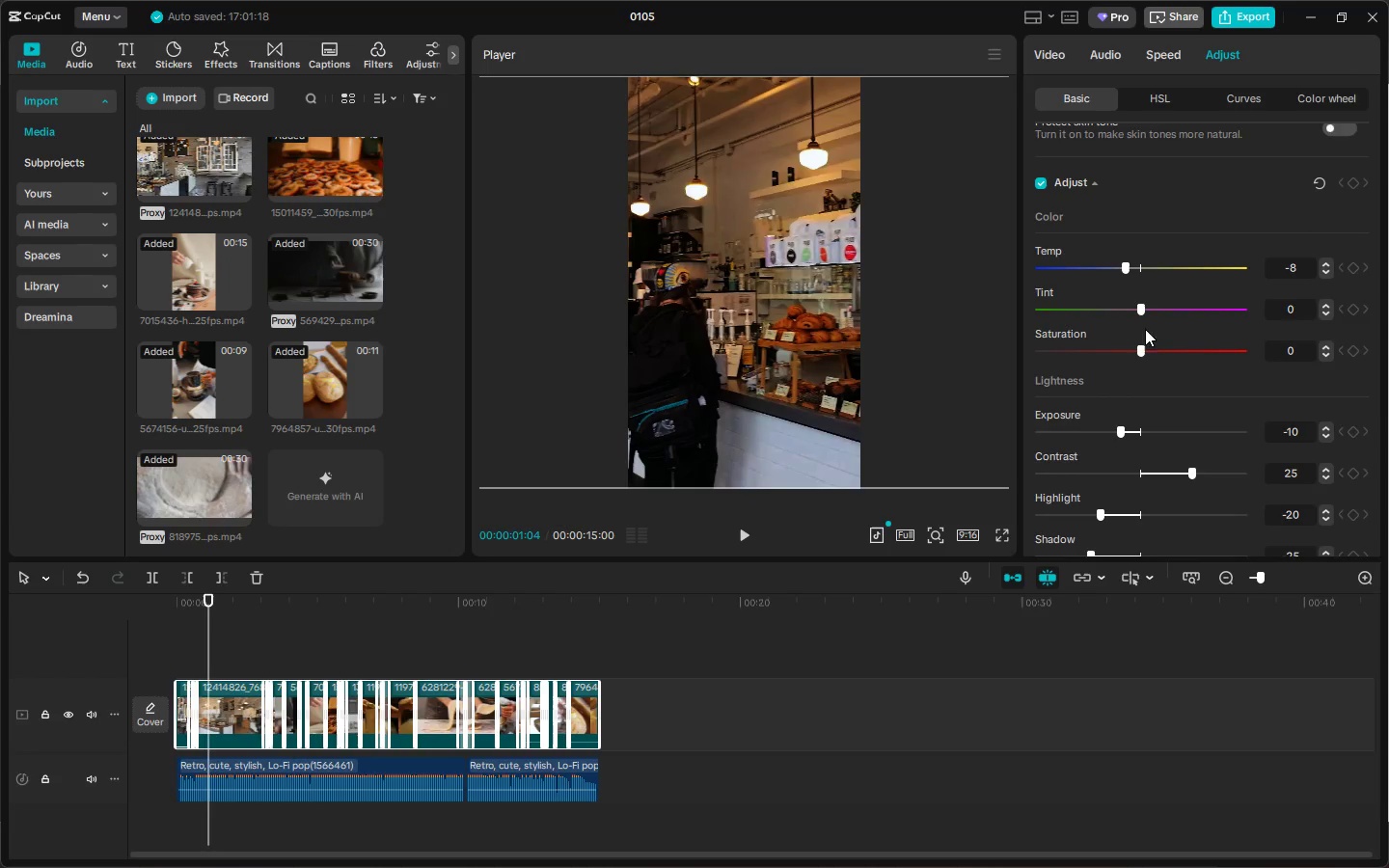 
scroll: coordinate [1180, 412], scroll_direction: down, amount: 16.0
 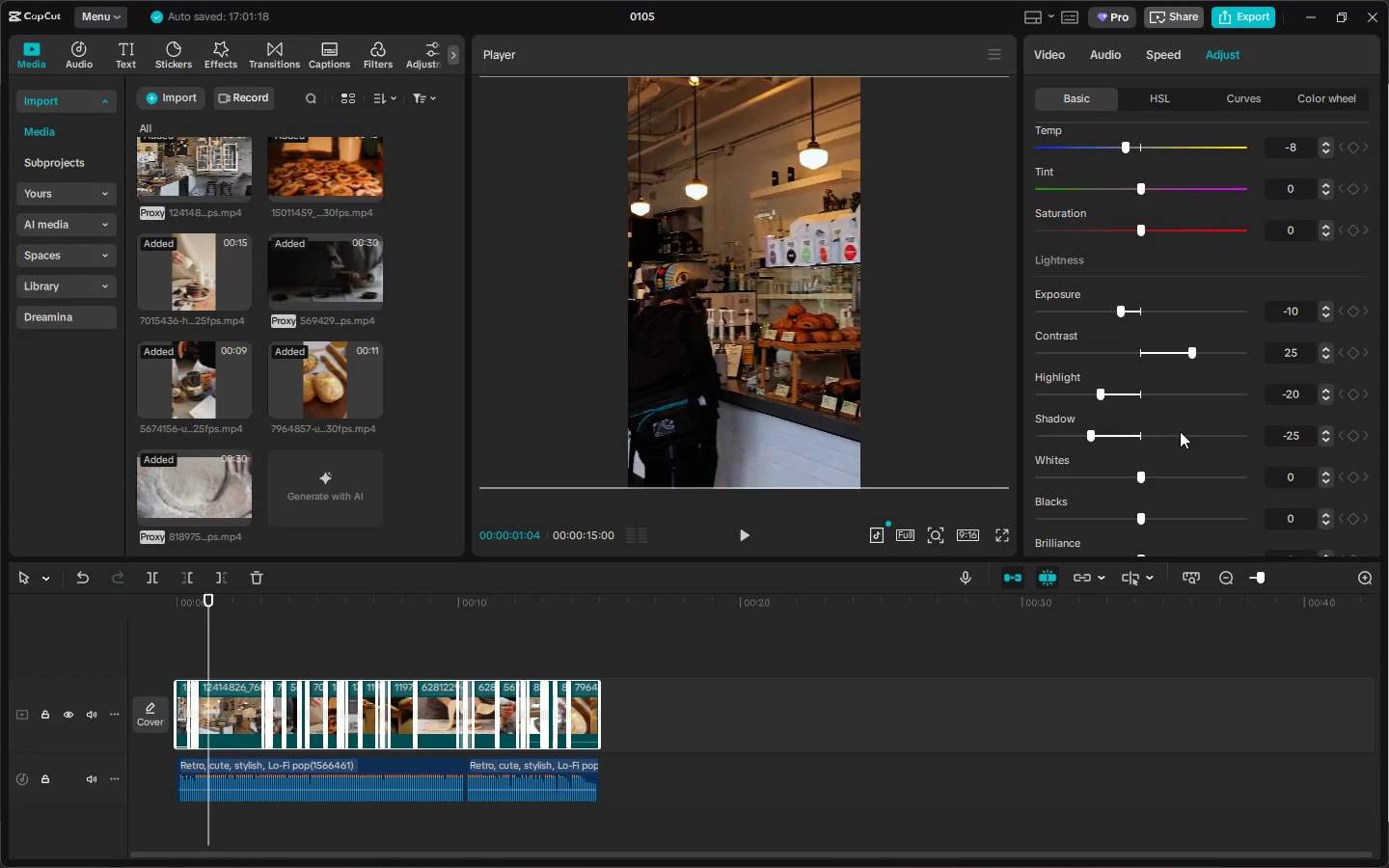 
scroll: coordinate [1188, 412], scroll_direction: up, amount: 6.0
 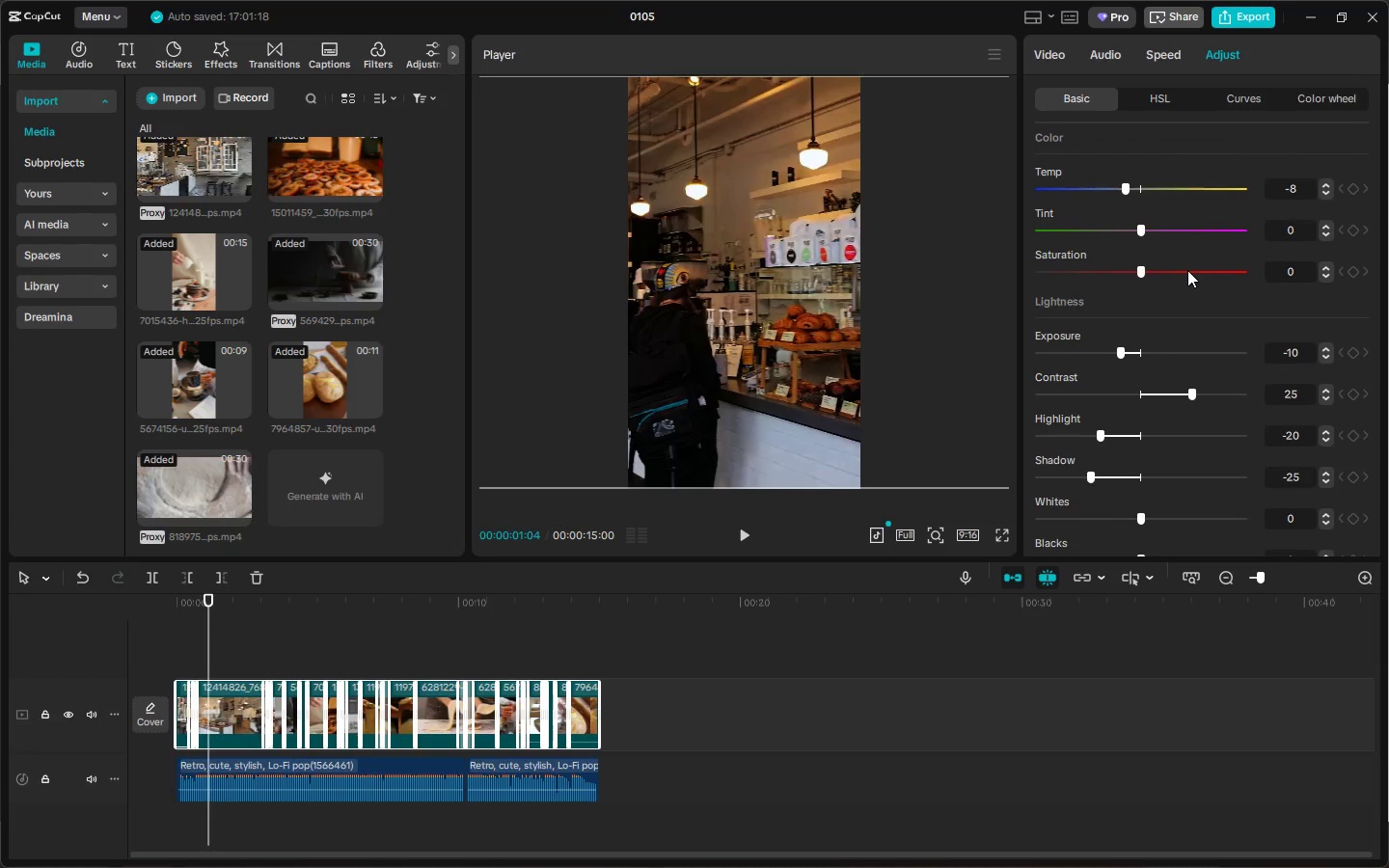 
left_click_drag(start_coordinate=[1141, 267], to_coordinate=[1116, 273])
 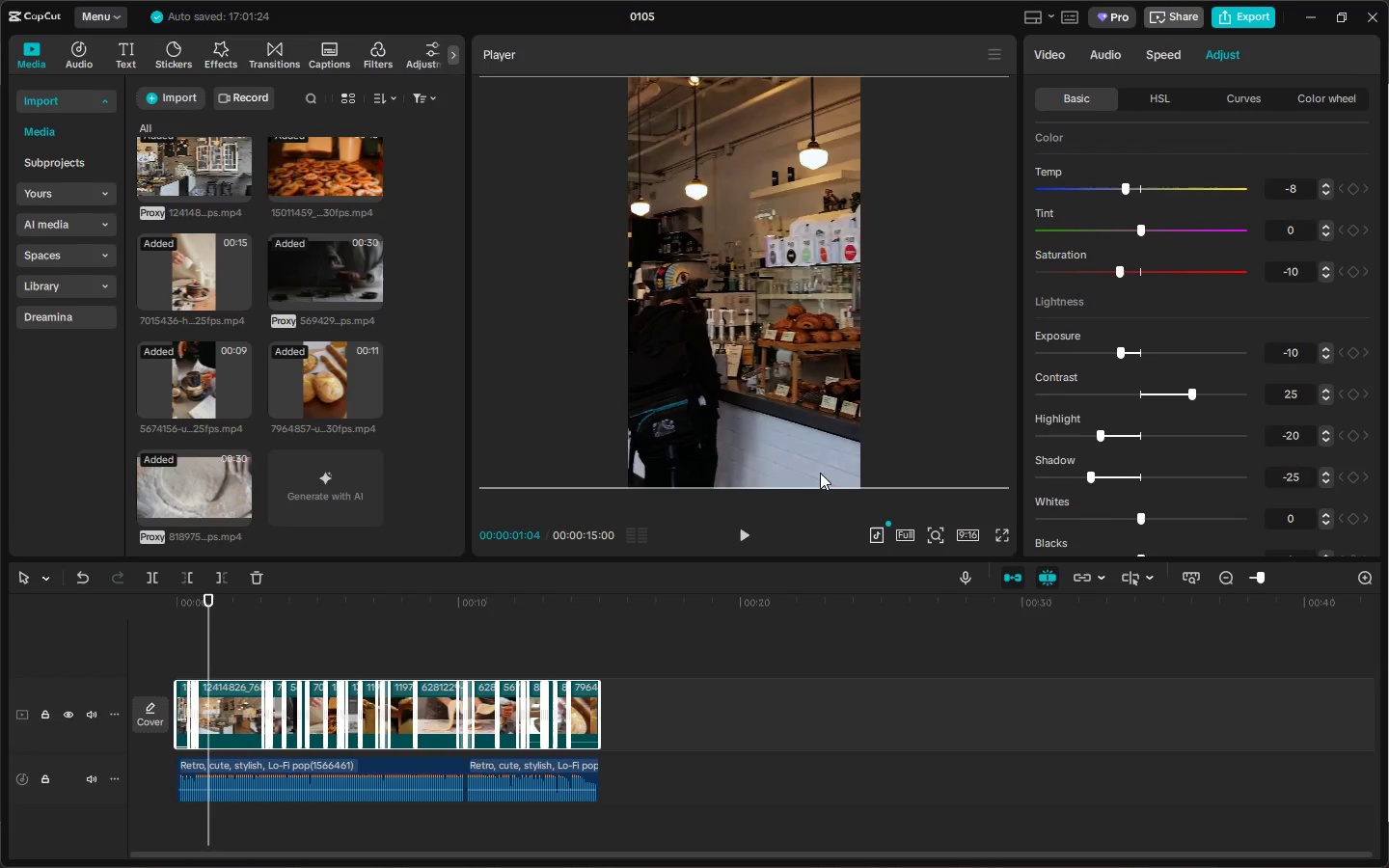 
wait(9.88)
 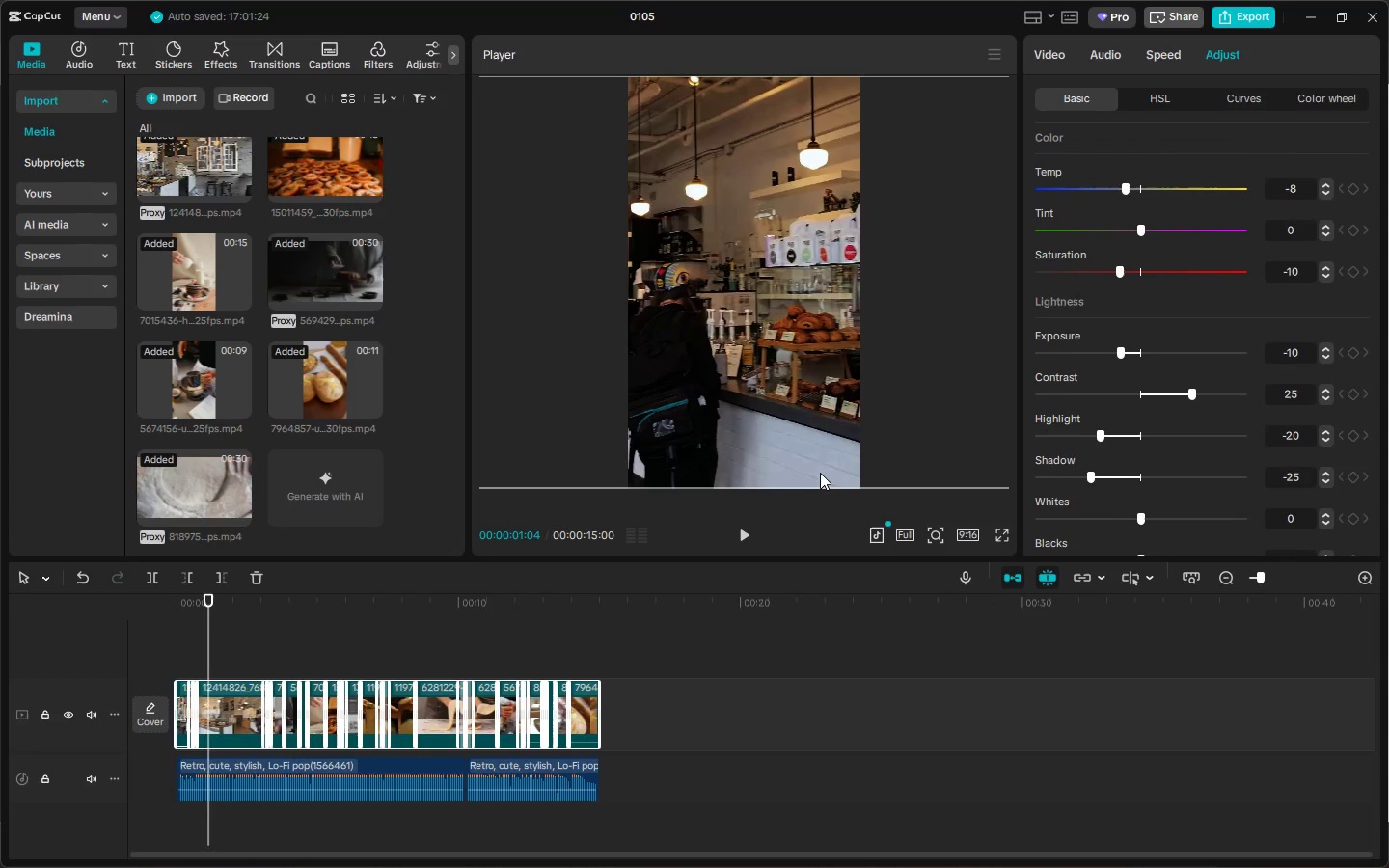 
left_click([221, 47])
 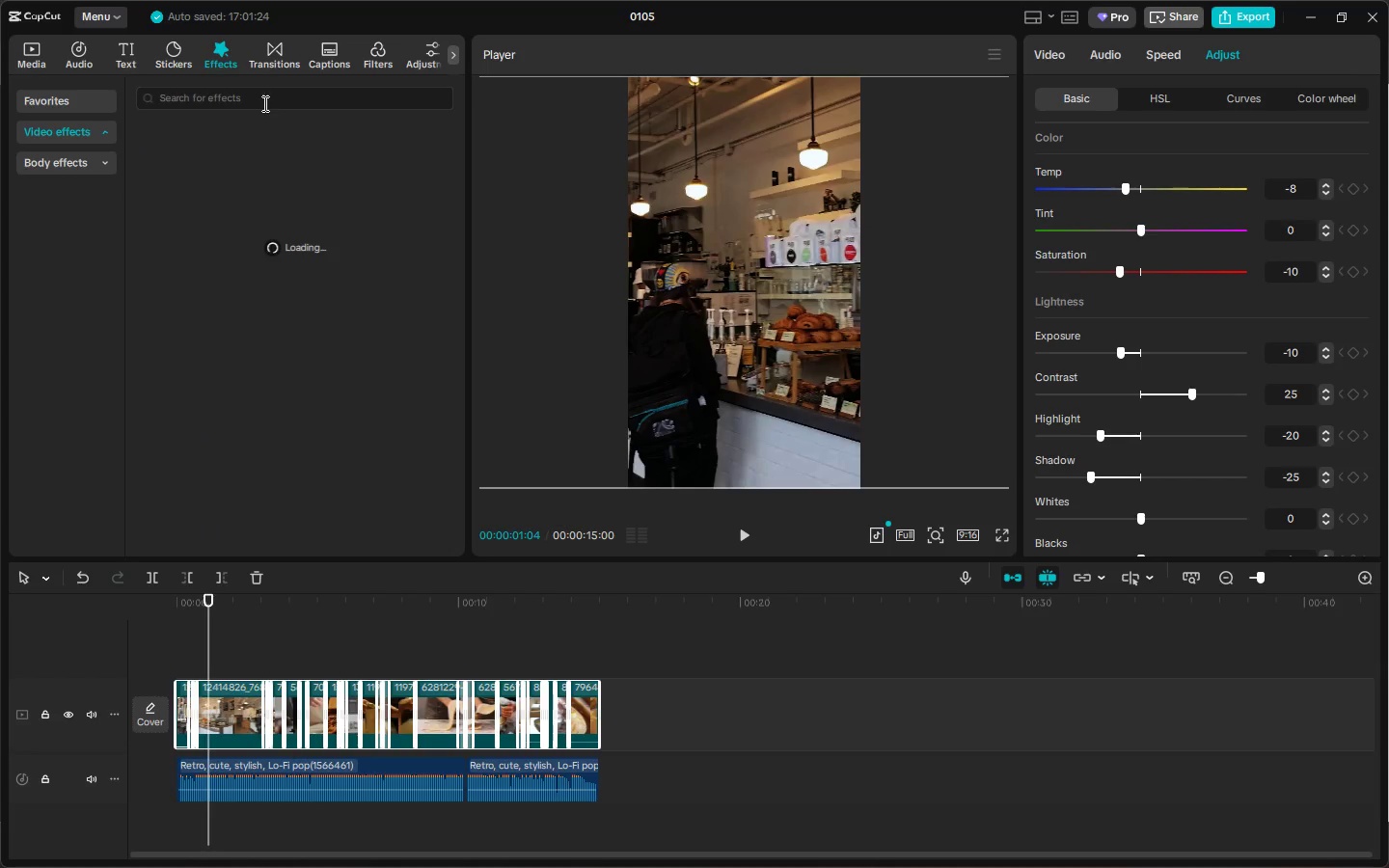 
left_click([264, 103])
 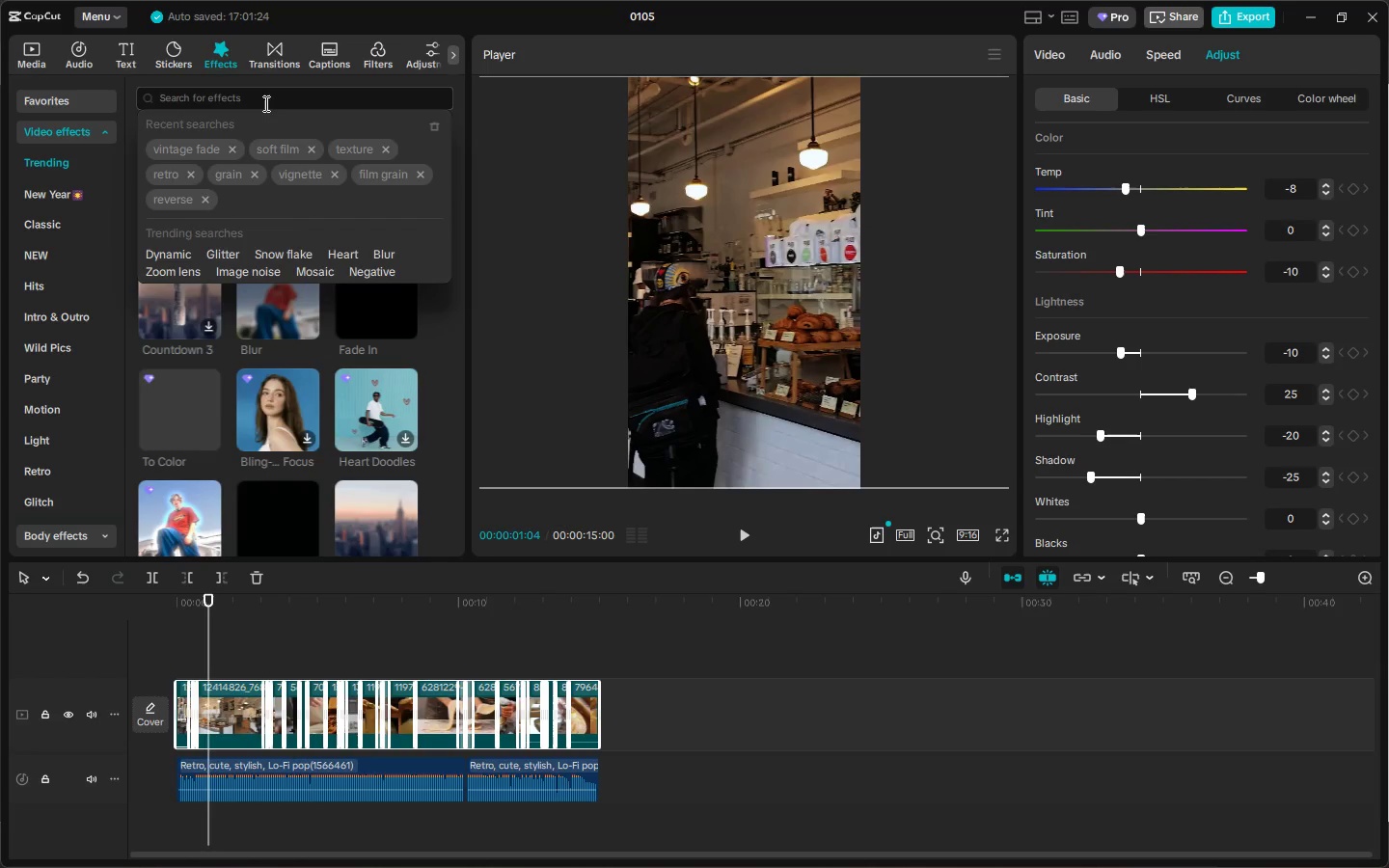 
type(vignette)
key(NumpadEnter)
 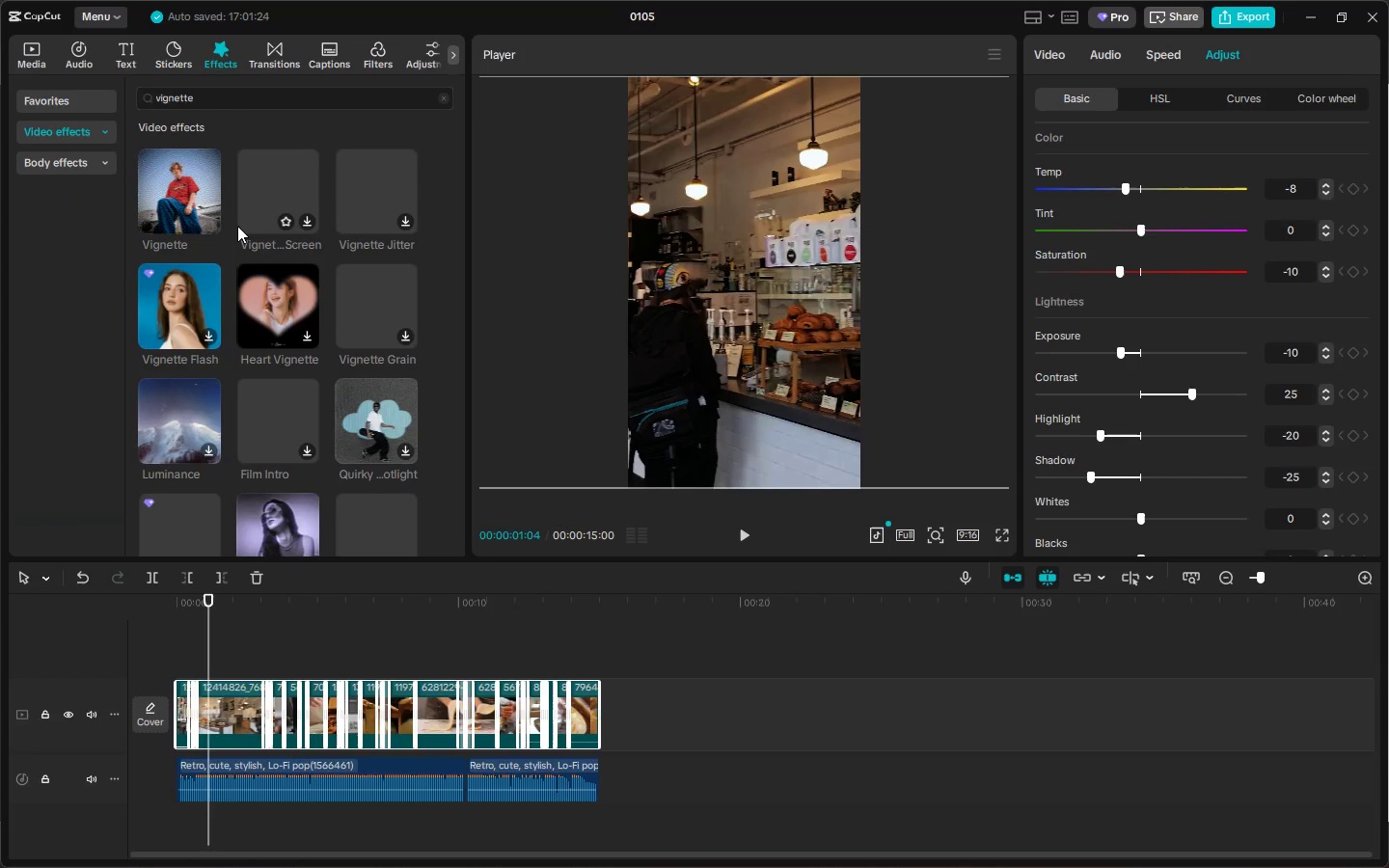 
mouse_move([217, 182])
 